 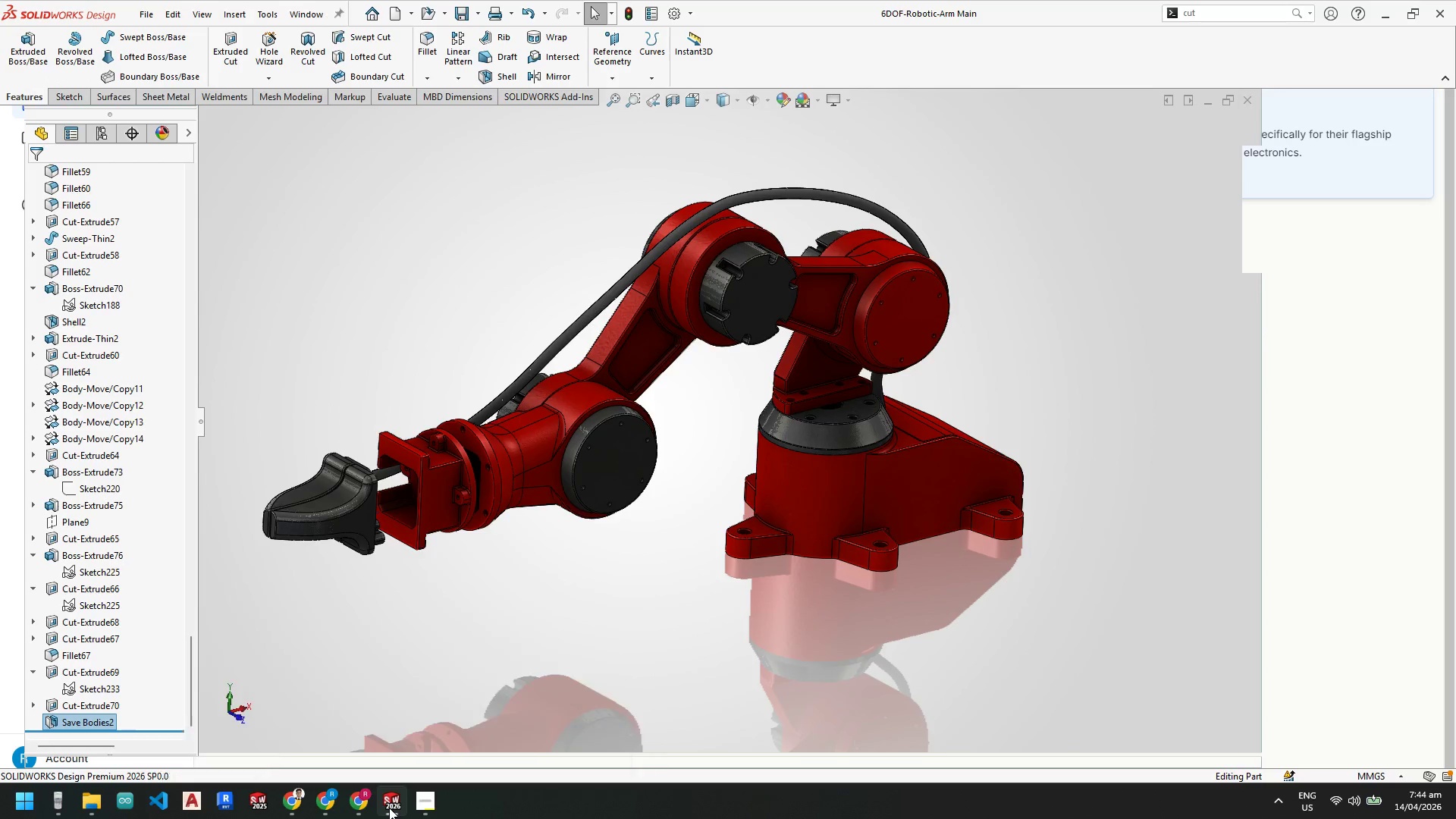 
left_click([410, 730])
 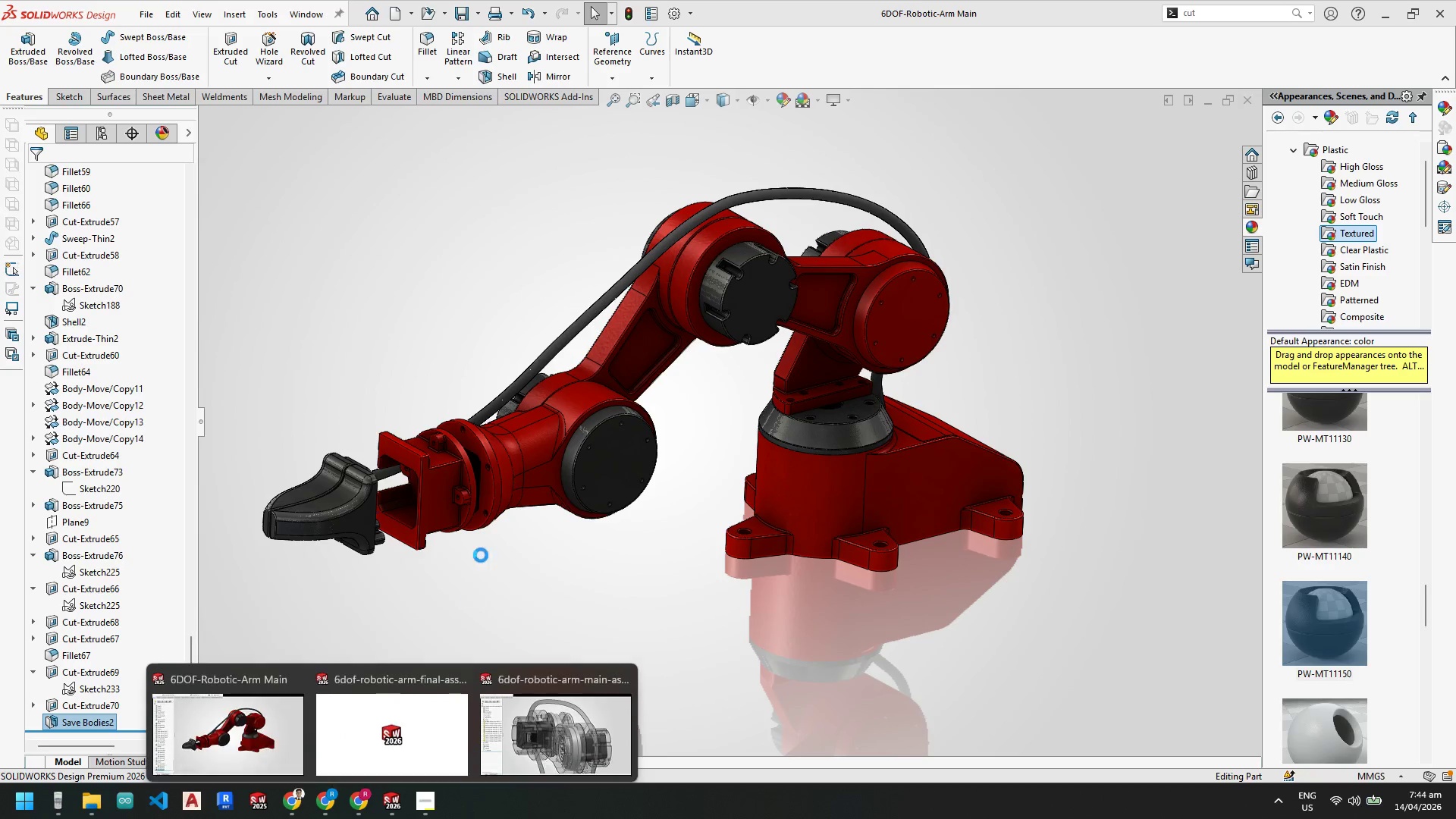 
left_click([413, 730])
 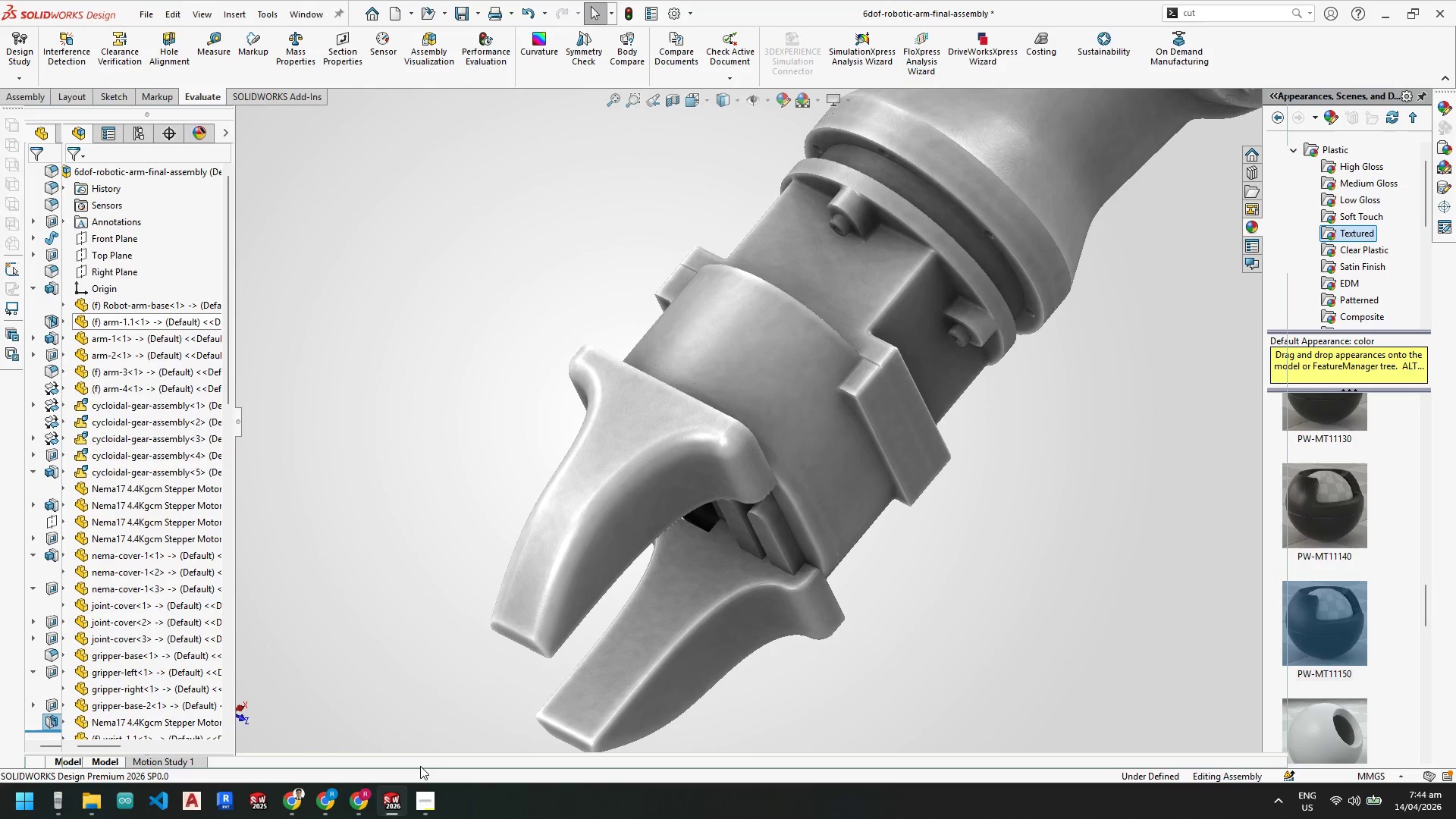 
scroll: coordinate [761, 517], scroll_direction: up, amount: 8.0
 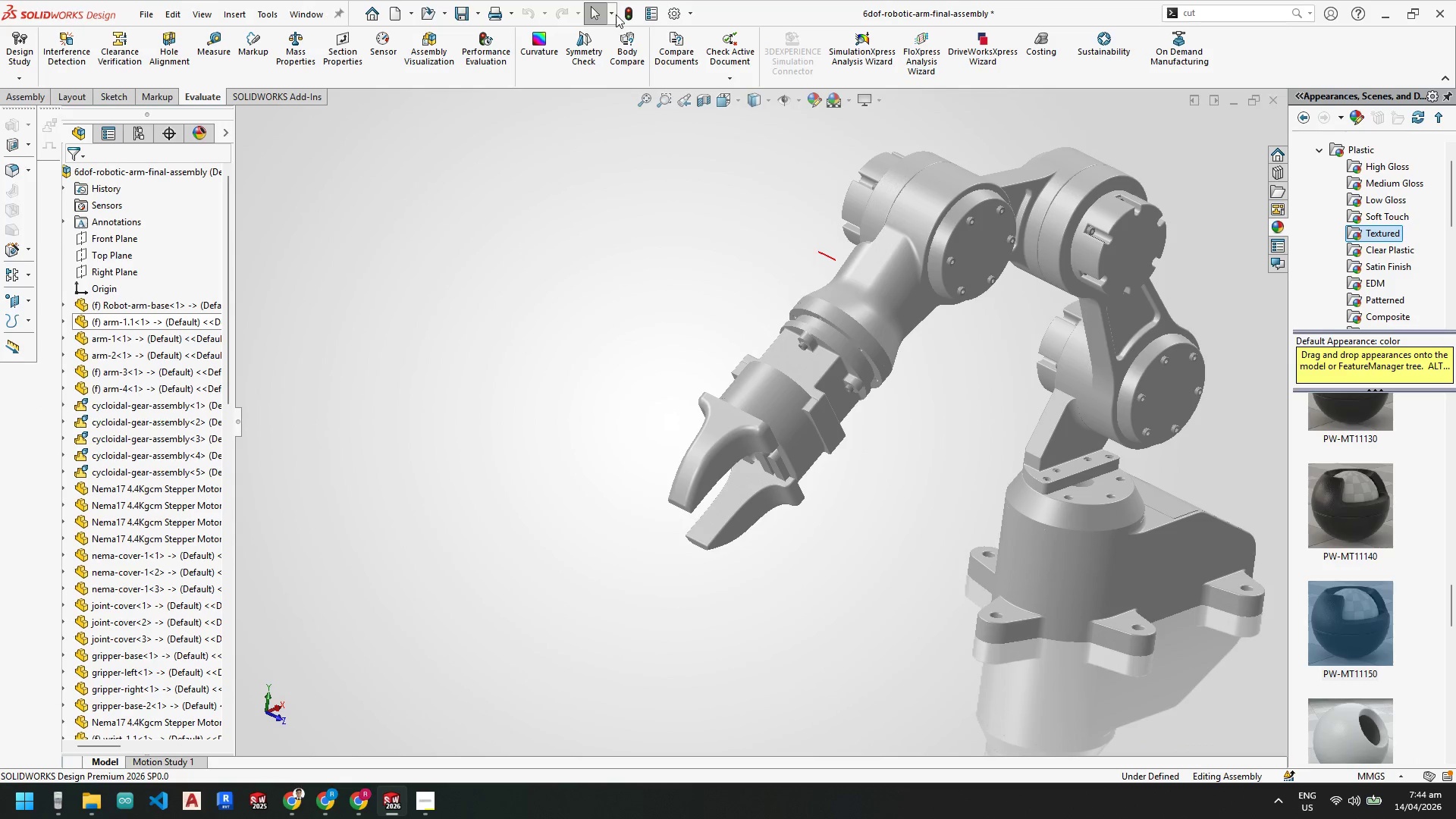 
left_click([626, 14])
 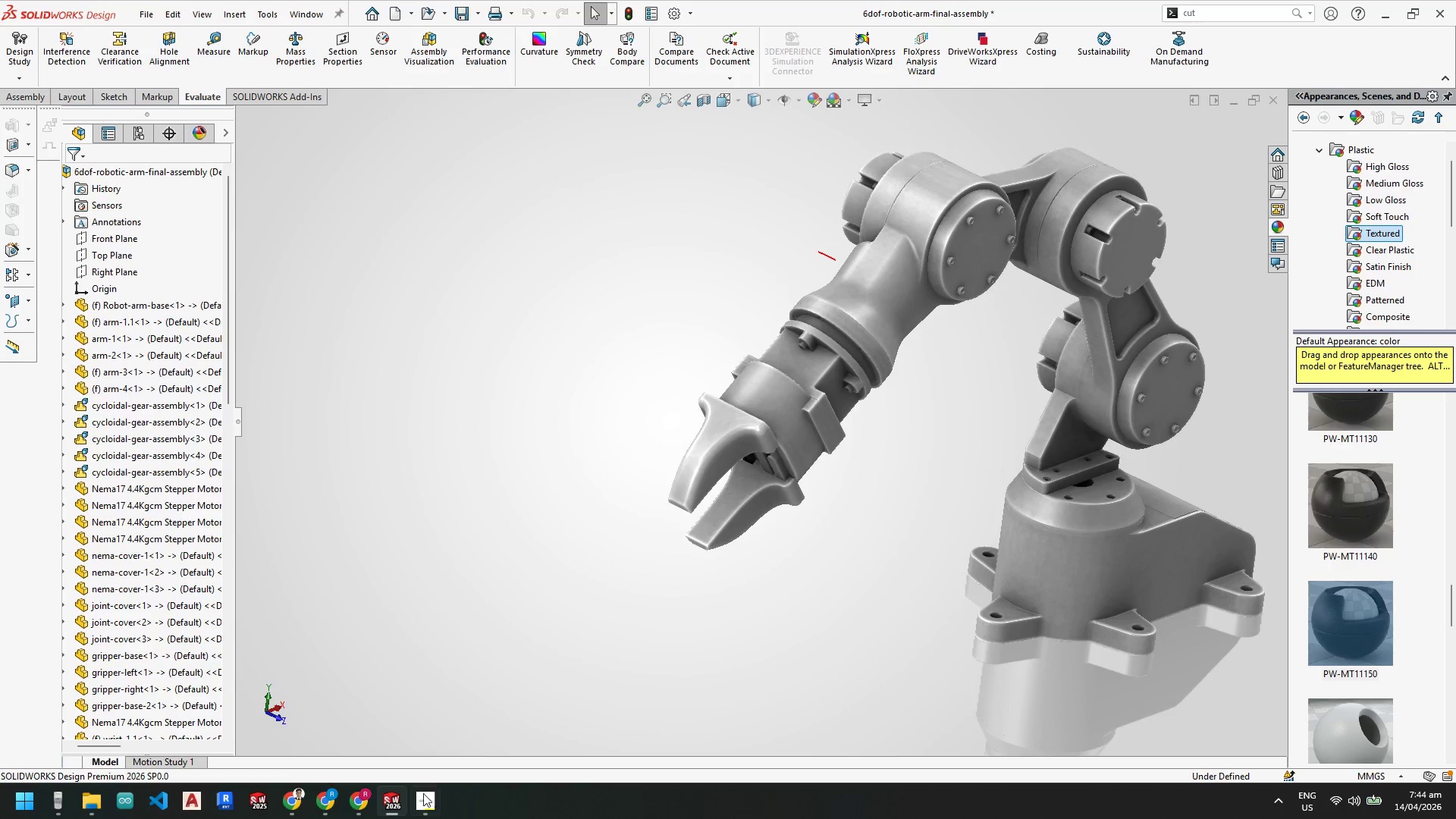 
left_click([199, 720])
 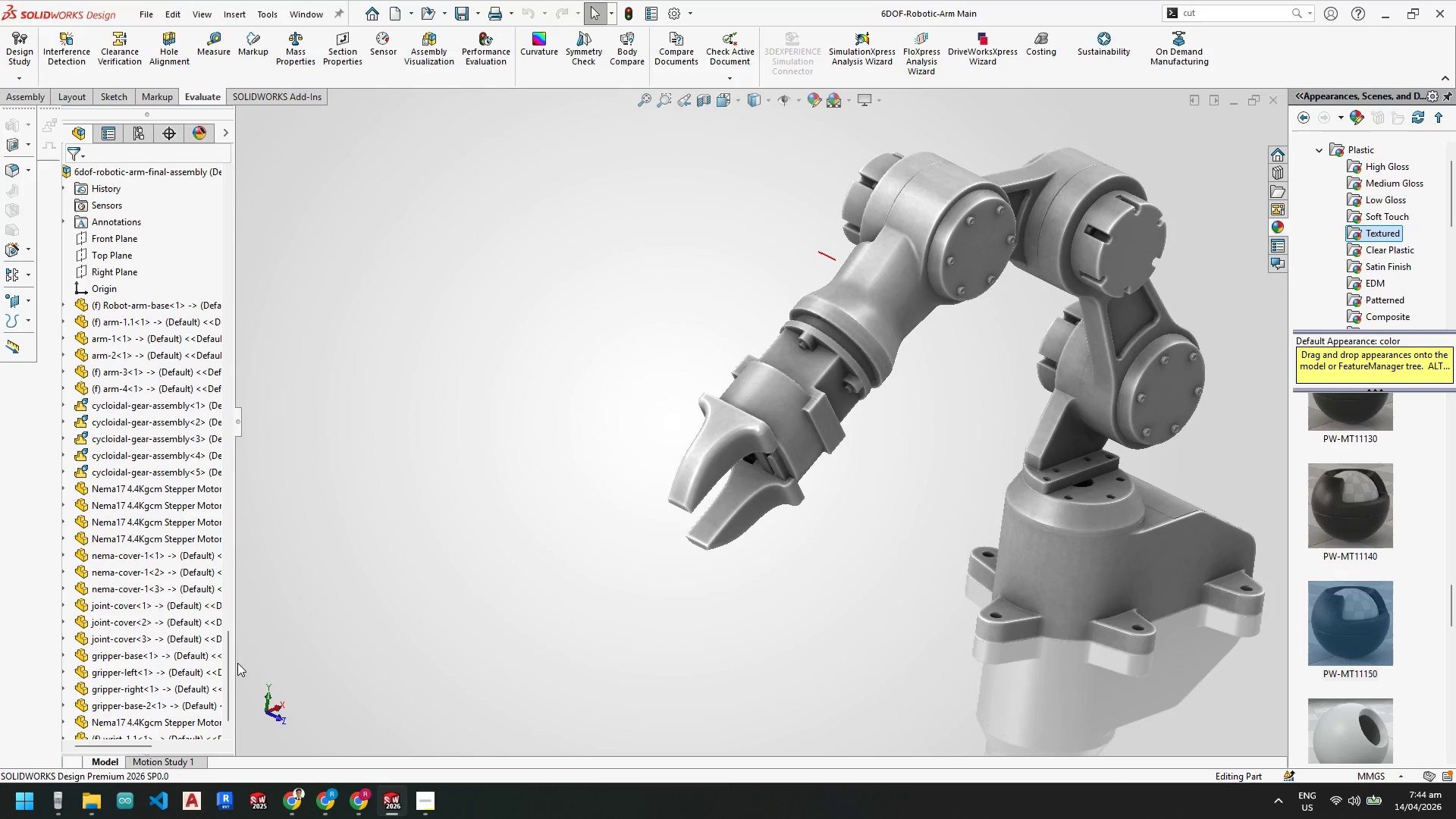 
scroll: coordinate [232, 659], scroll_direction: down, amount: 3.0
 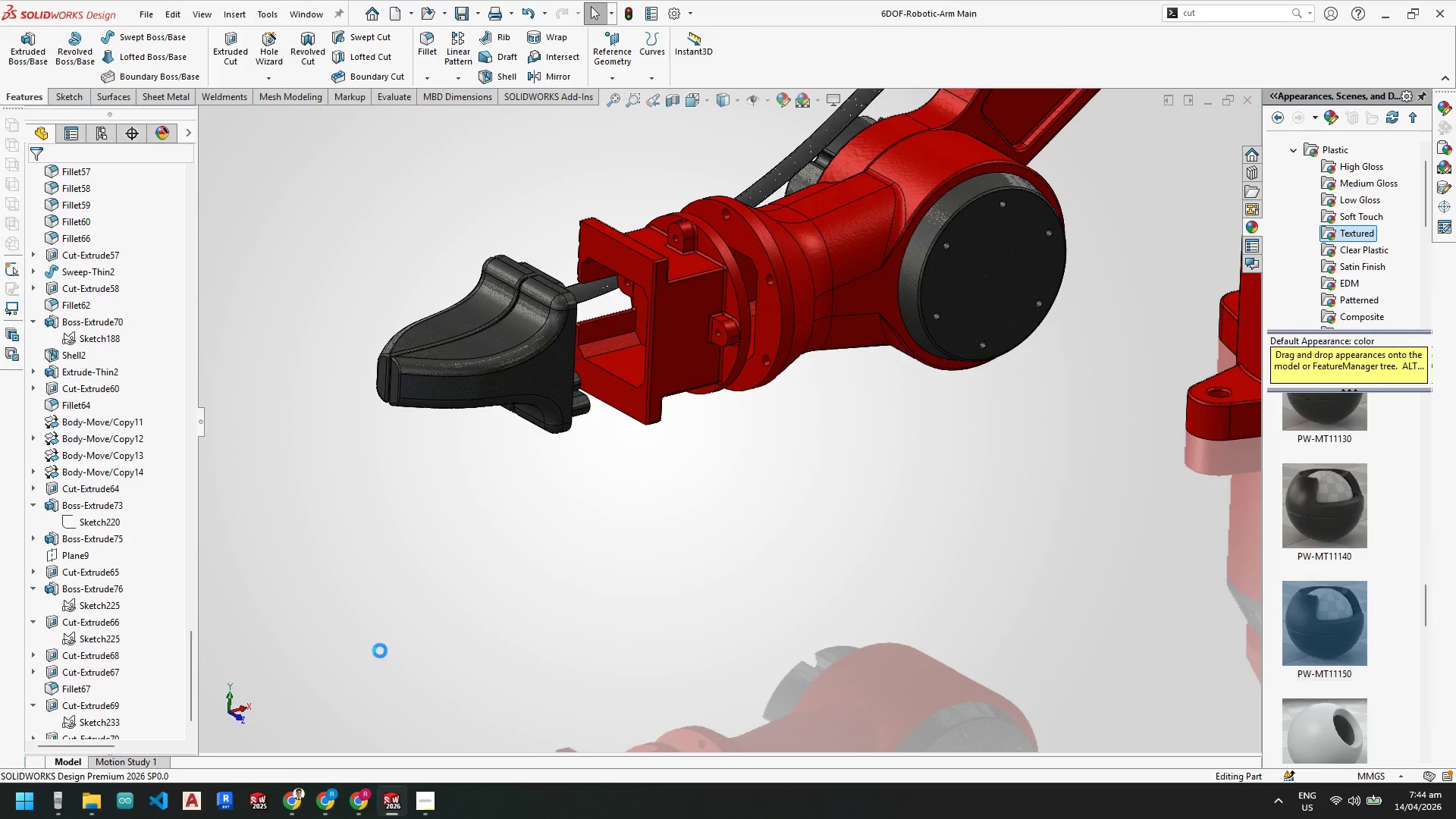 
scroll: coordinate [592, 598], scroll_direction: up, amount: 4.0
 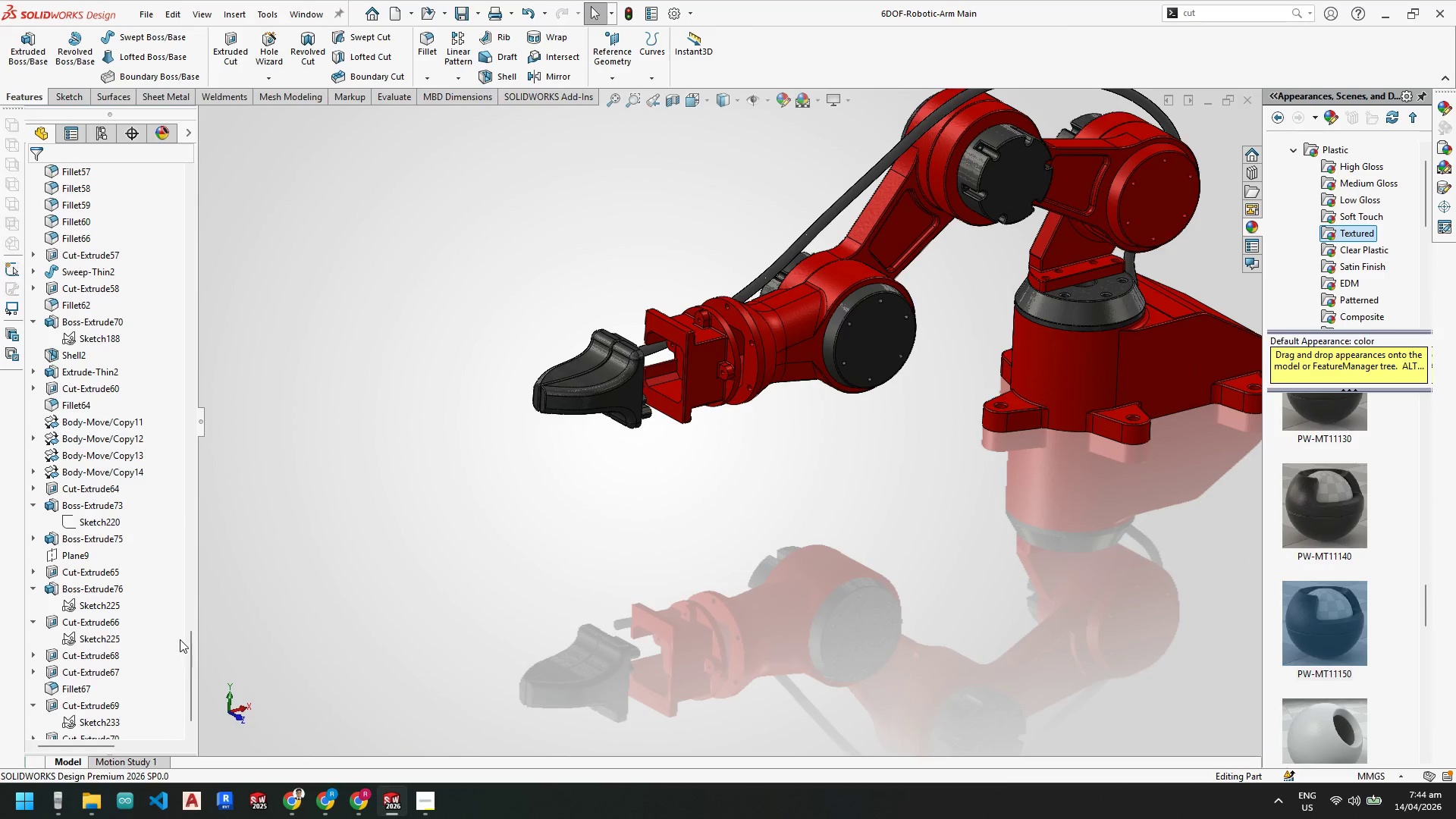 
left_click_drag(start_coordinate=[191, 659], to_coordinate=[191, 704])
 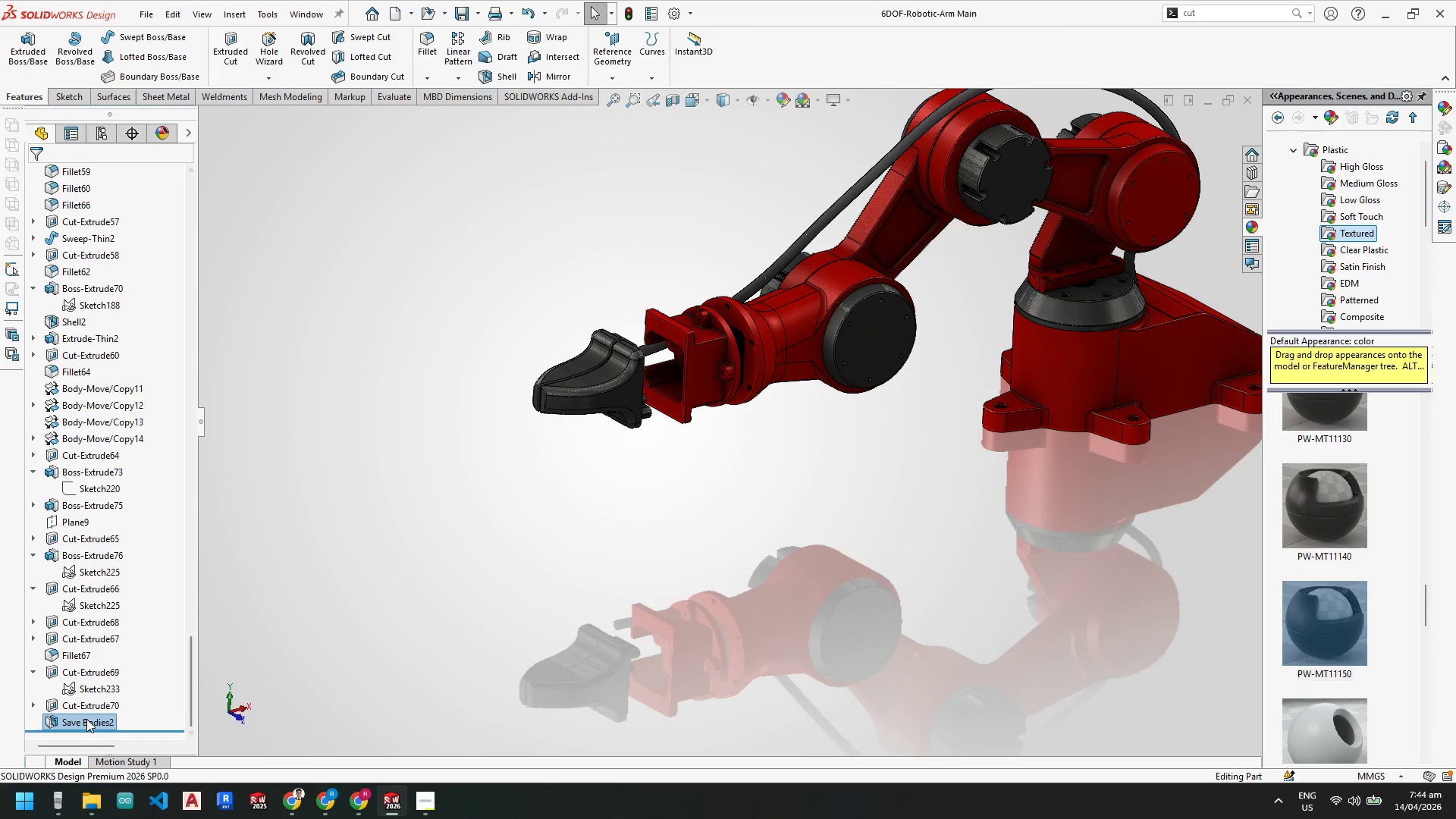 
left_click([86, 718])
 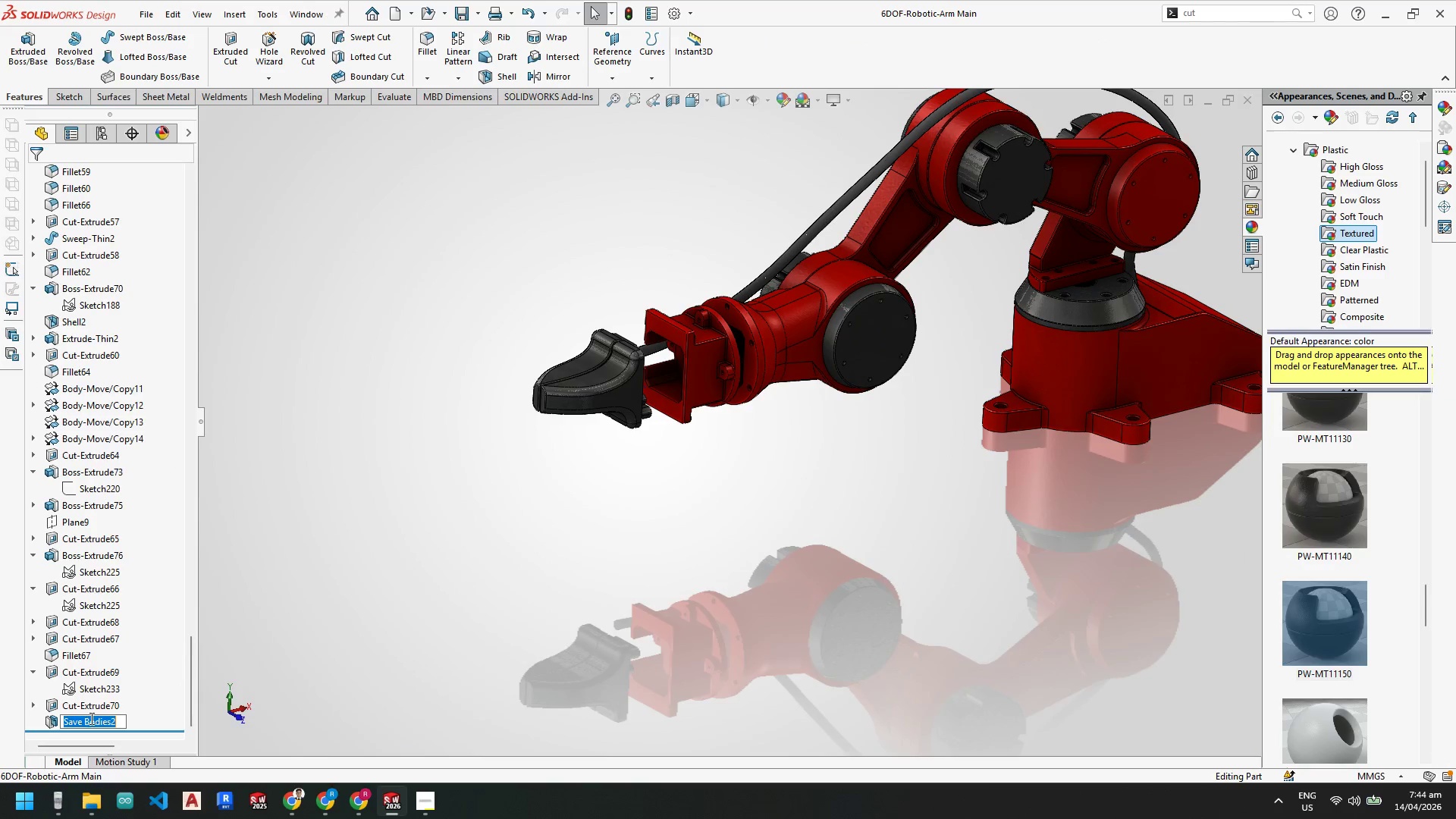 
left_click([412, 684])
 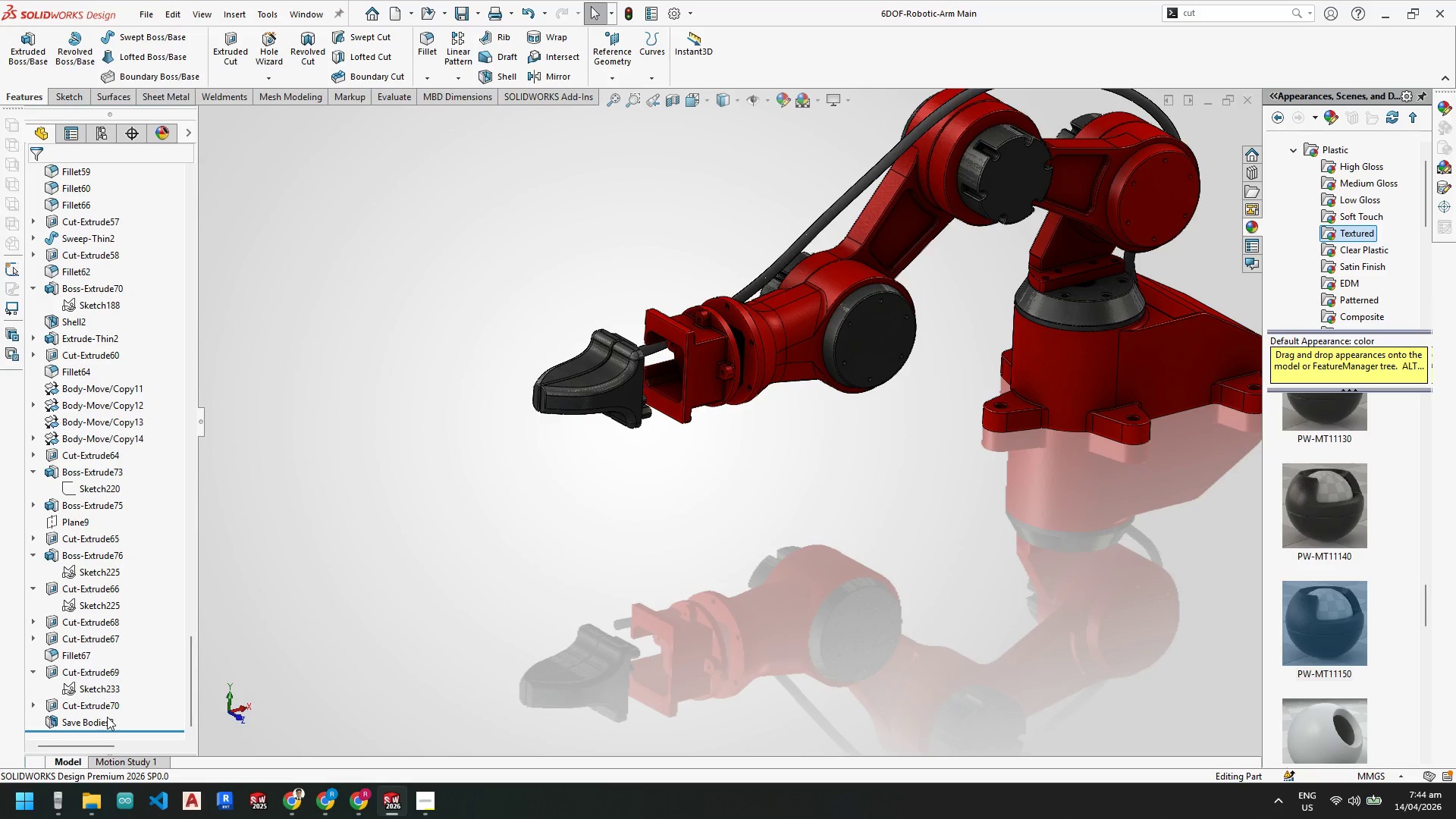 
left_click([99, 719])
 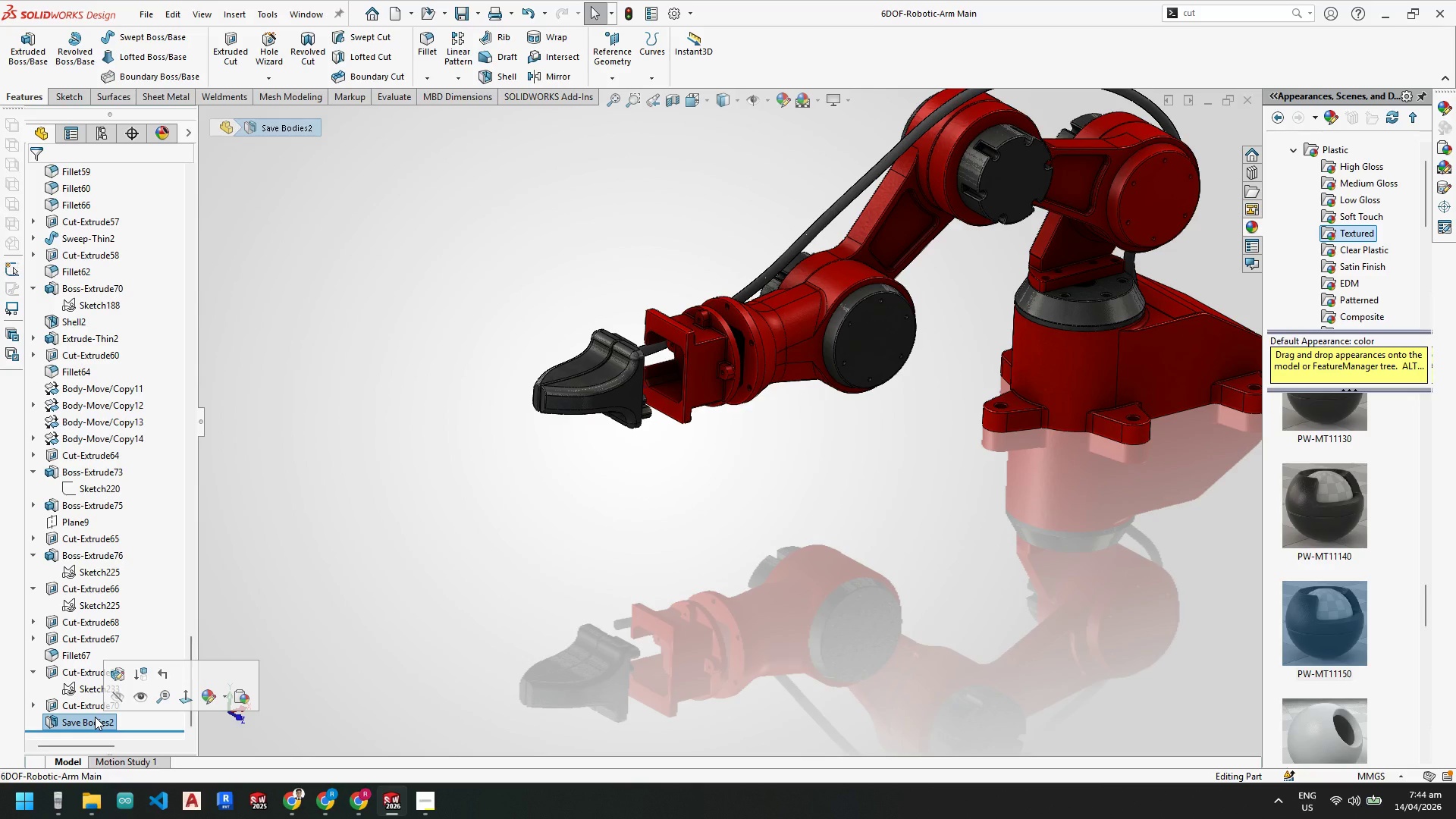 
right_click([95, 717])
 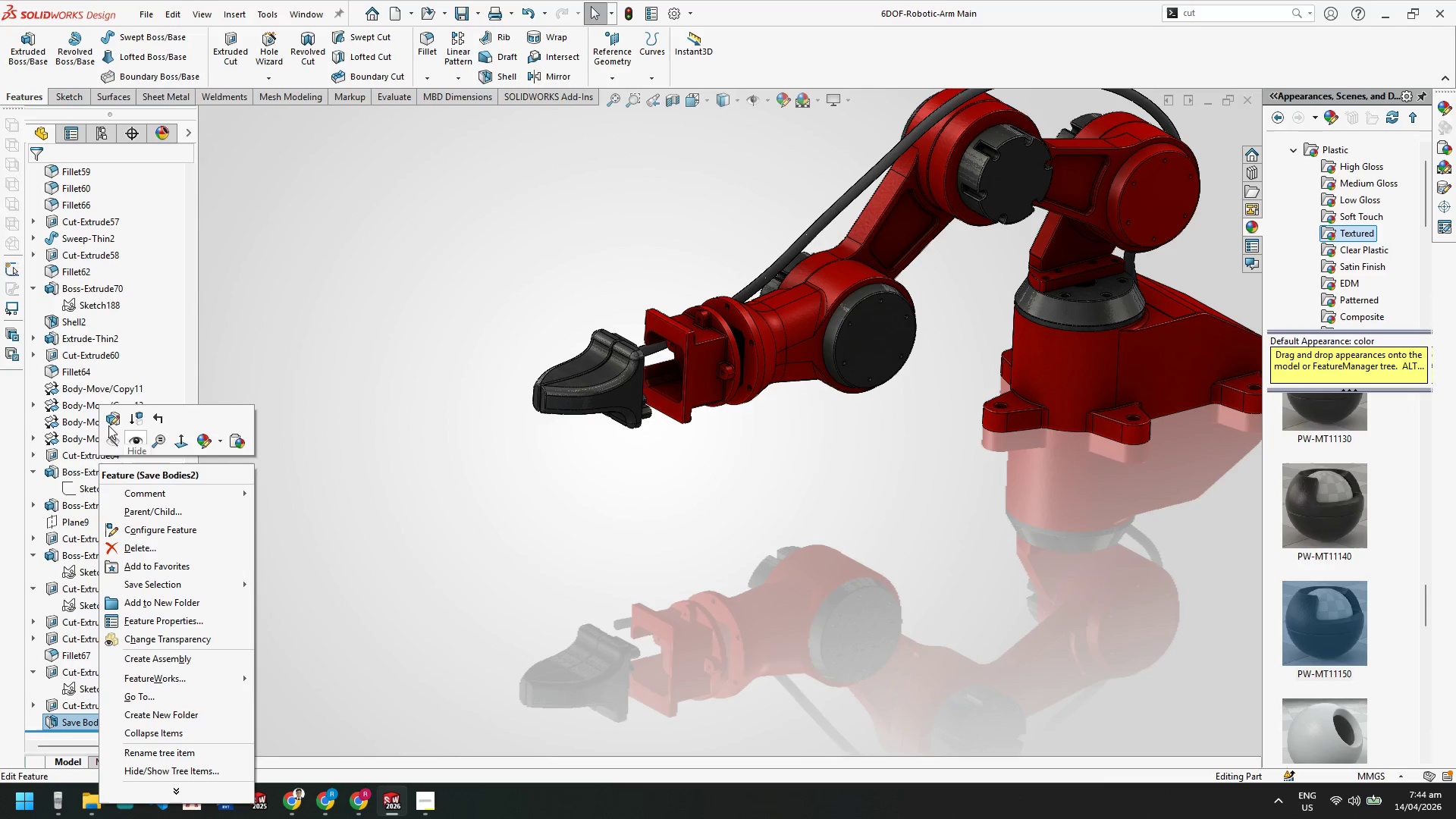 
left_click([112, 425])
 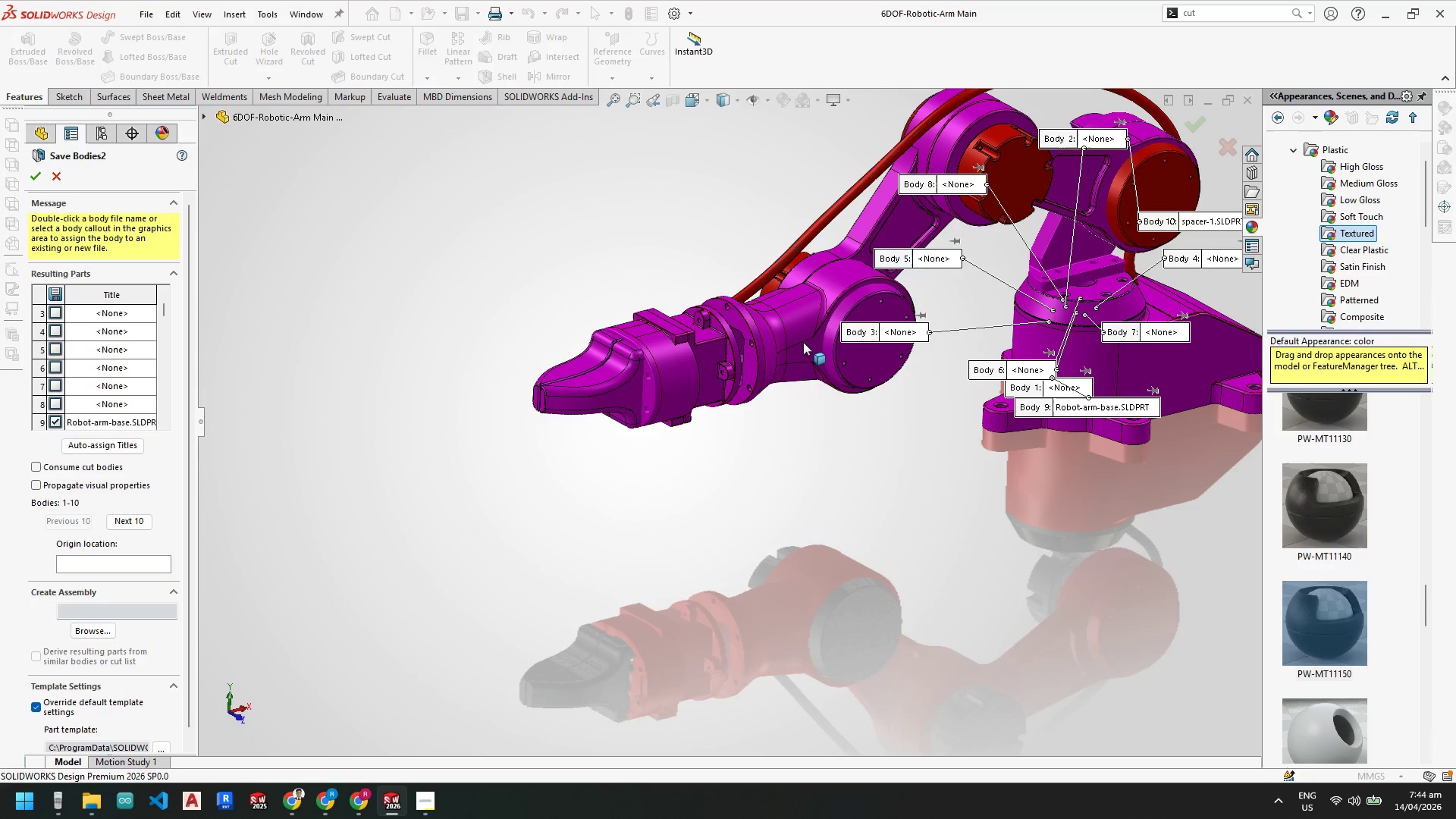 
wait(7.12)
 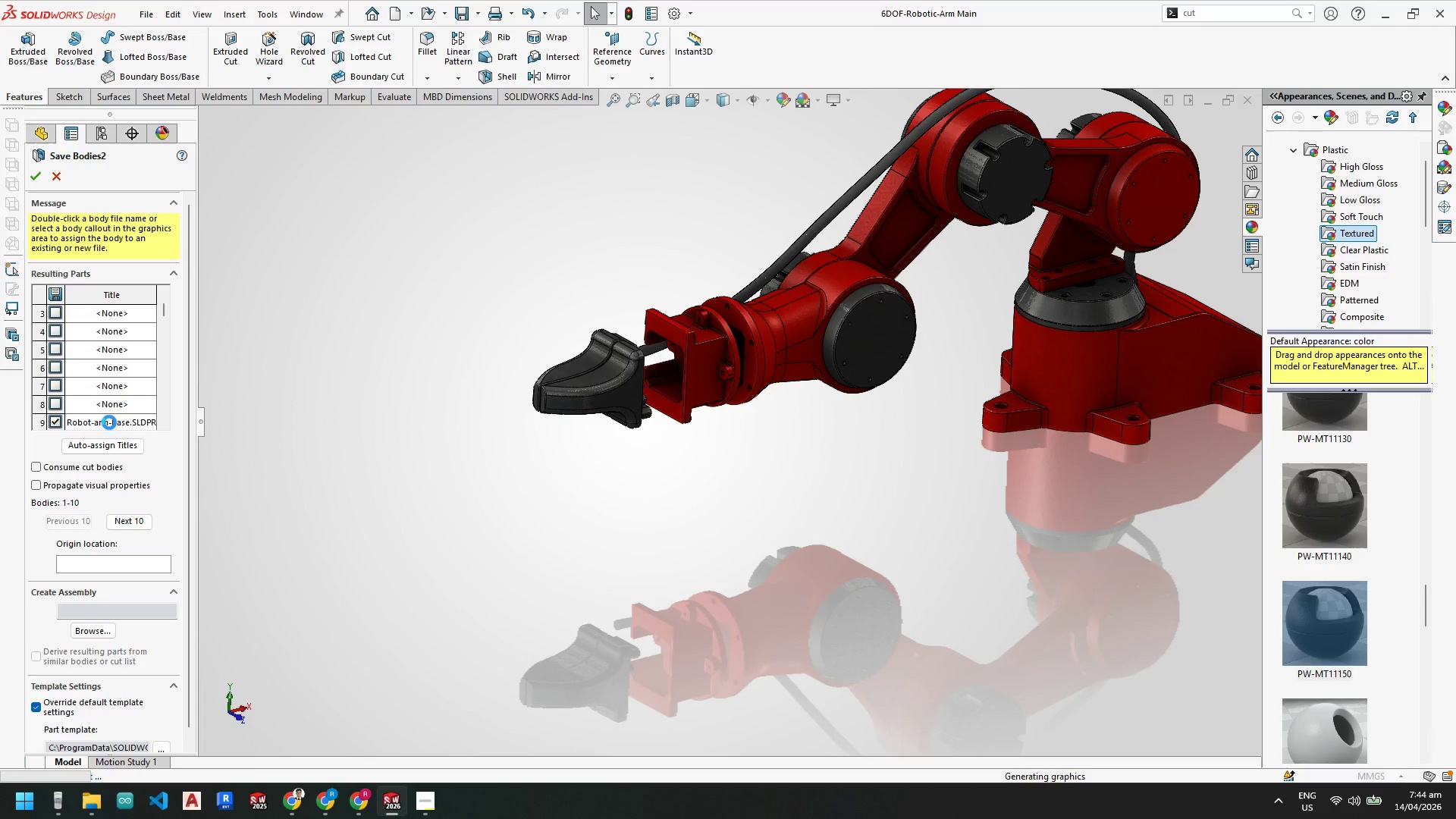 
left_click_drag(start_coordinate=[187, 333], to_coordinate=[201, 250])
 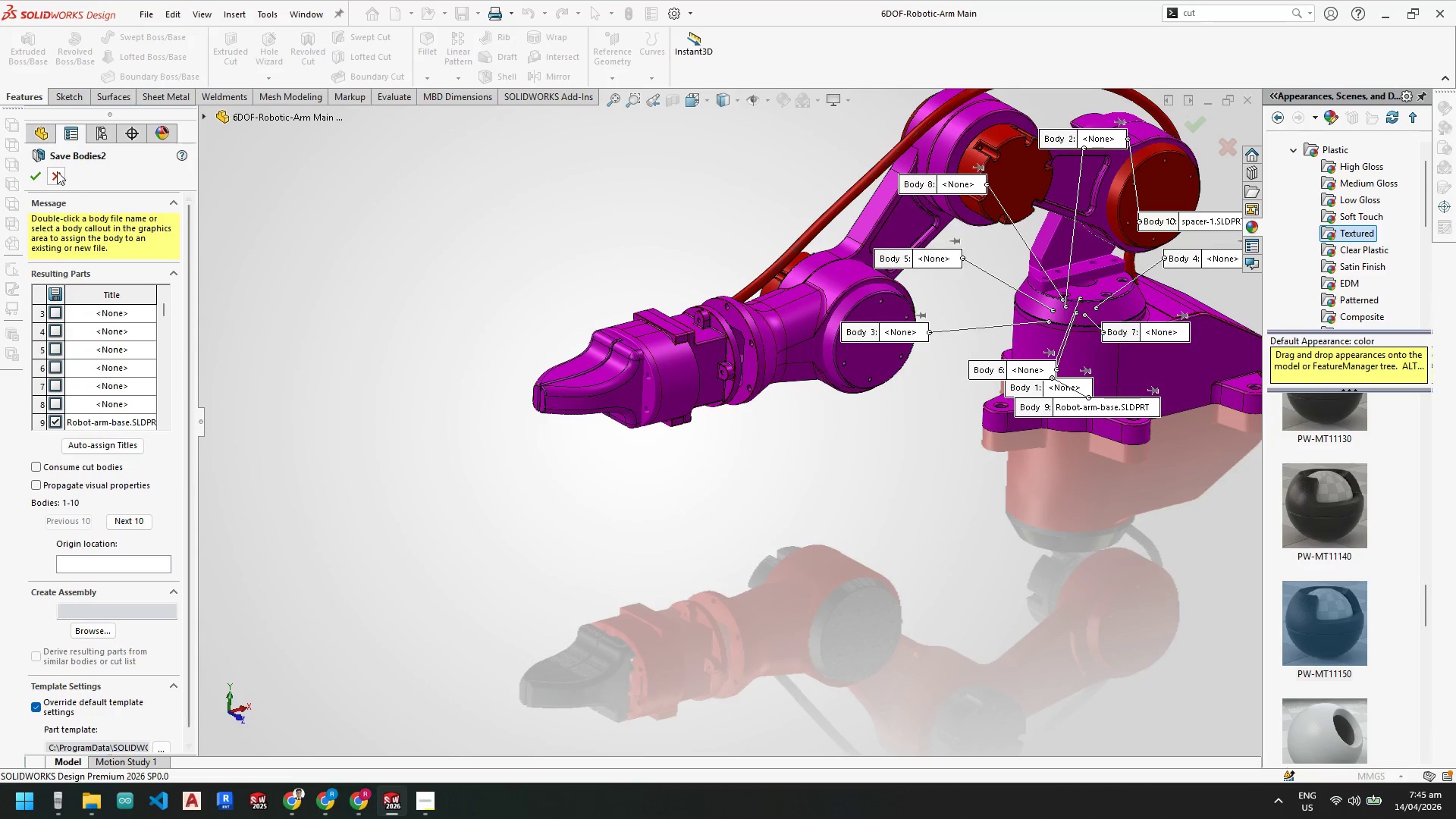 
left_click([57, 171])
 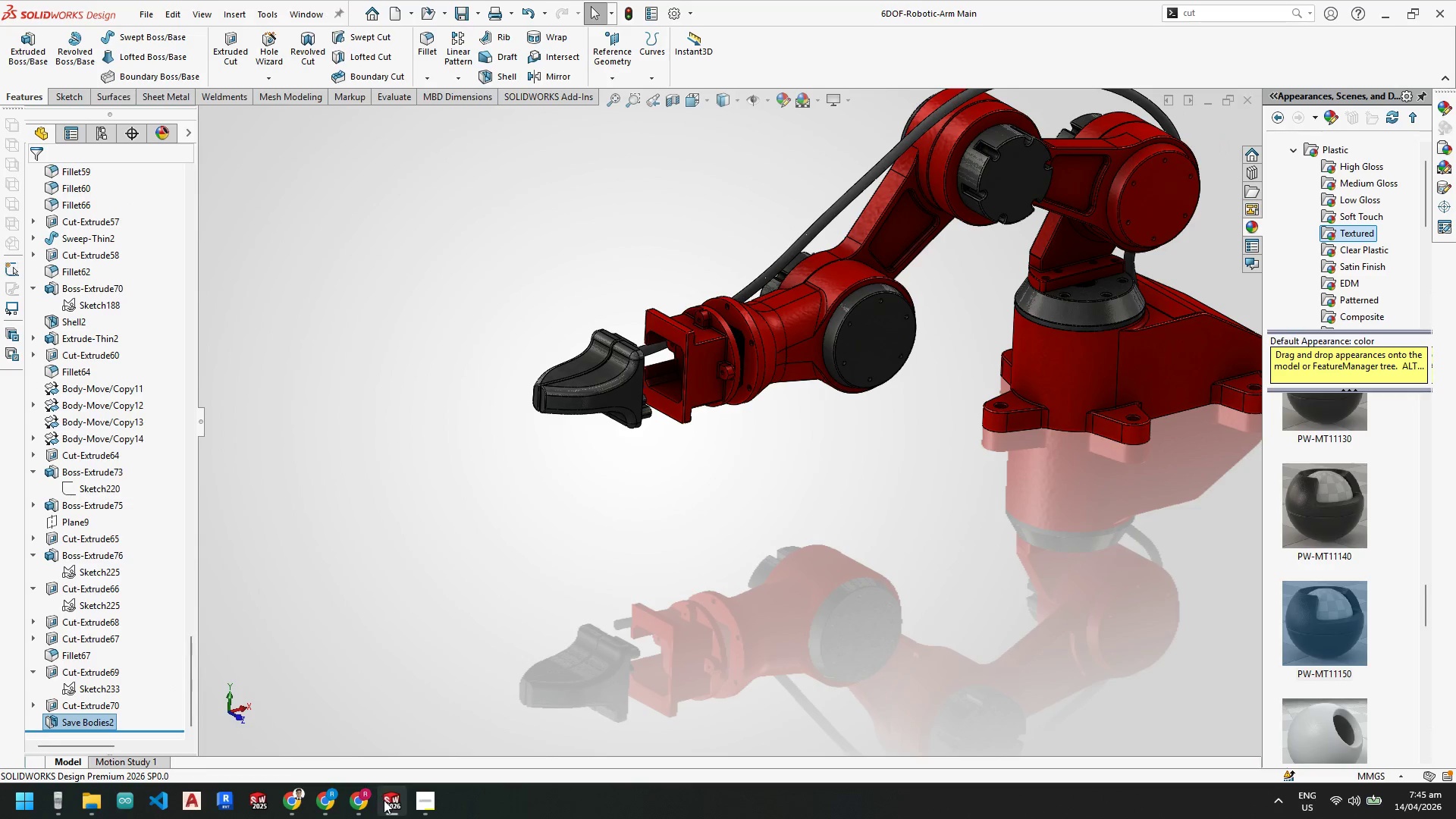 
left_click([385, 713])
 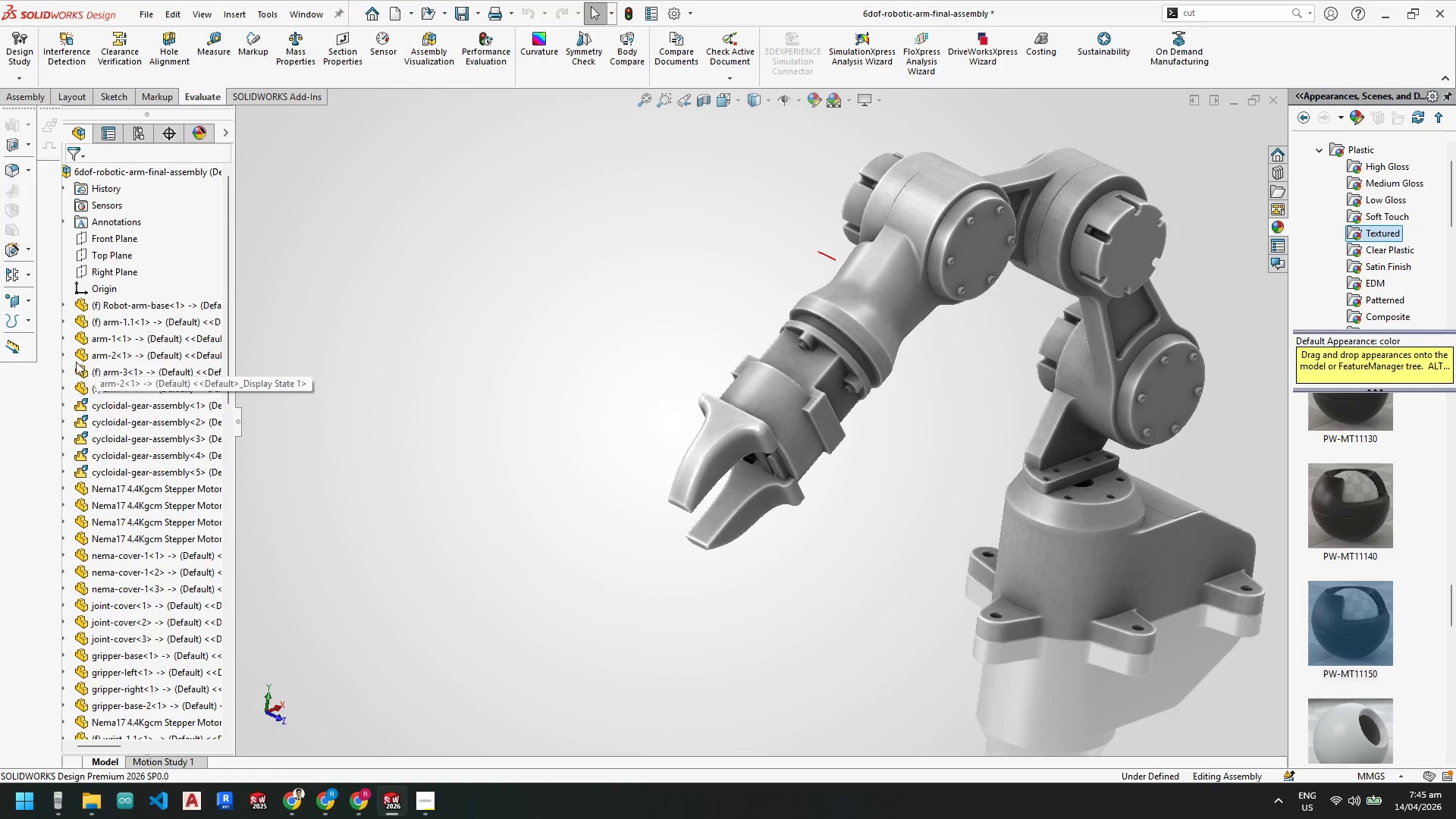 
scroll: coordinate [798, 402], scroll_direction: down, amount: 1.0
 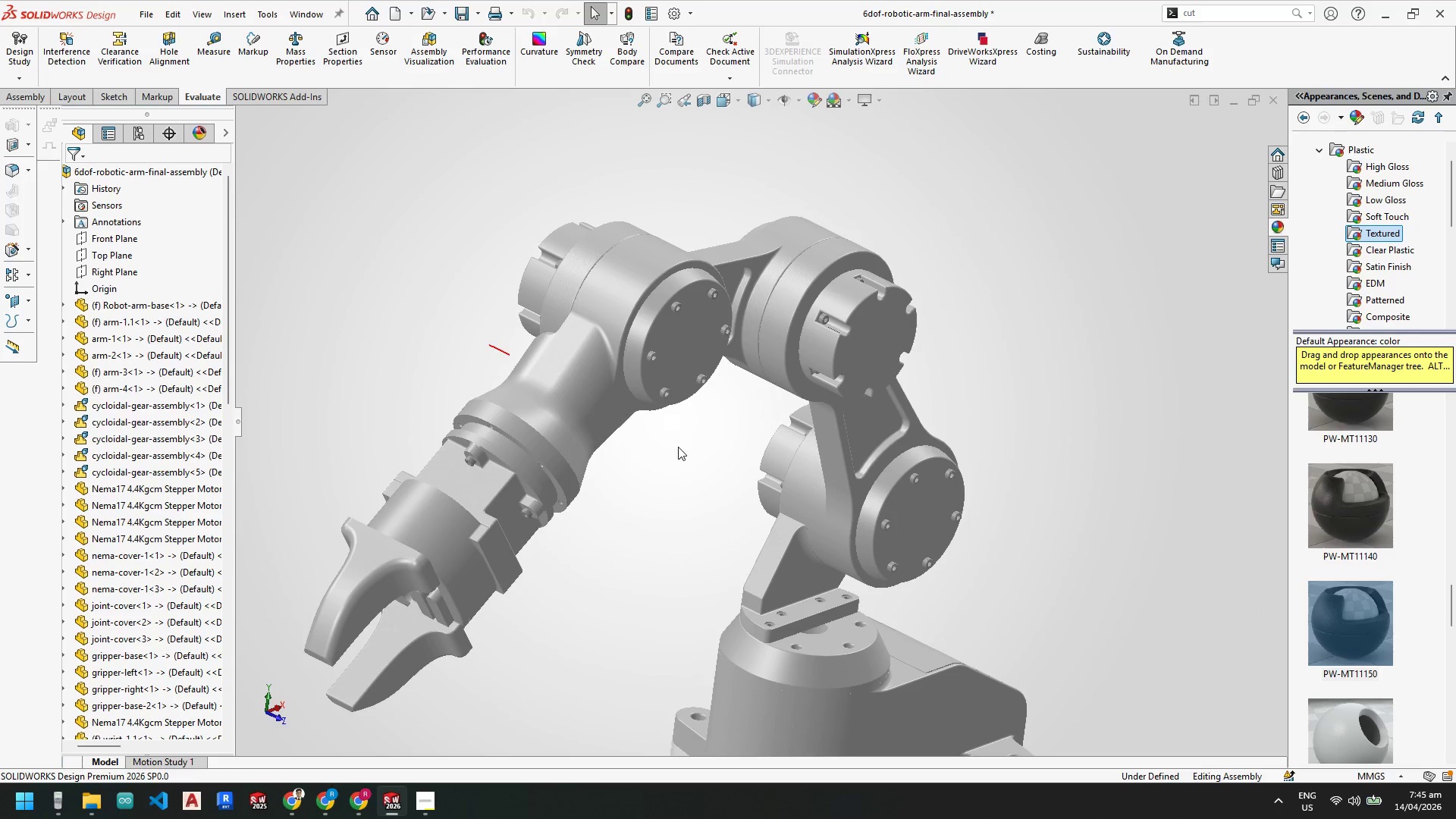 
scroll: coordinate [661, 451], scroll_direction: up, amount: 1.0
 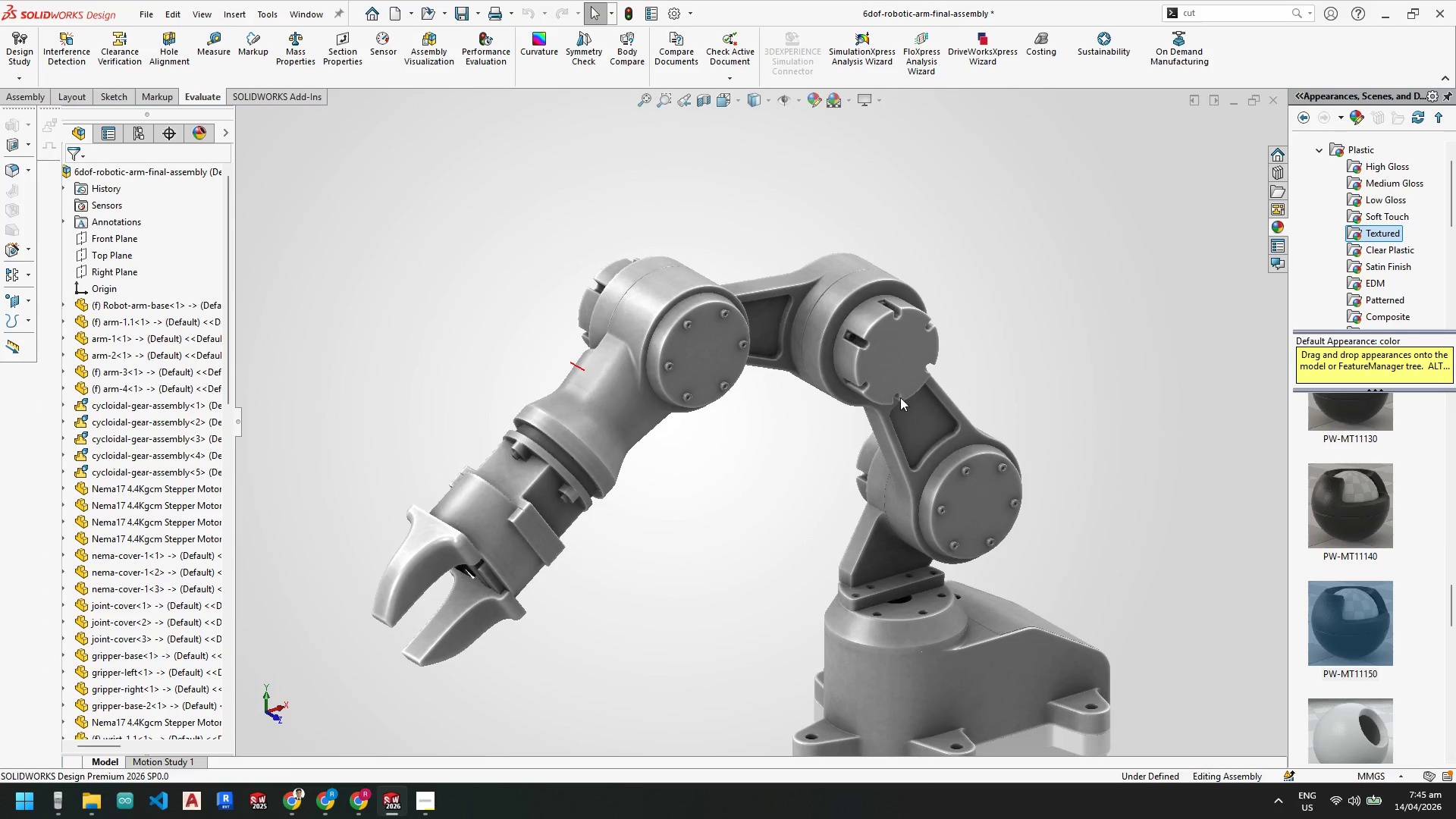 
left_click([200, 138])
 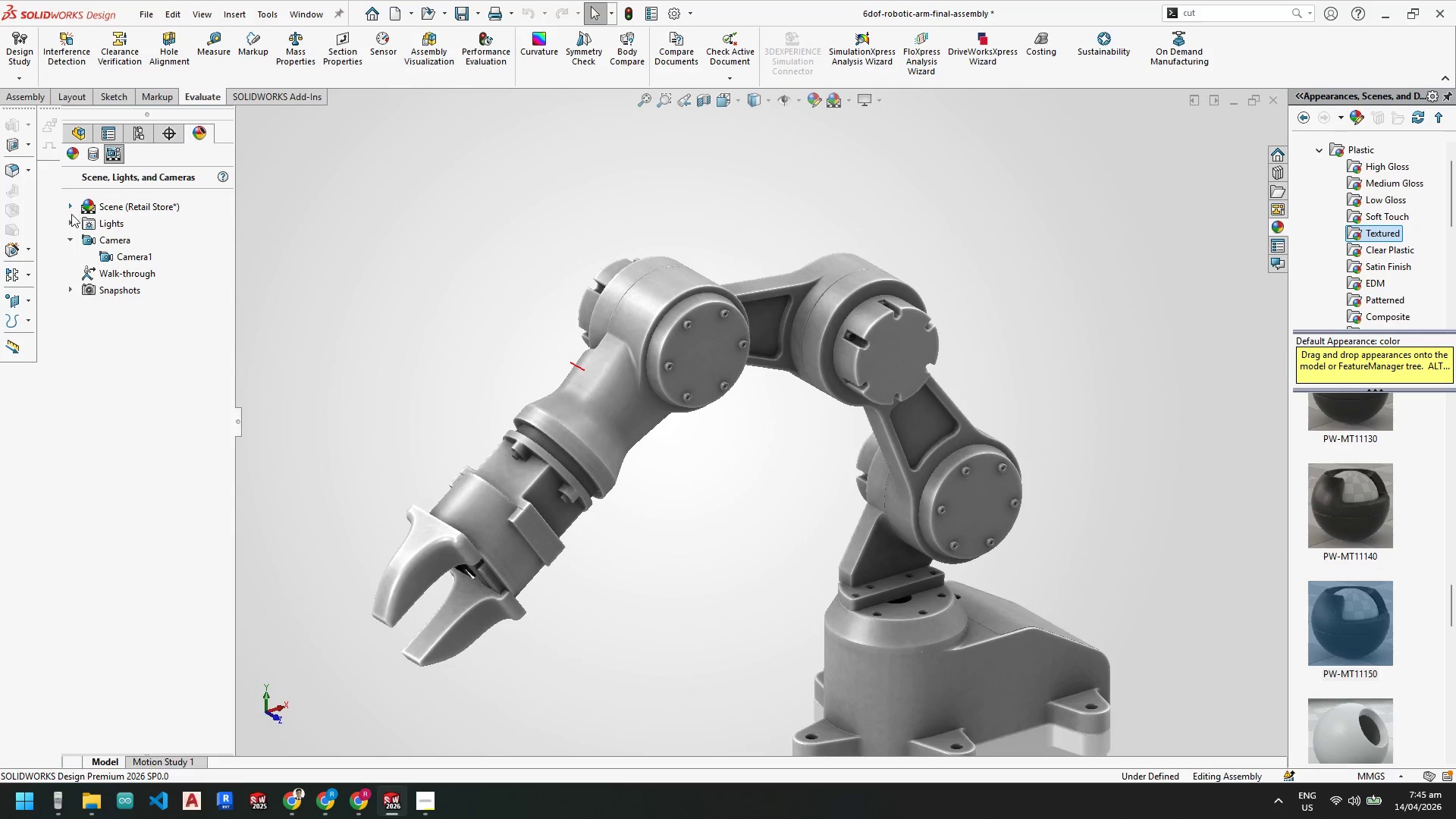 
left_click([73, 237])
 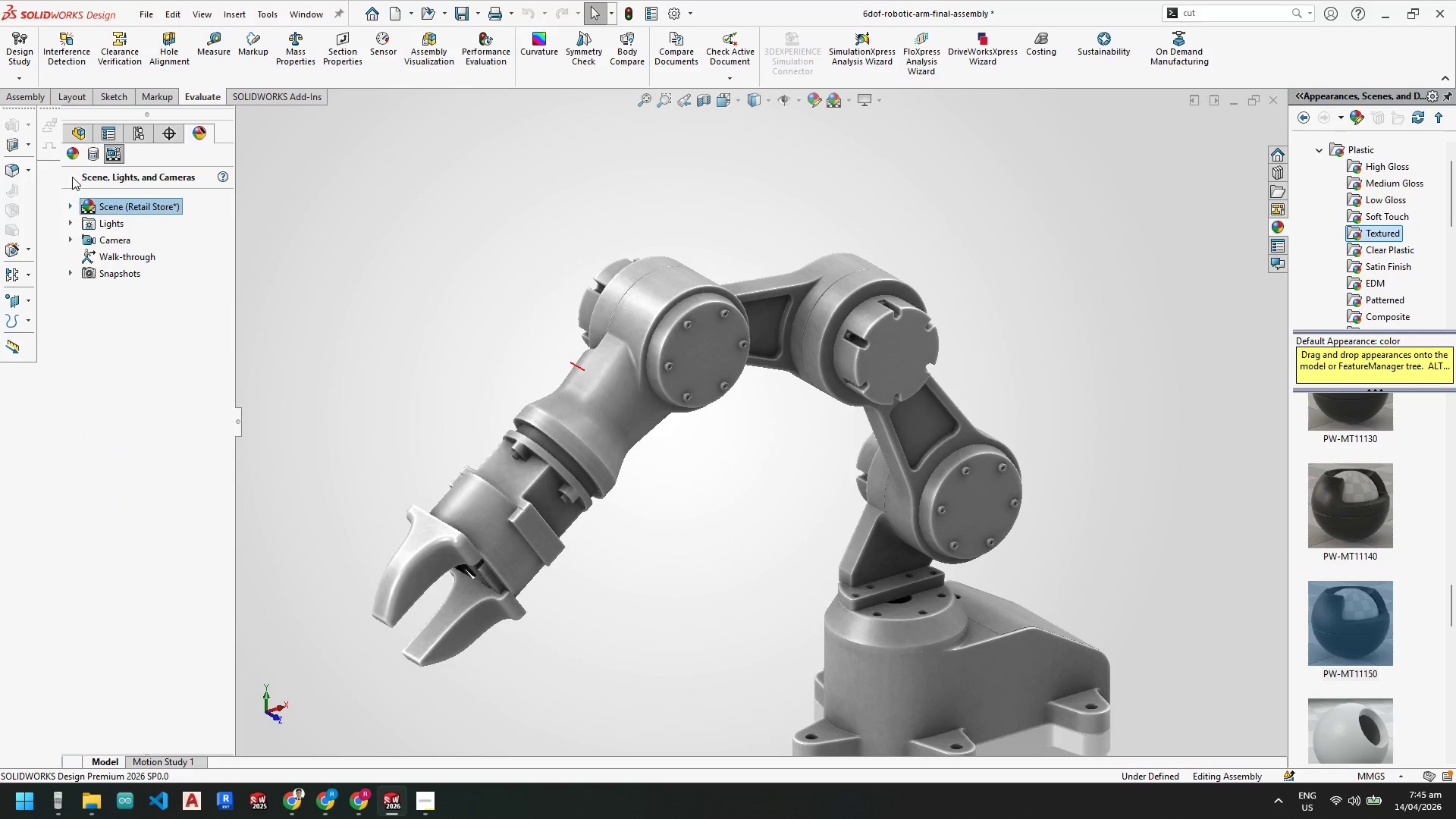 
left_click([76, 155])
 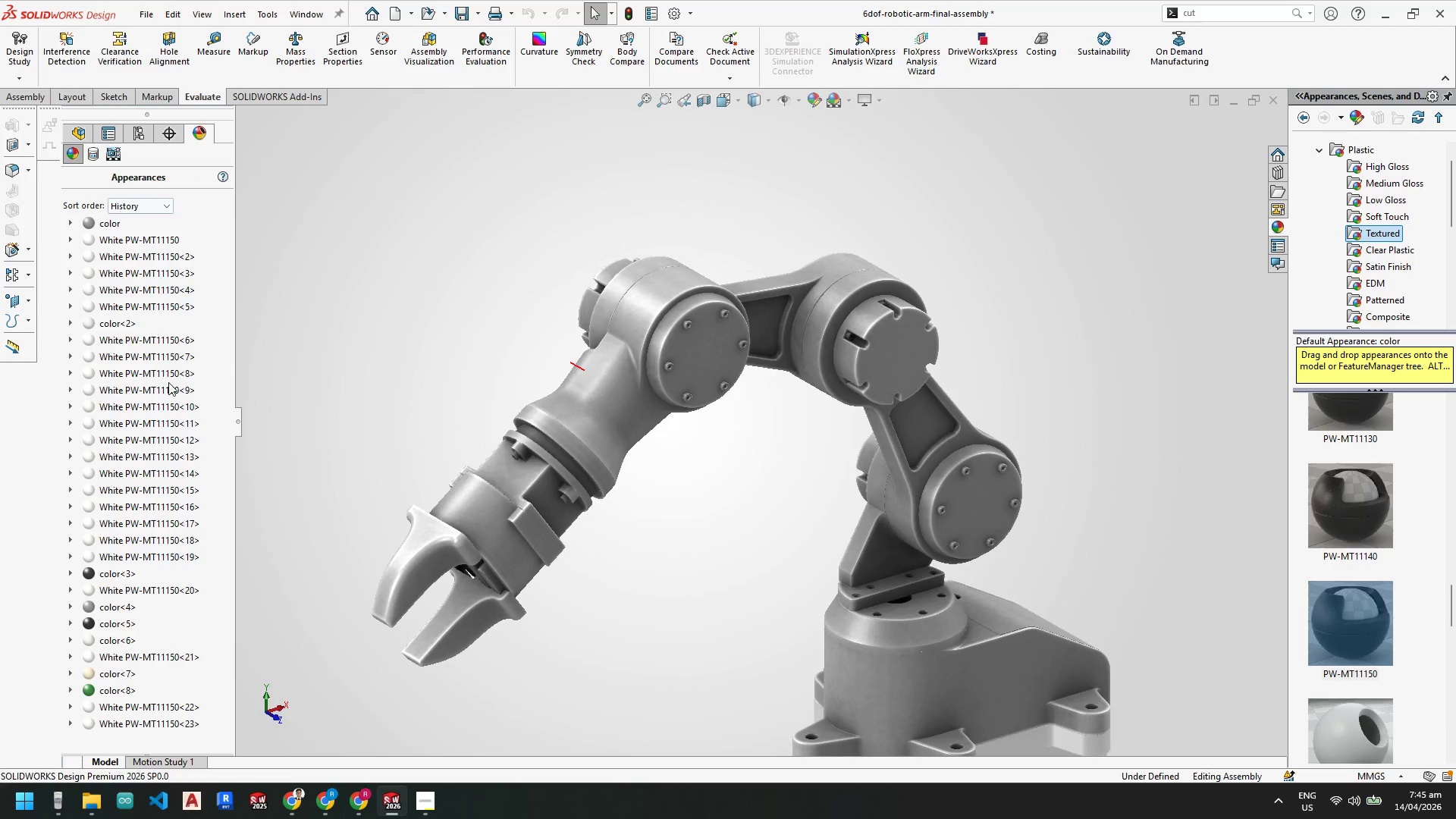 
scroll: coordinate [170, 383], scroll_direction: down, amount: 5.0
 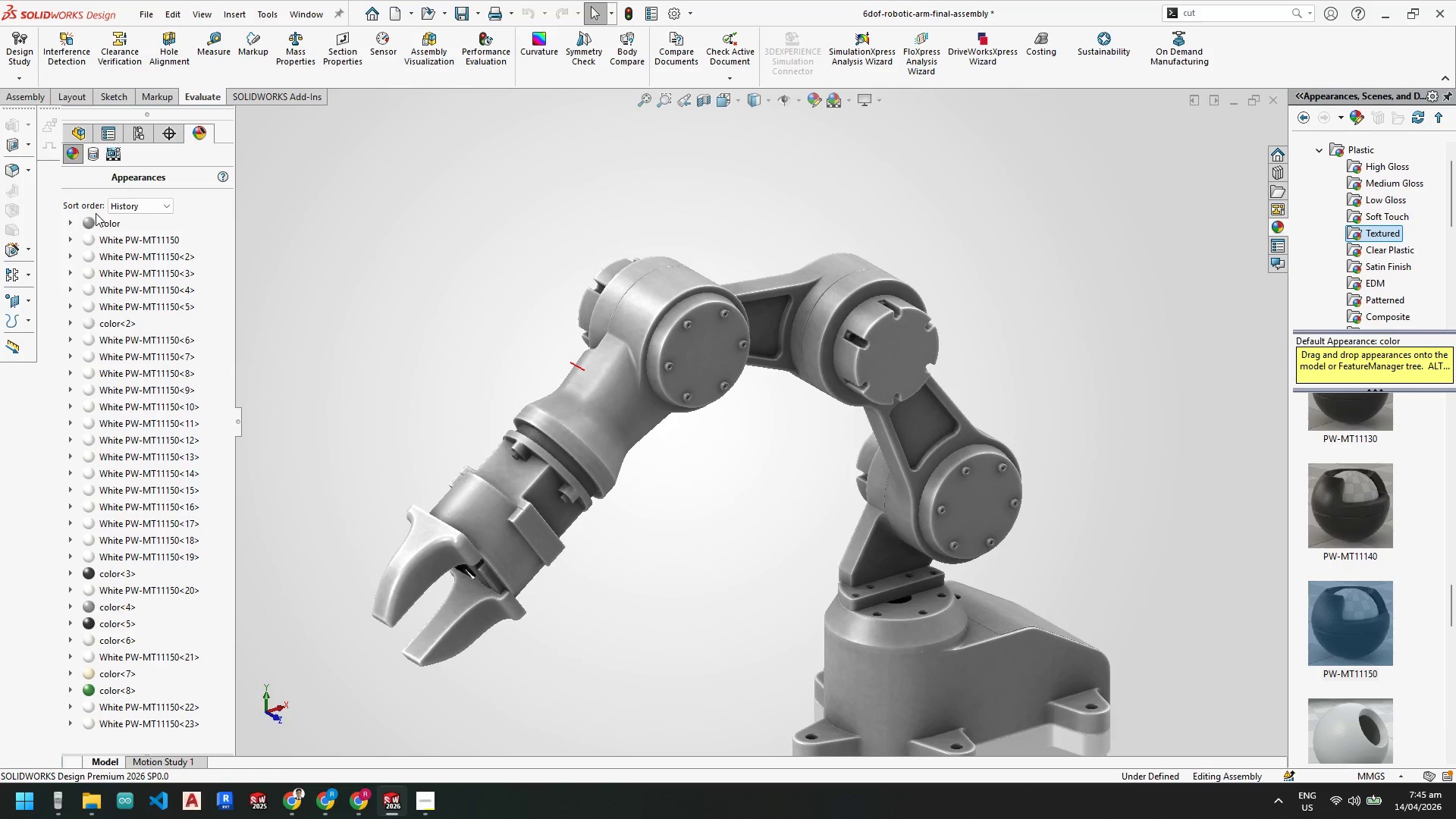 
left_click([97, 221])
 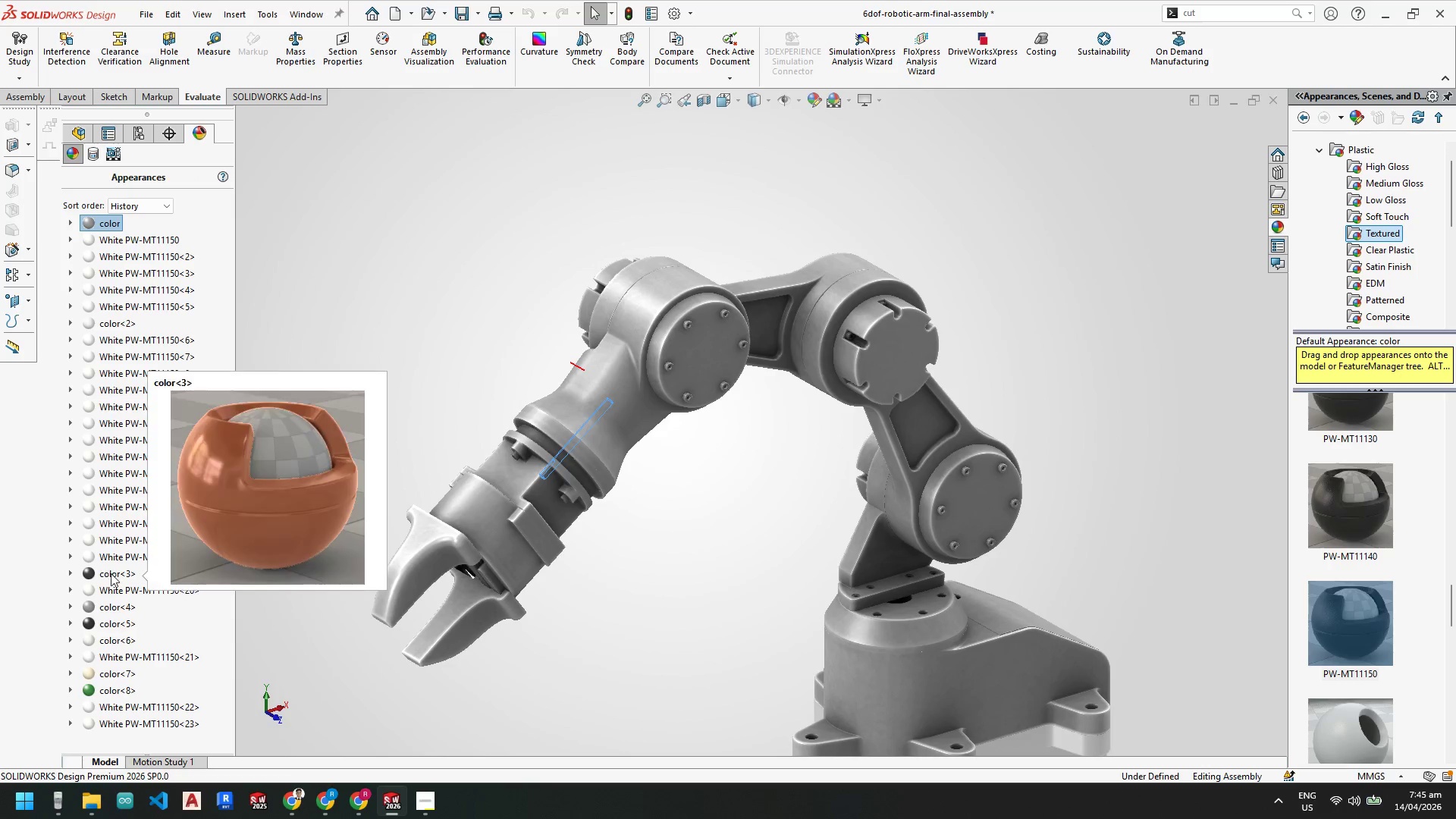 
hold_key(key=ShiftLeft, duration=0.89)
left_click([120, 721])
 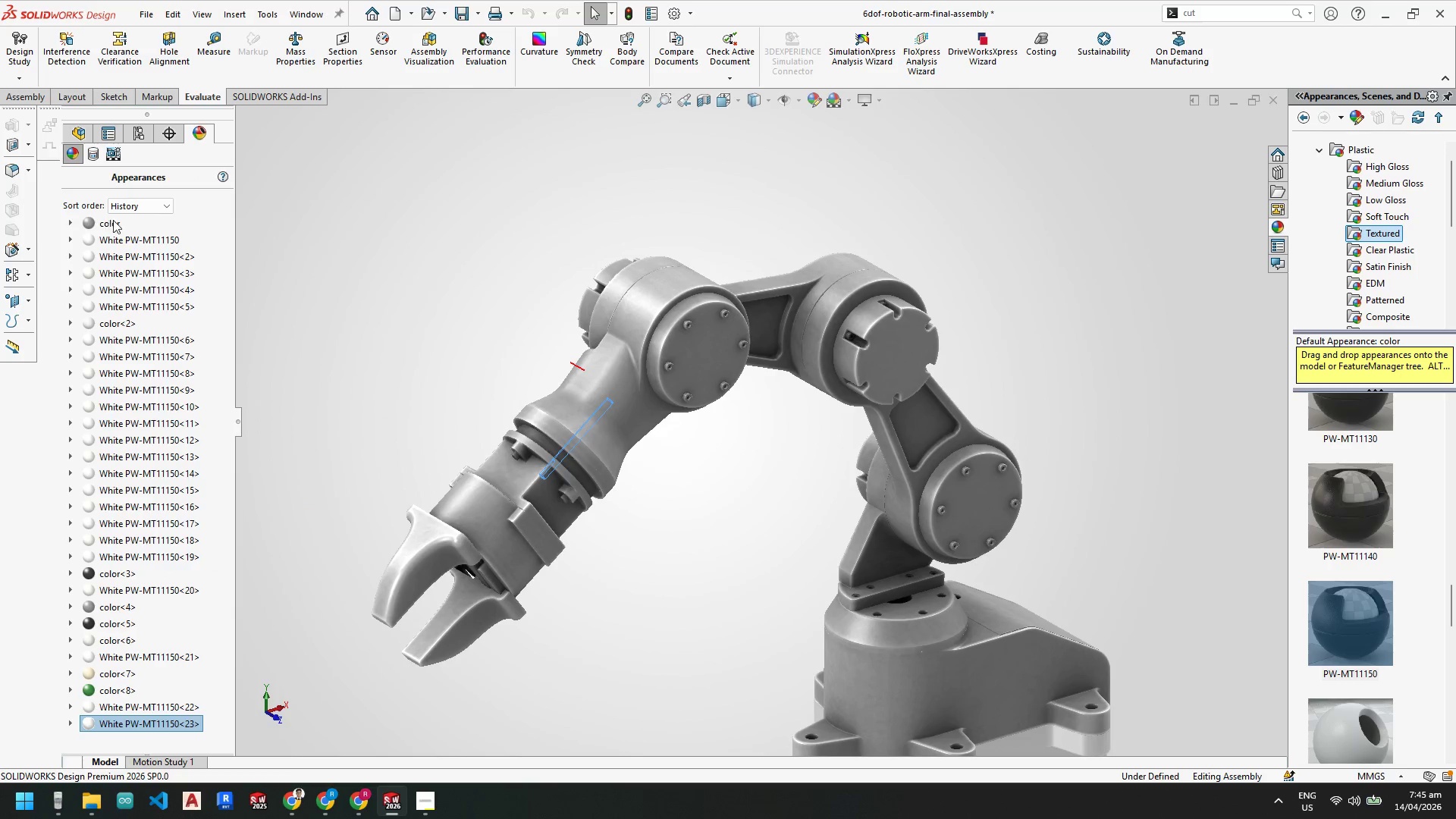 
left_click([151, 209])
 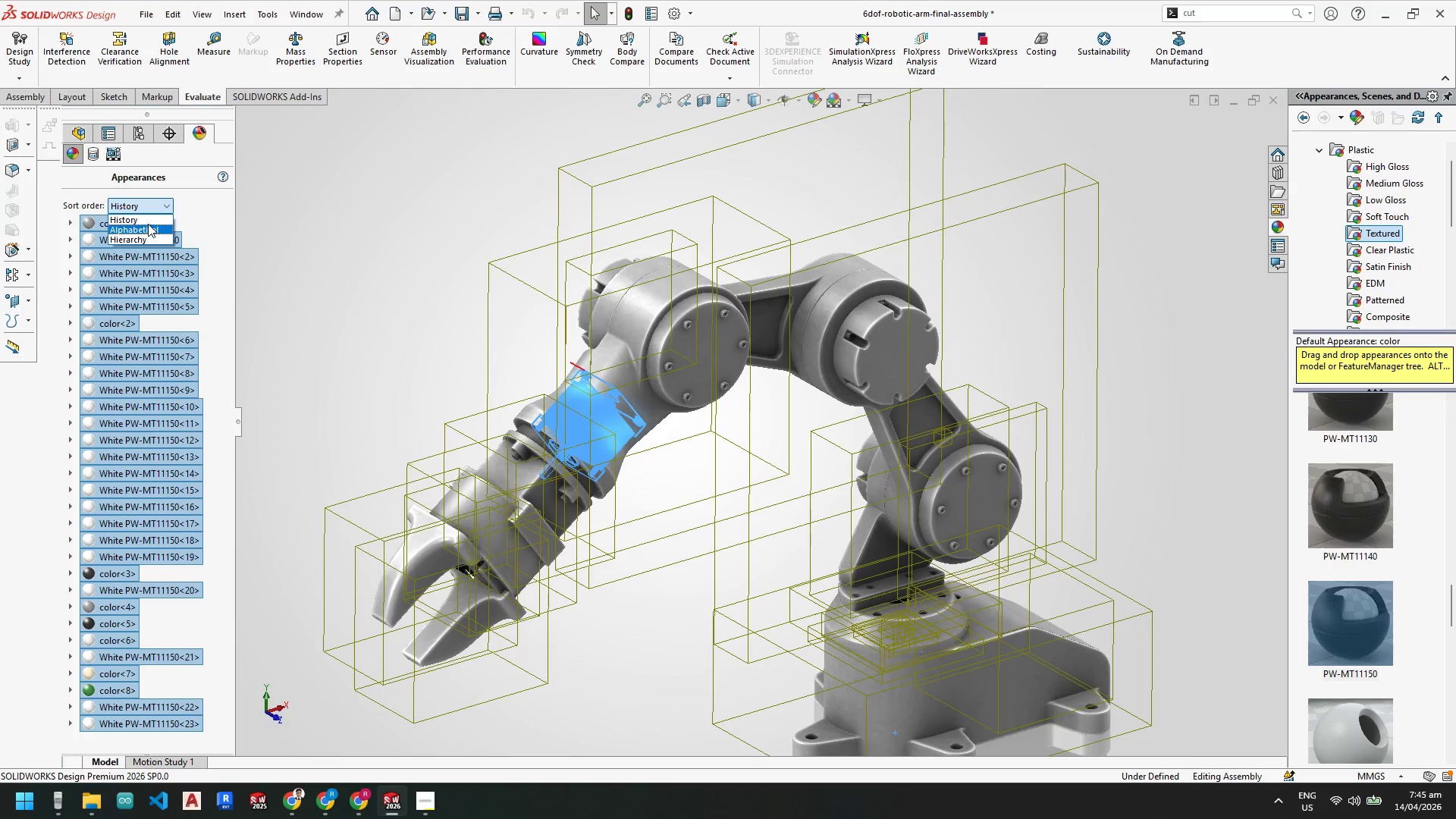 
left_click([146, 216])
 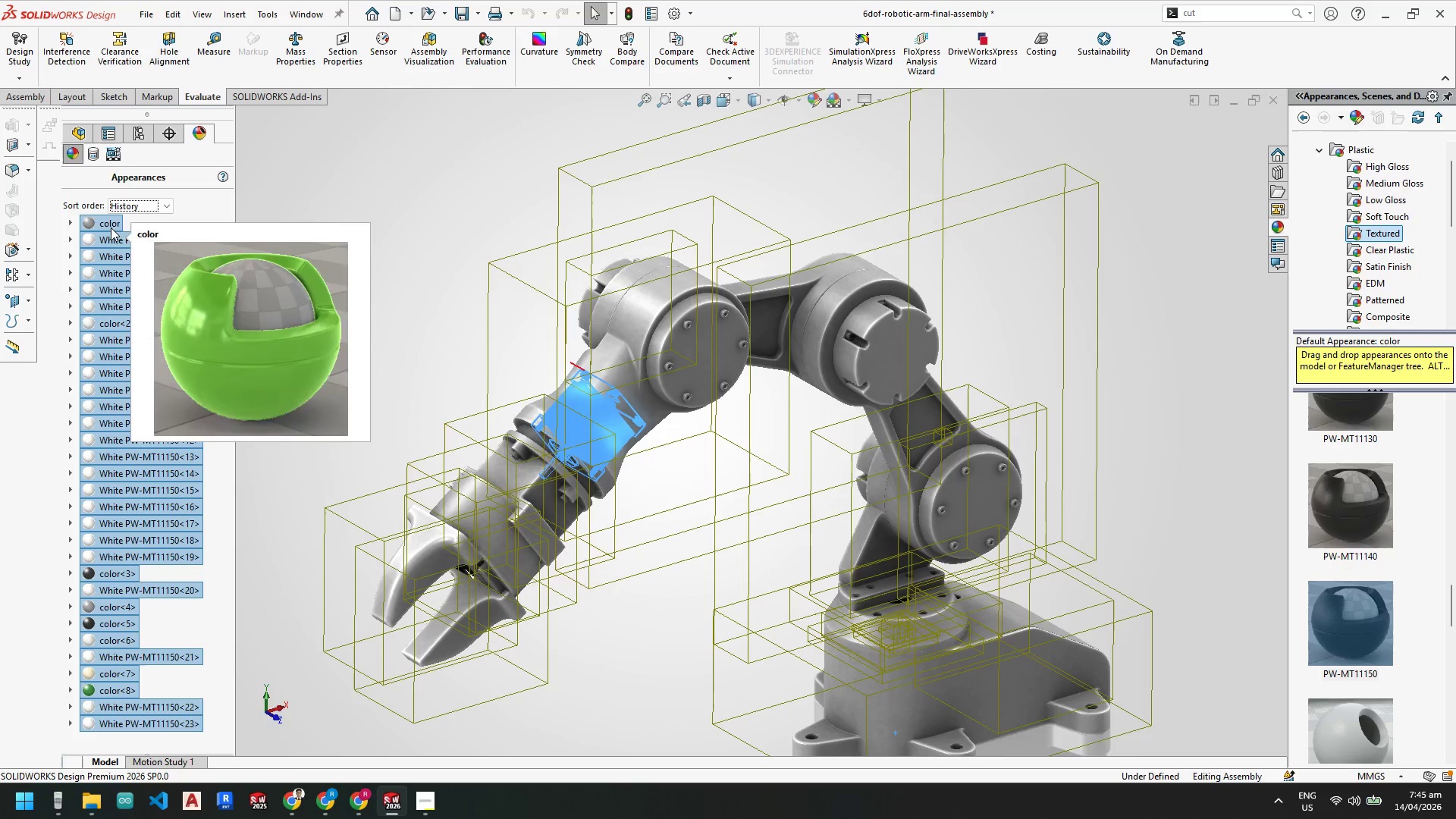 
right_click([111, 244])
 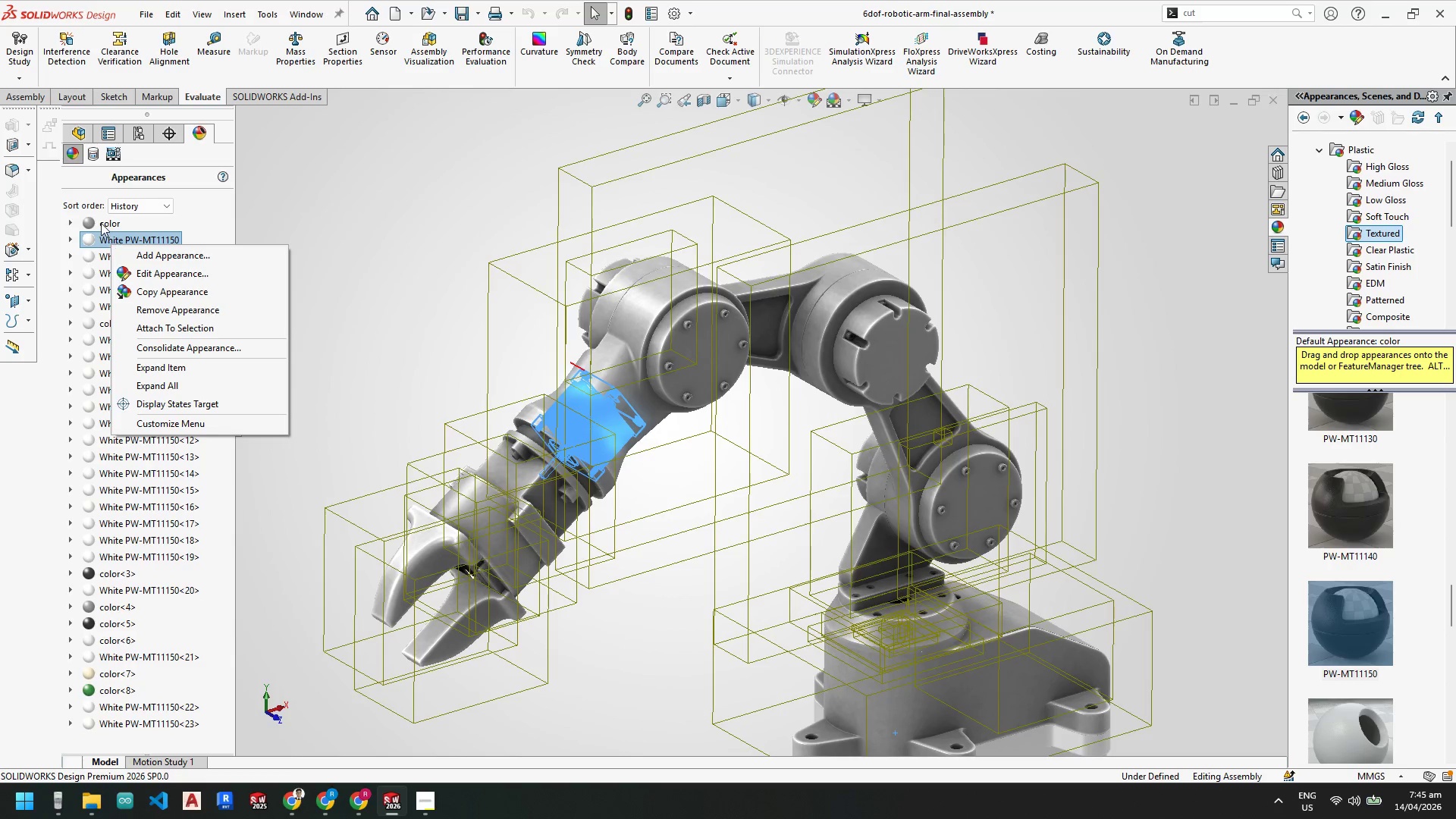 
left_click([101, 221])
 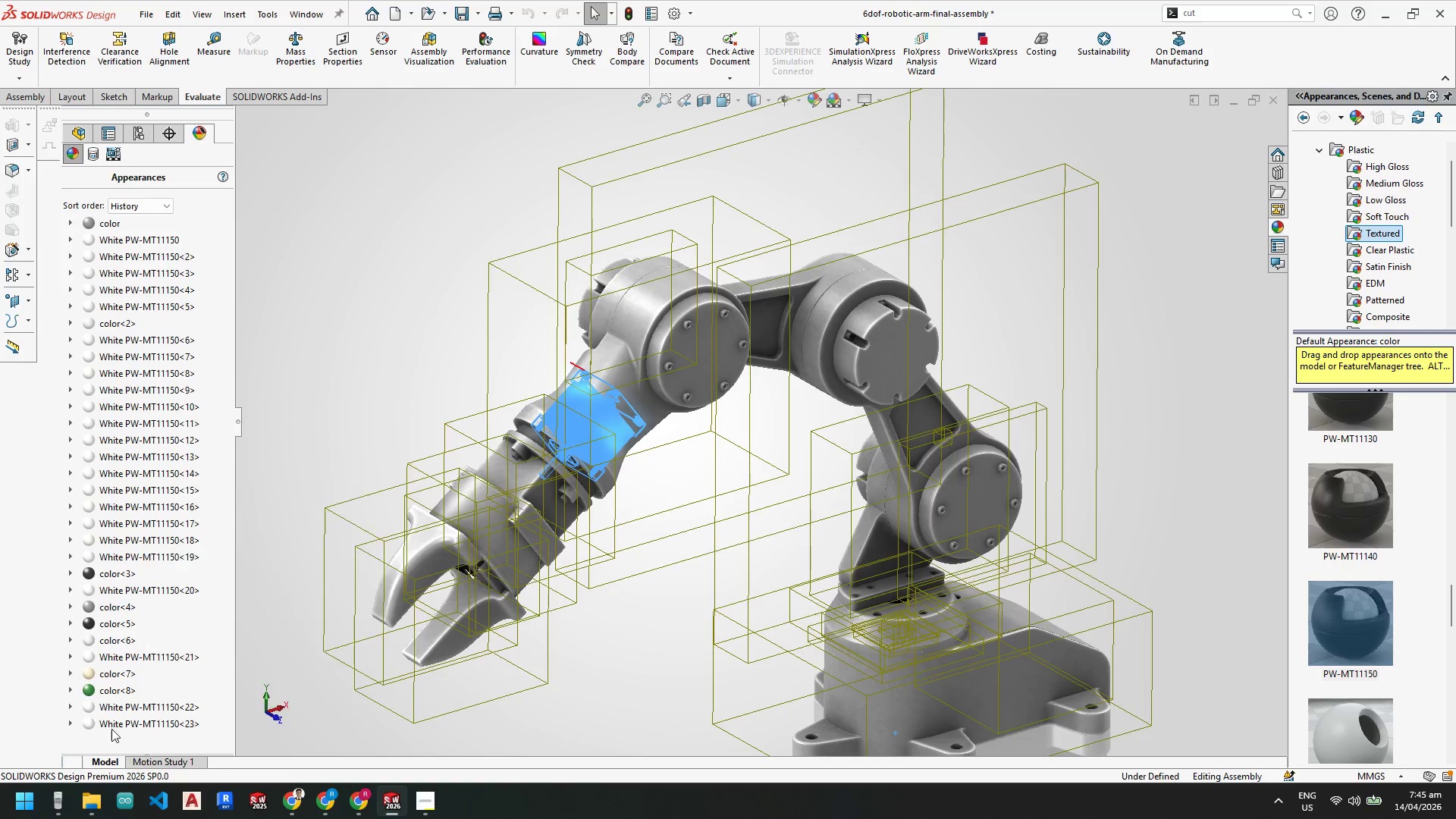 
key(CapsLock)
 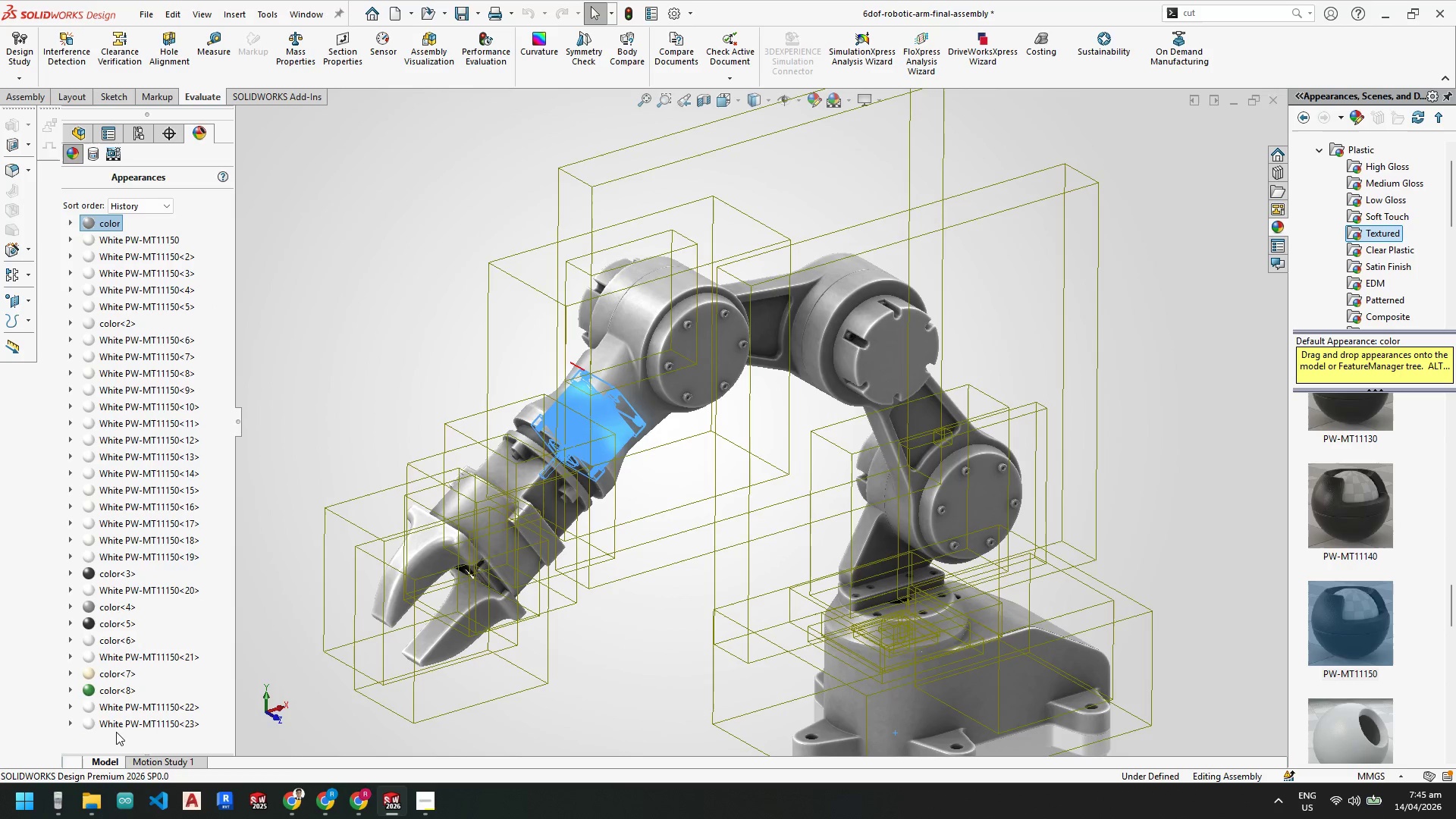 
hold_key(key=CapsLock, duration=0.36)
 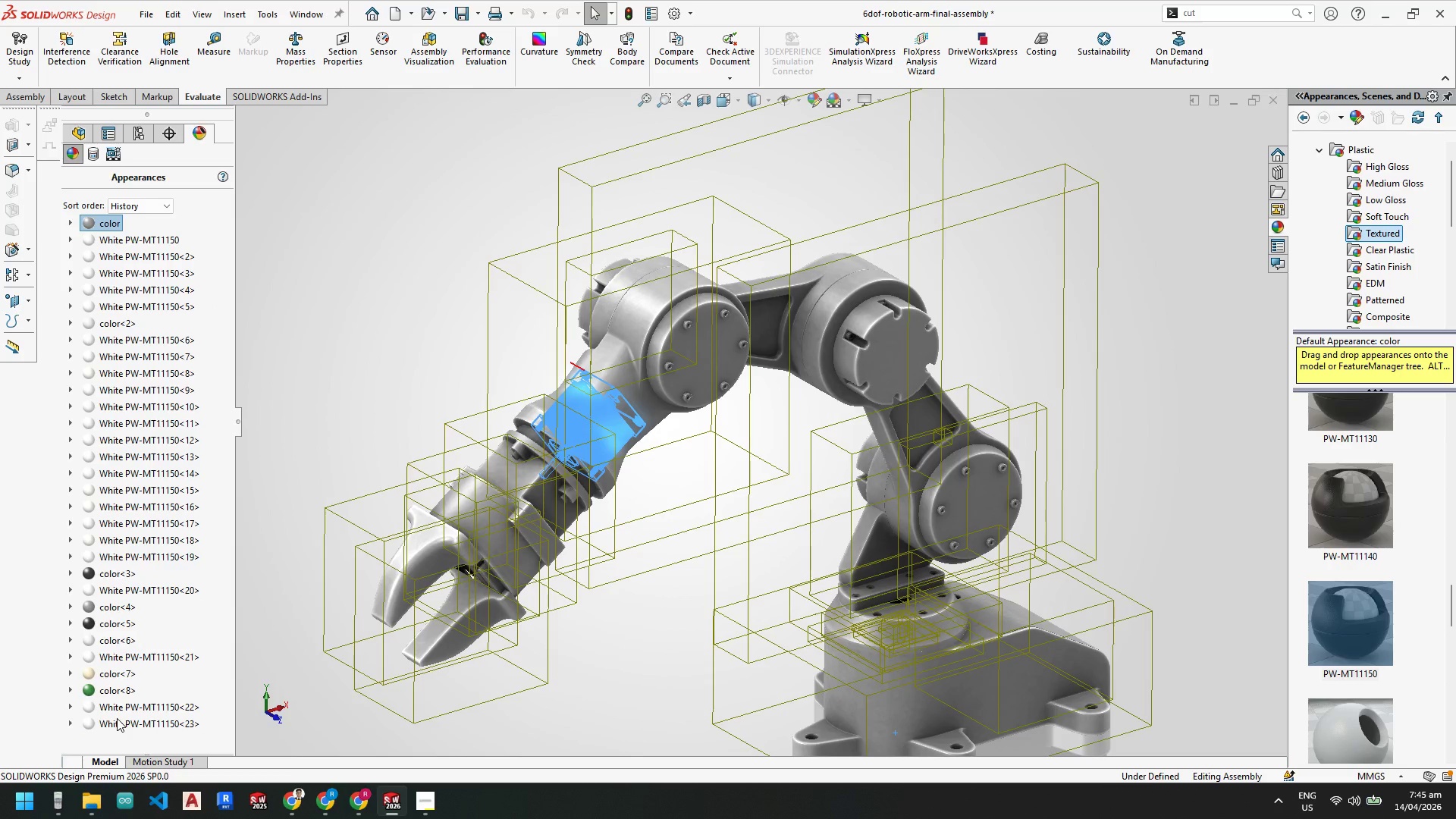 
key(CapsLock)
 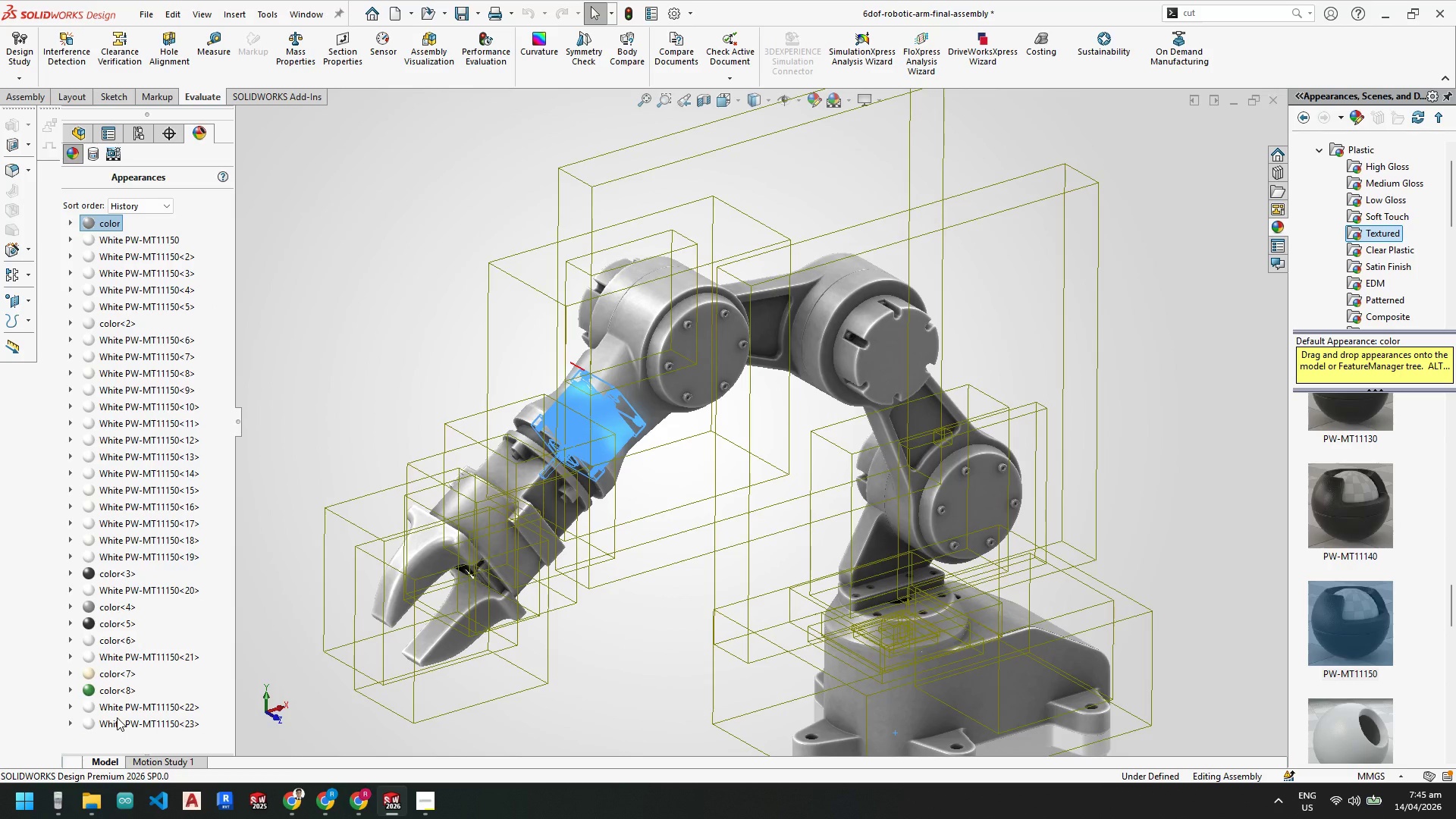 
key(CapsLock)
 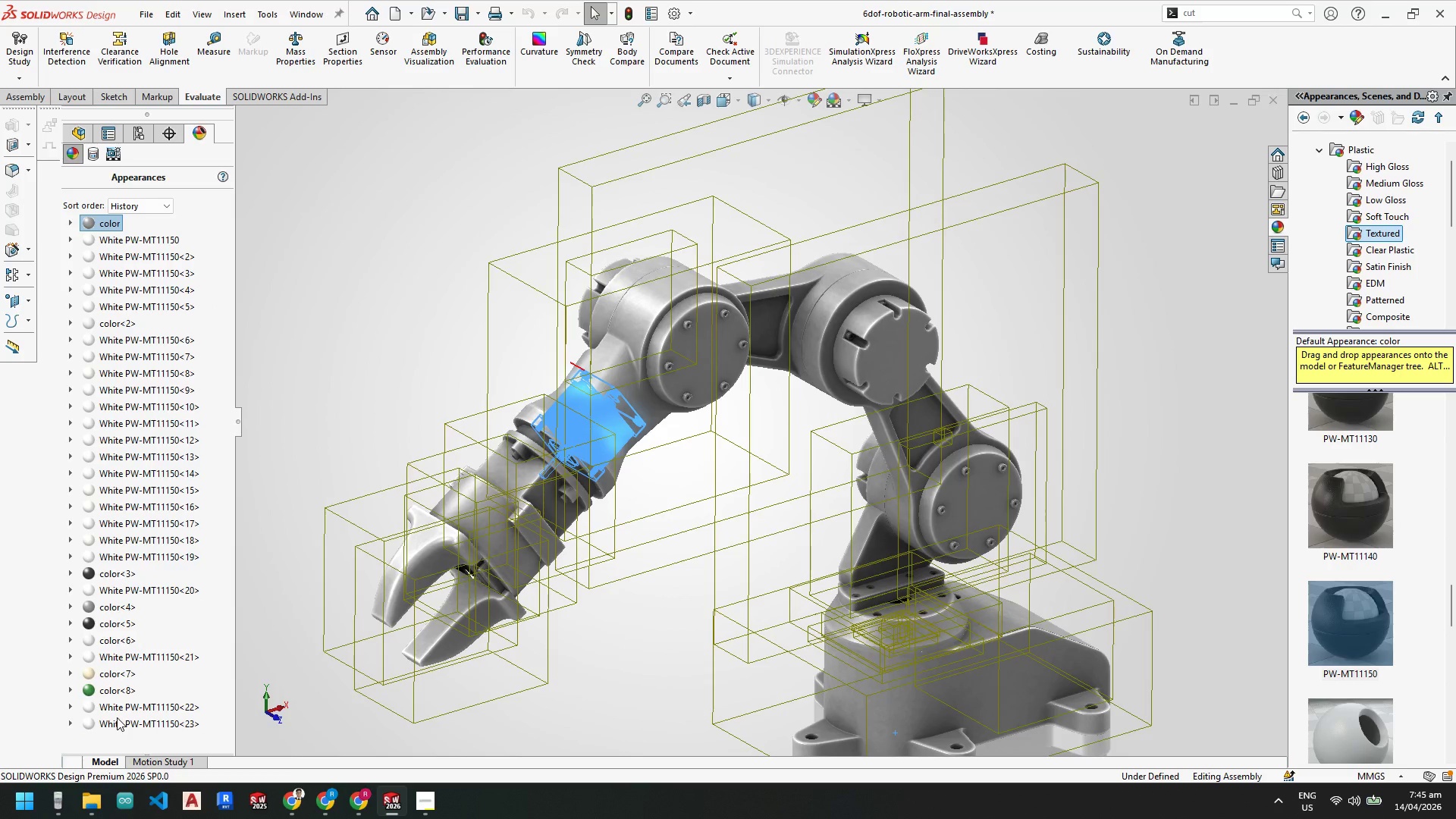 
hold_key(key=ShiftLeft, duration=0.44)
left_click([117, 721])
 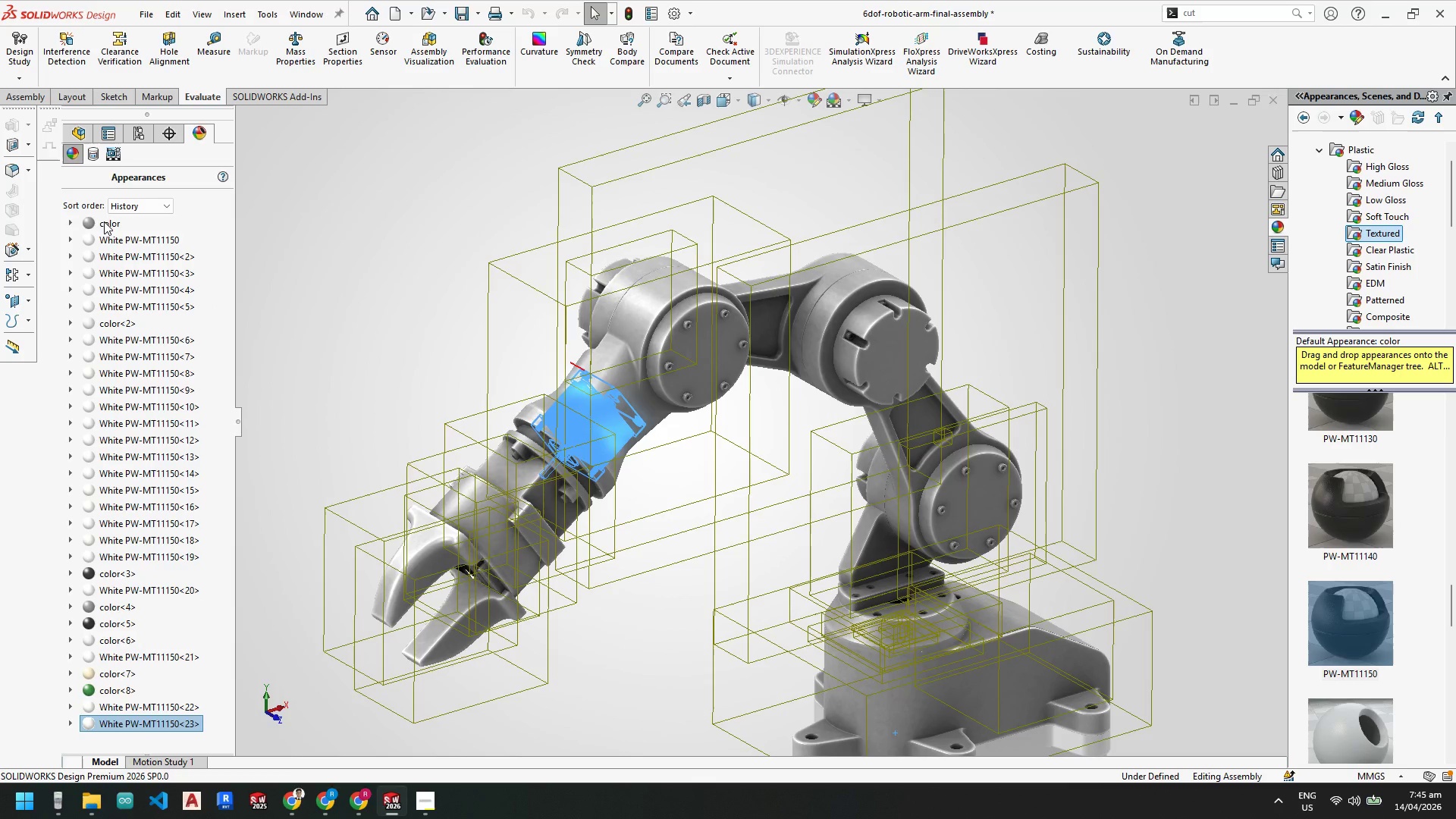 
hold_key(key=ShiftLeft, duration=1.22)
left_click([108, 224])
 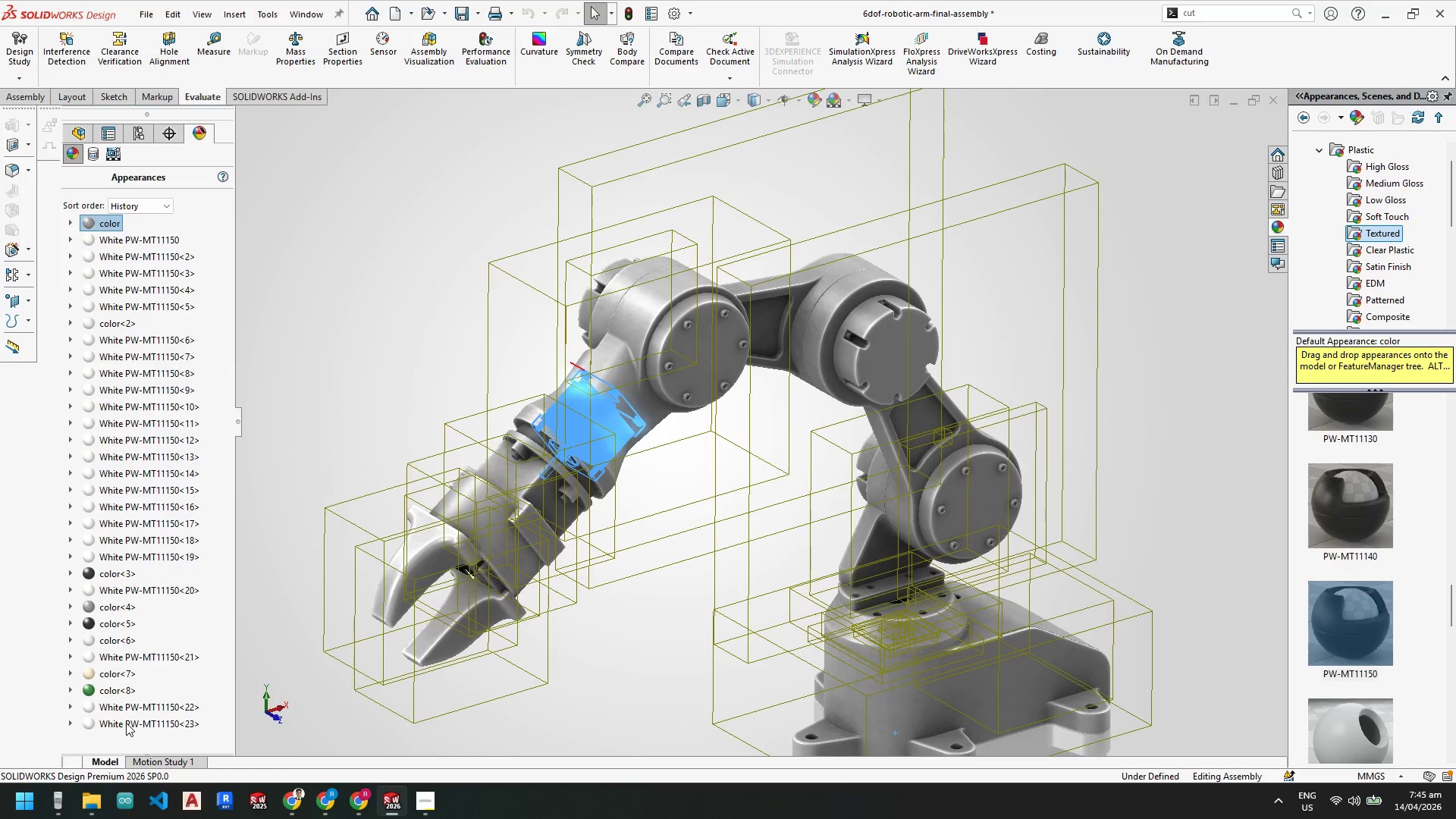 
wait(5.86)
 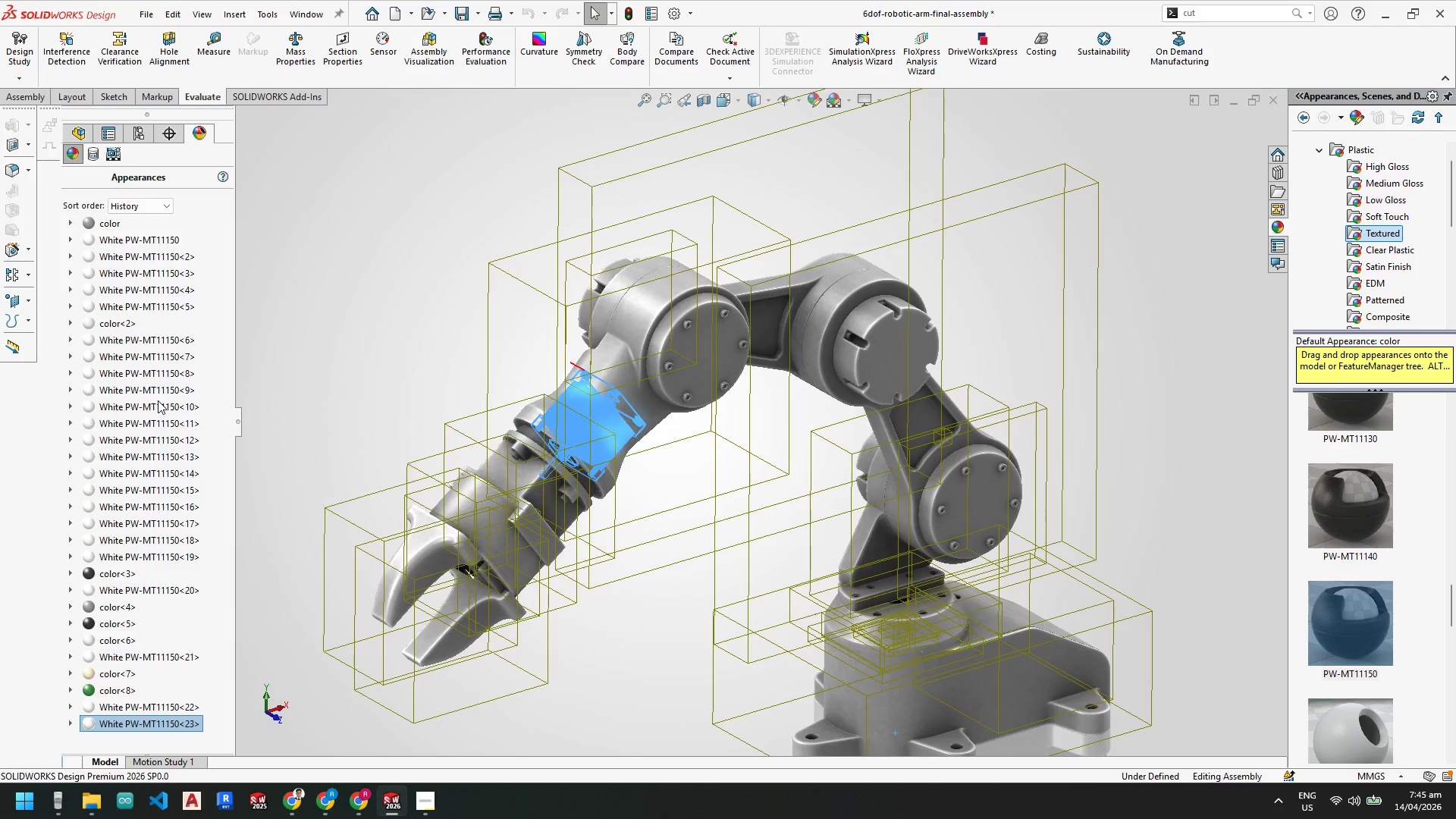 
hold_key(key=ShiftLeft, duration=0.44)
left_click([127, 721])
 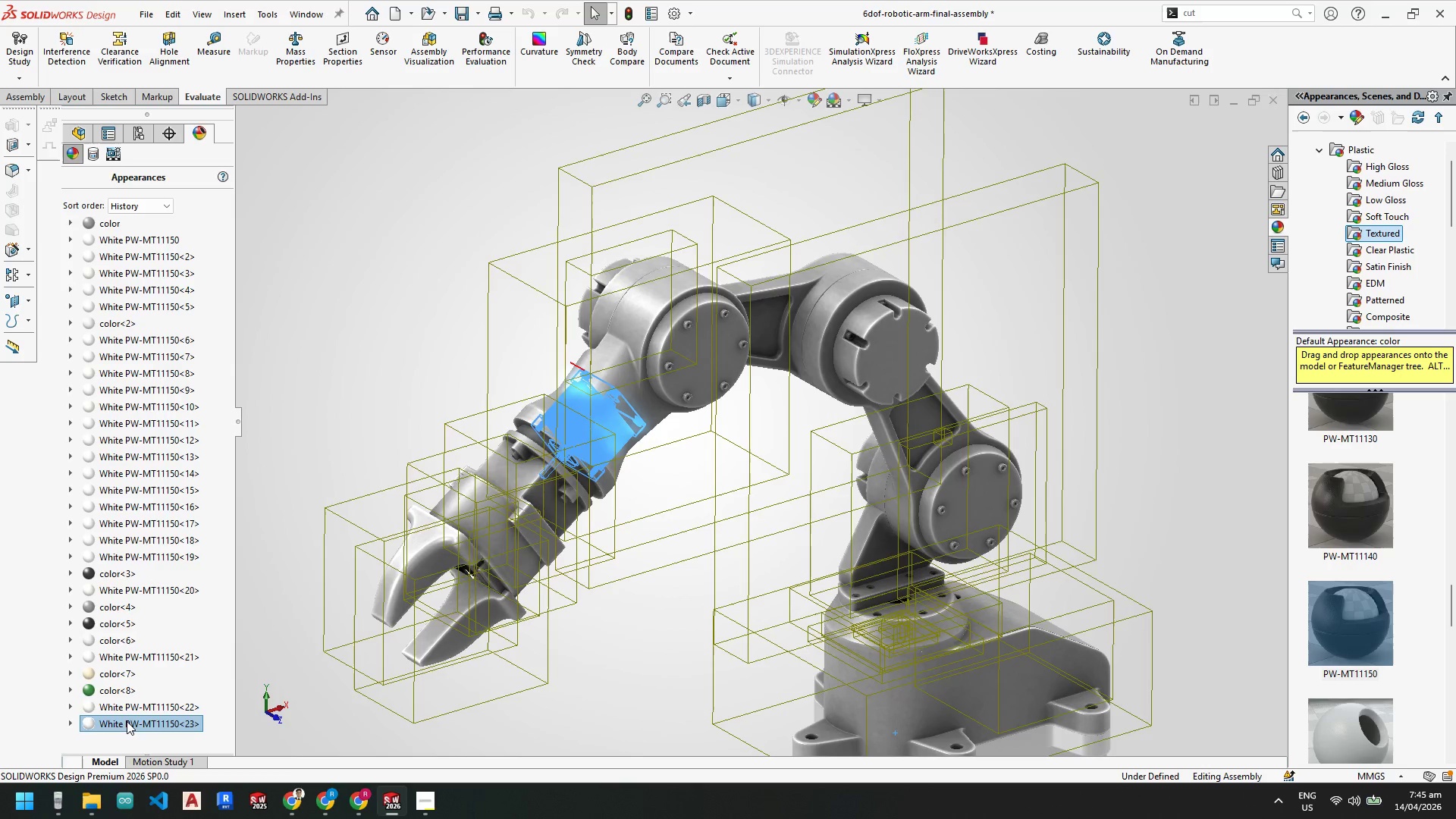 
wait(5.53)
 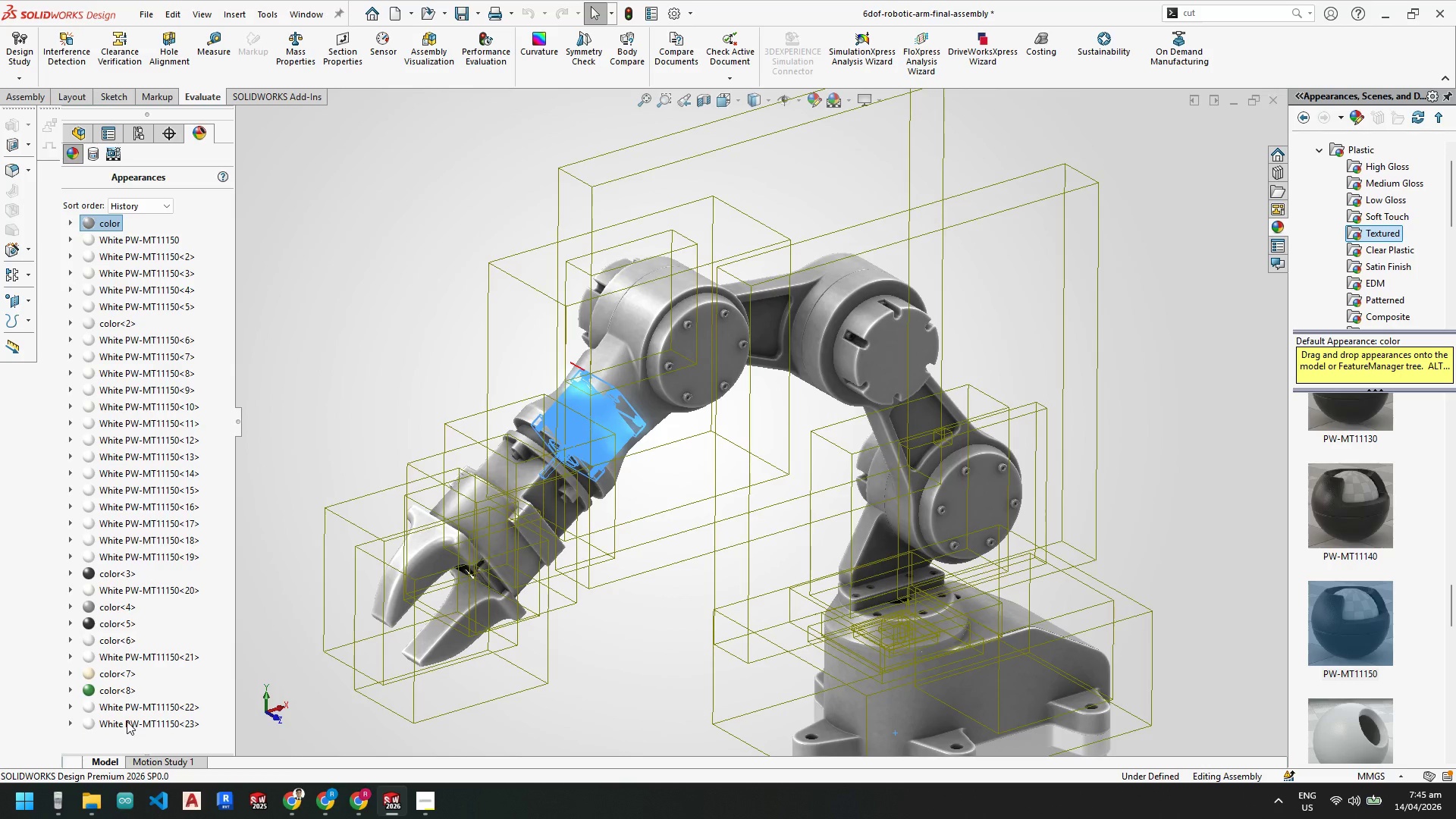 
left_click([272, 490])
 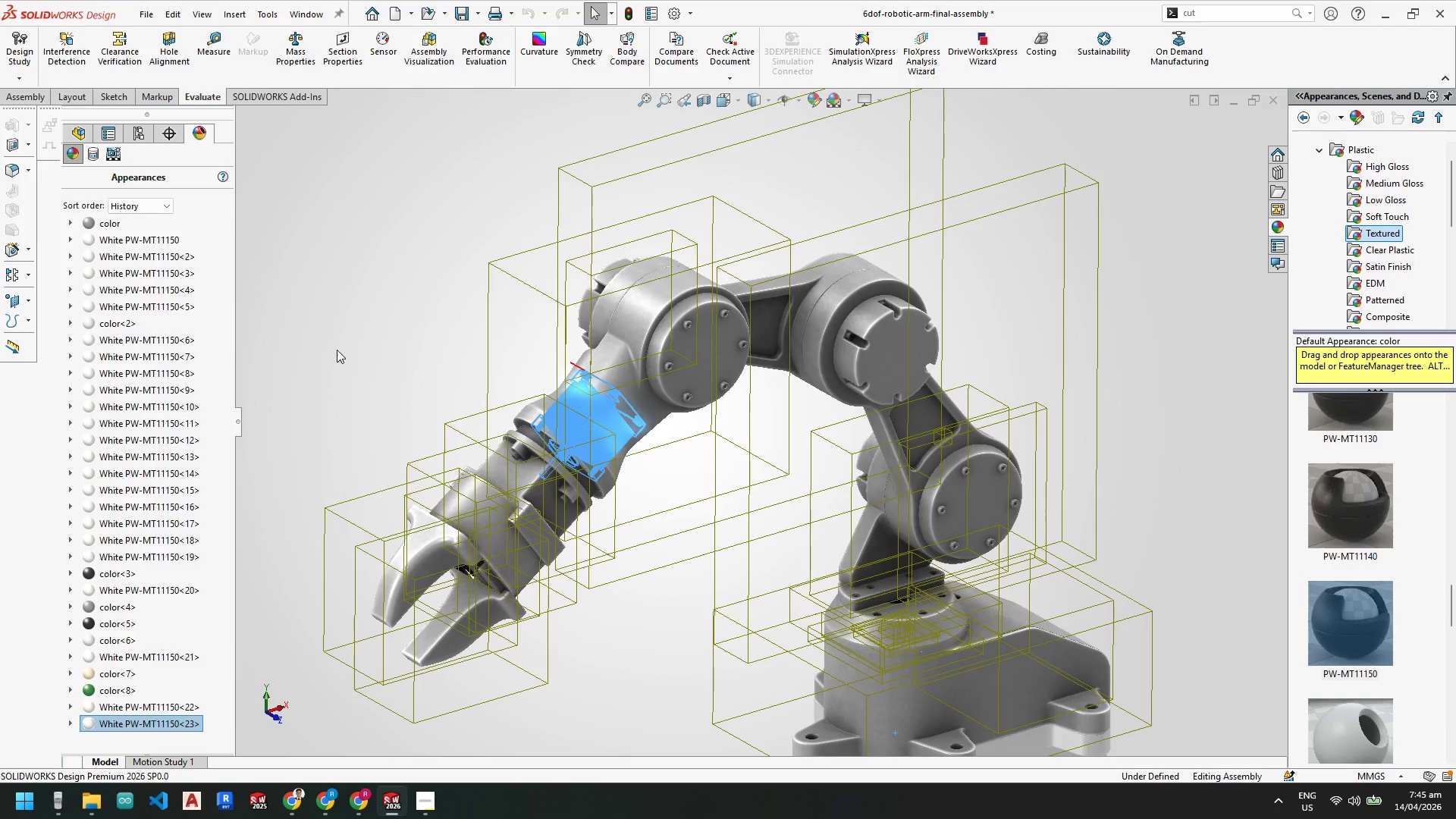 
scroll: coordinate [466, 421], scroll_direction: down, amount: 2.0
 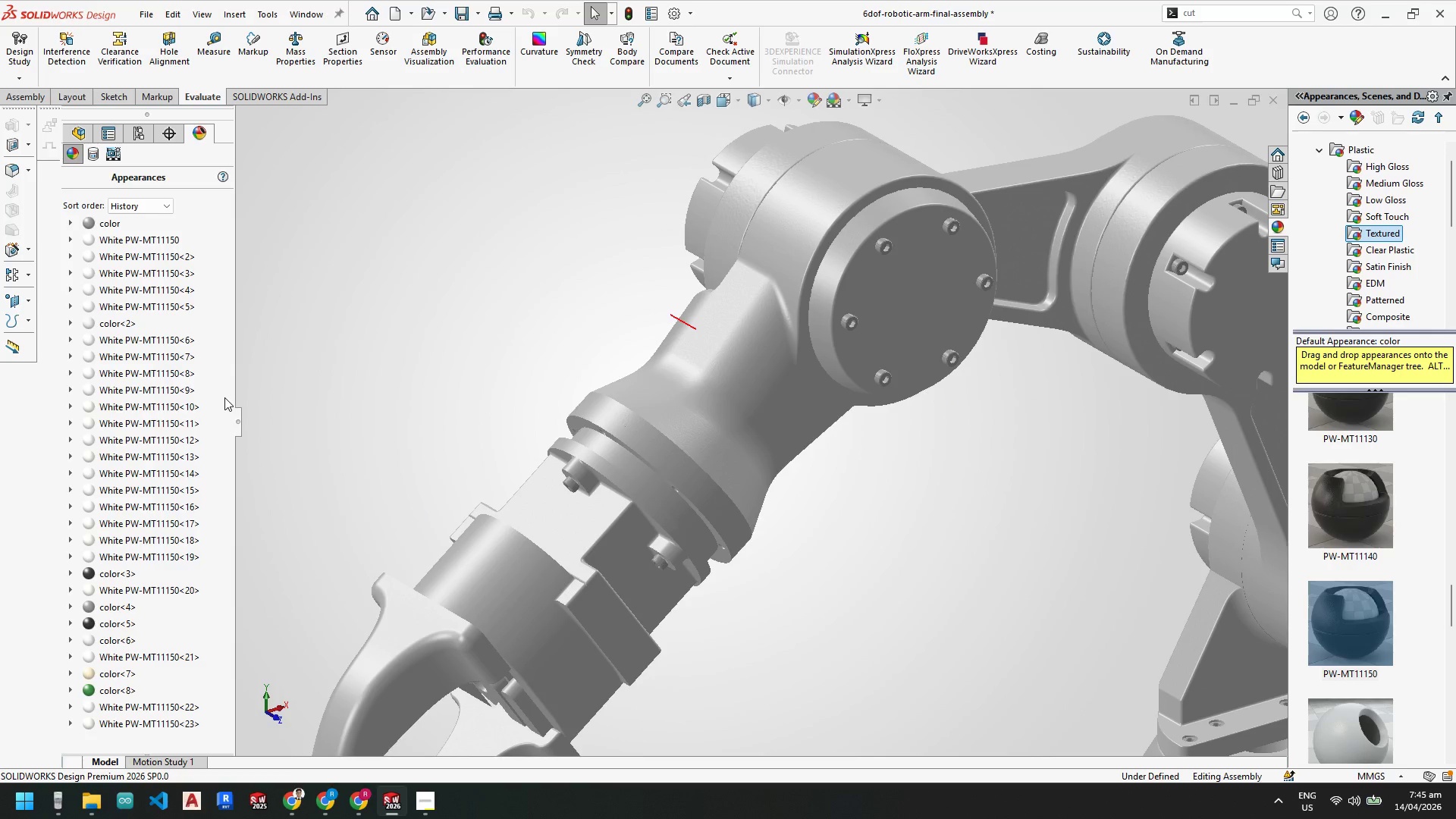 
scroll: coordinate [127, 268], scroll_direction: up, amount: 1.0
 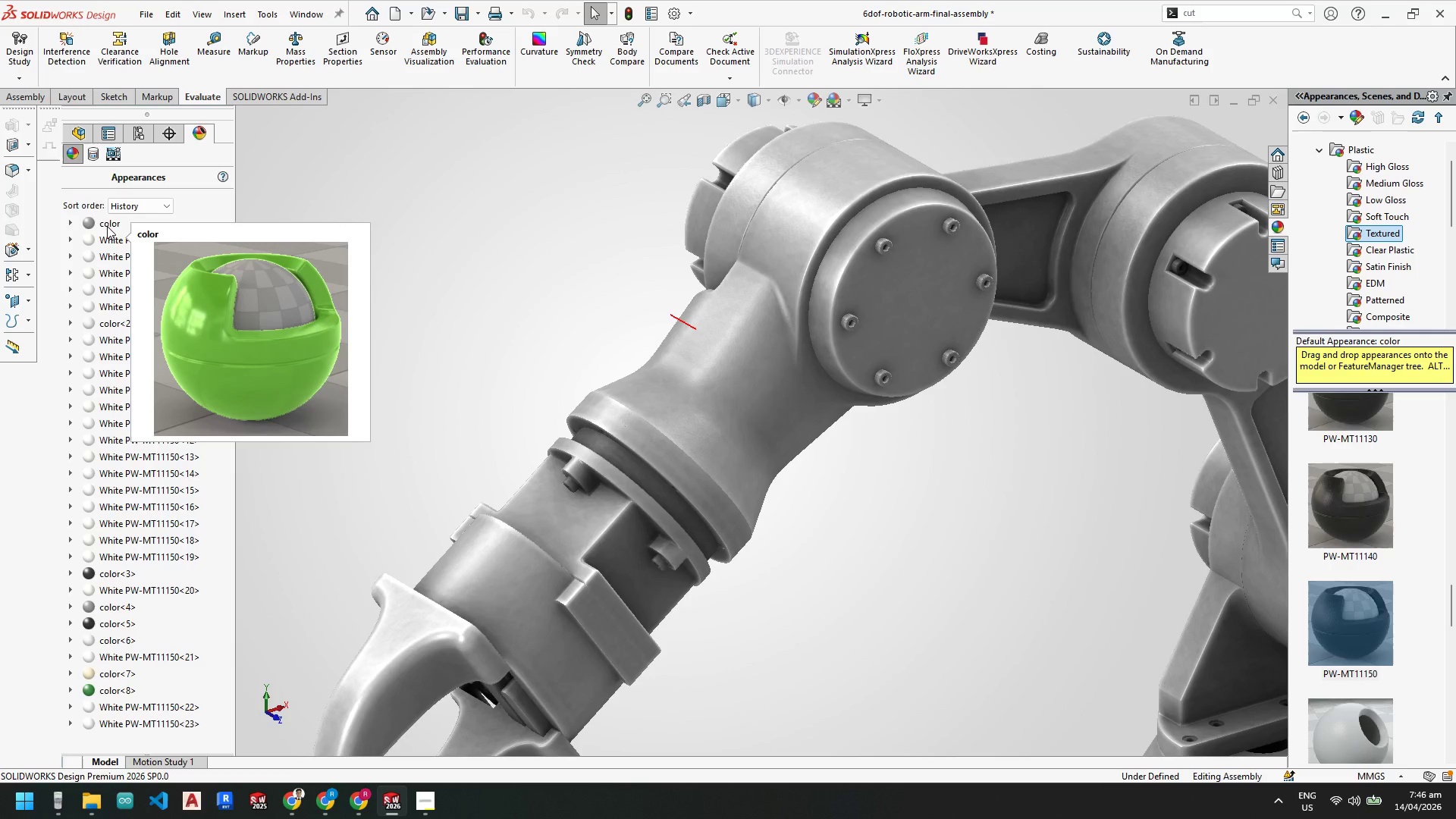 
right_click([107, 226])
 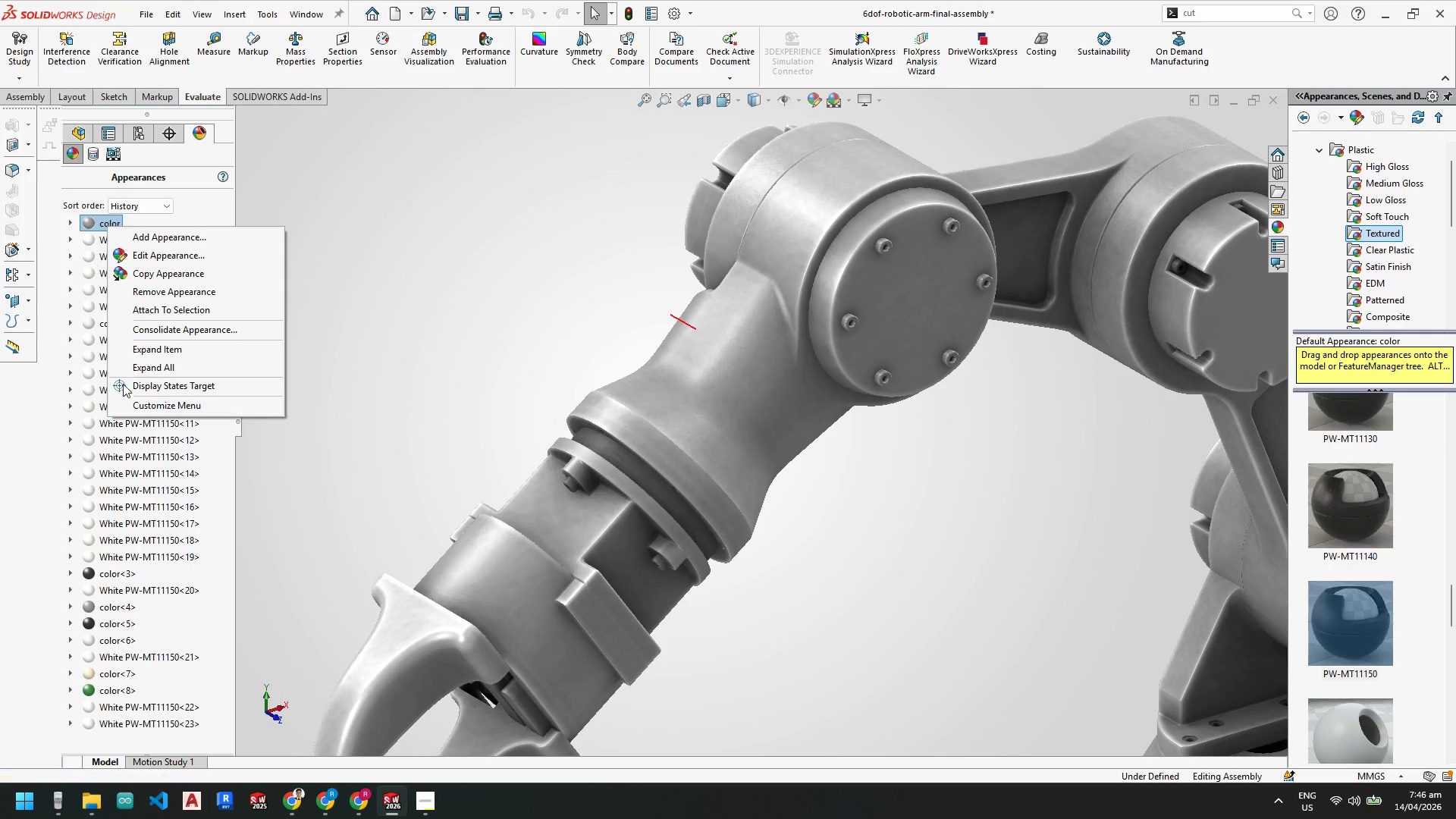 
left_click([366, 407])
 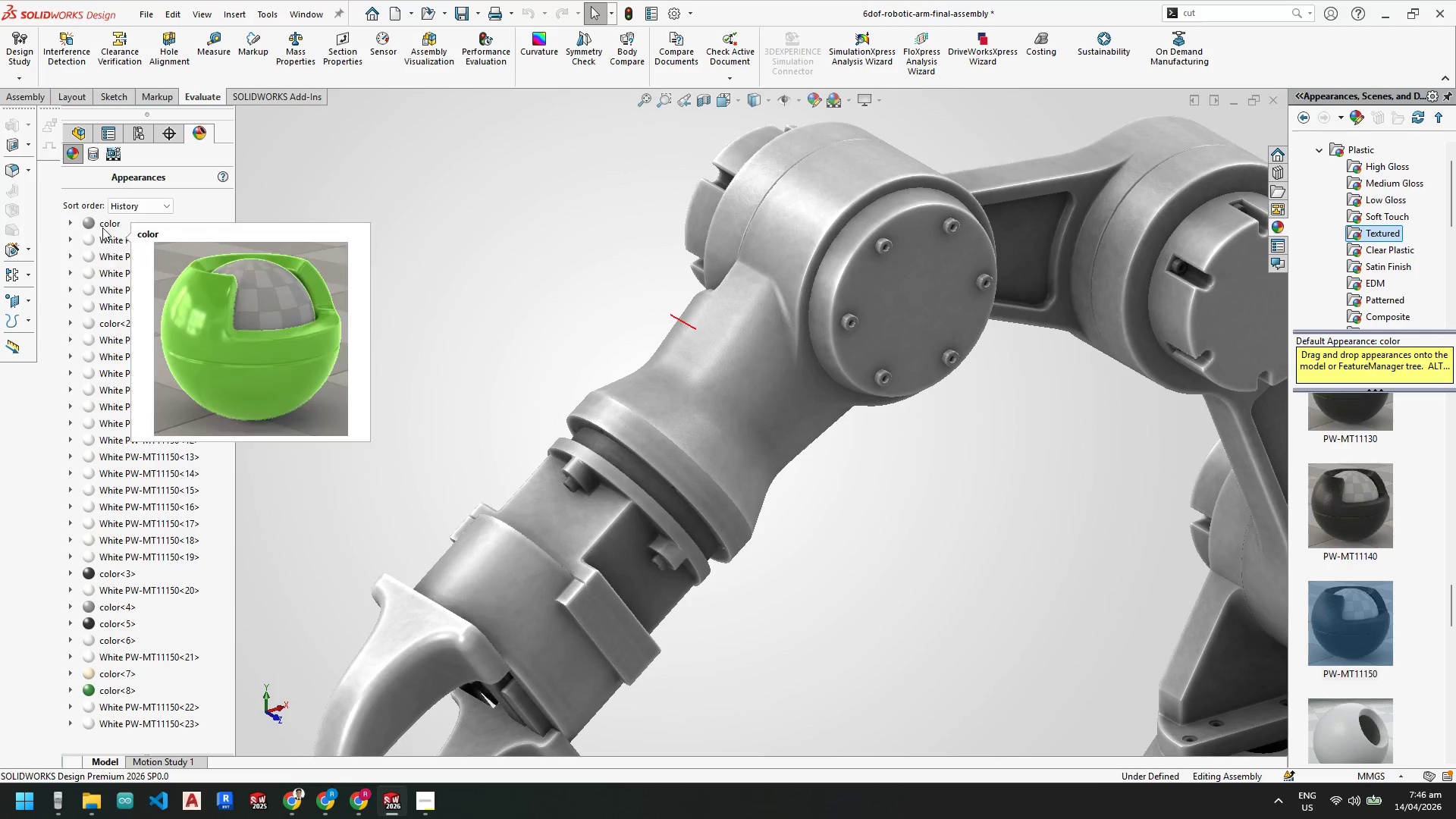 
left_click([104, 220])
 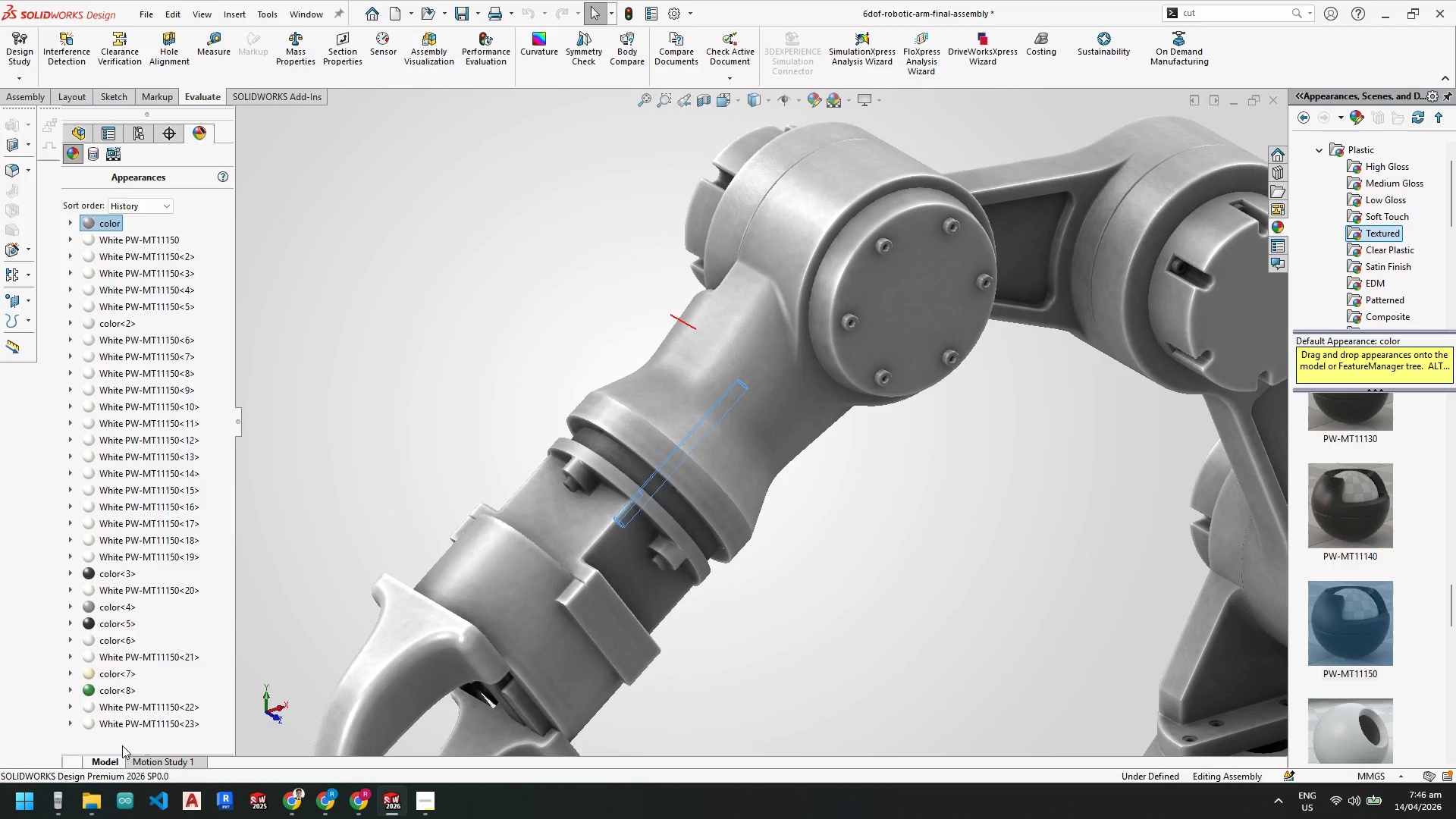 
hold_key(key=ShiftLeft, duration=1.48)
left_click([124, 720])
 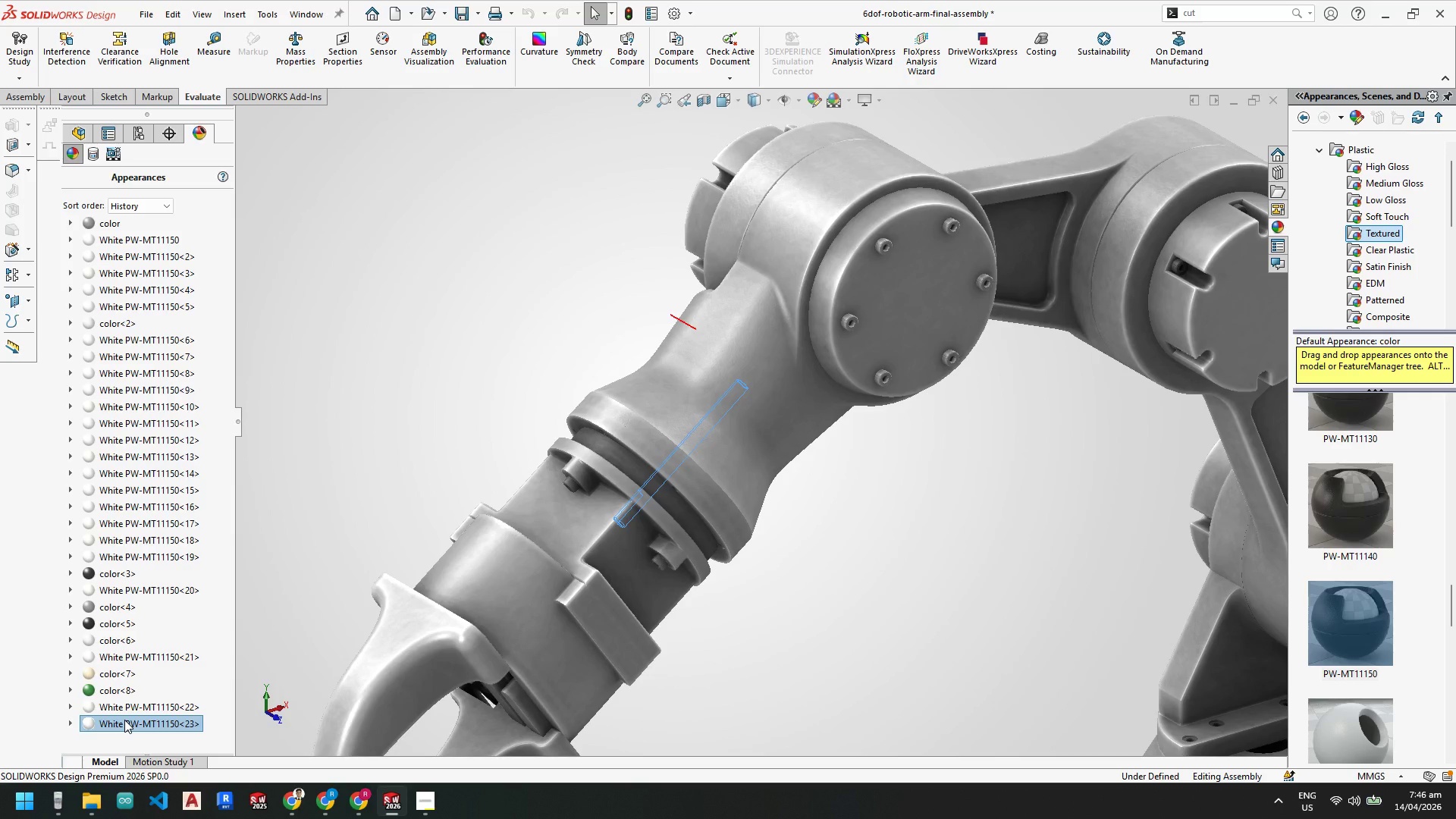 
right_click([124, 720])
 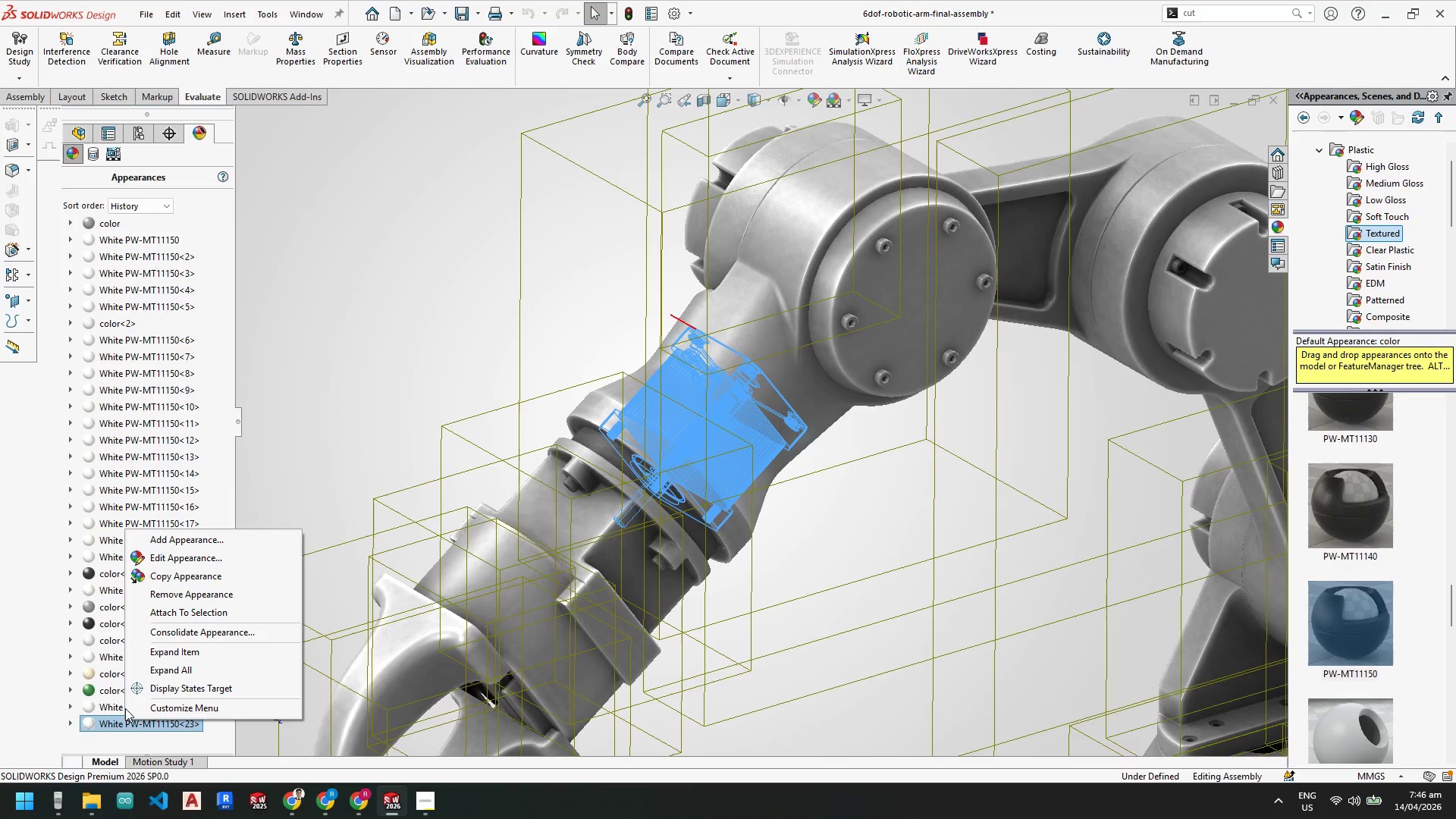 
hold_key(key=ShiftLeft, duration=1.75)
right_click([96, 222])
 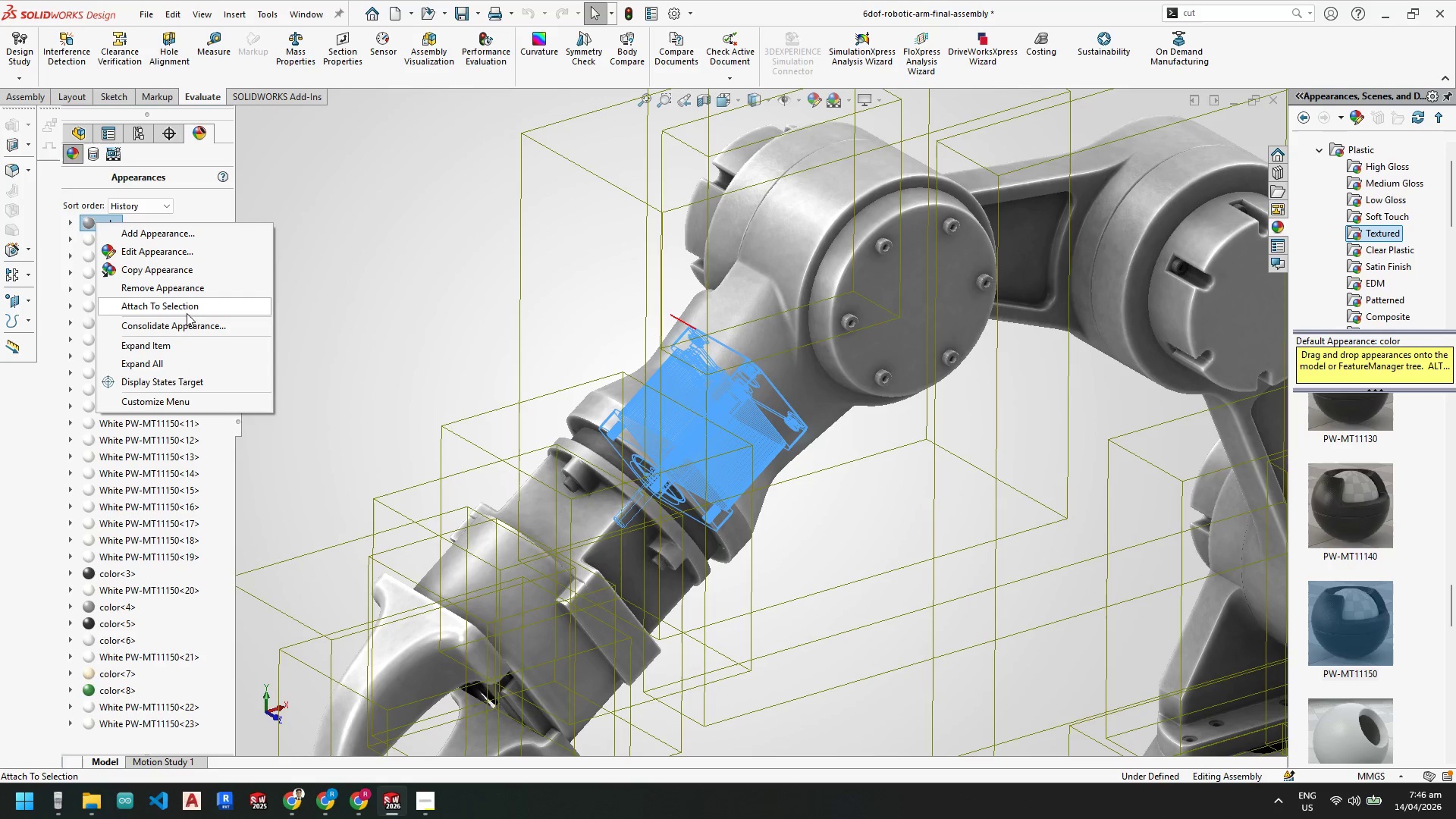 
left_click([168, 285])
 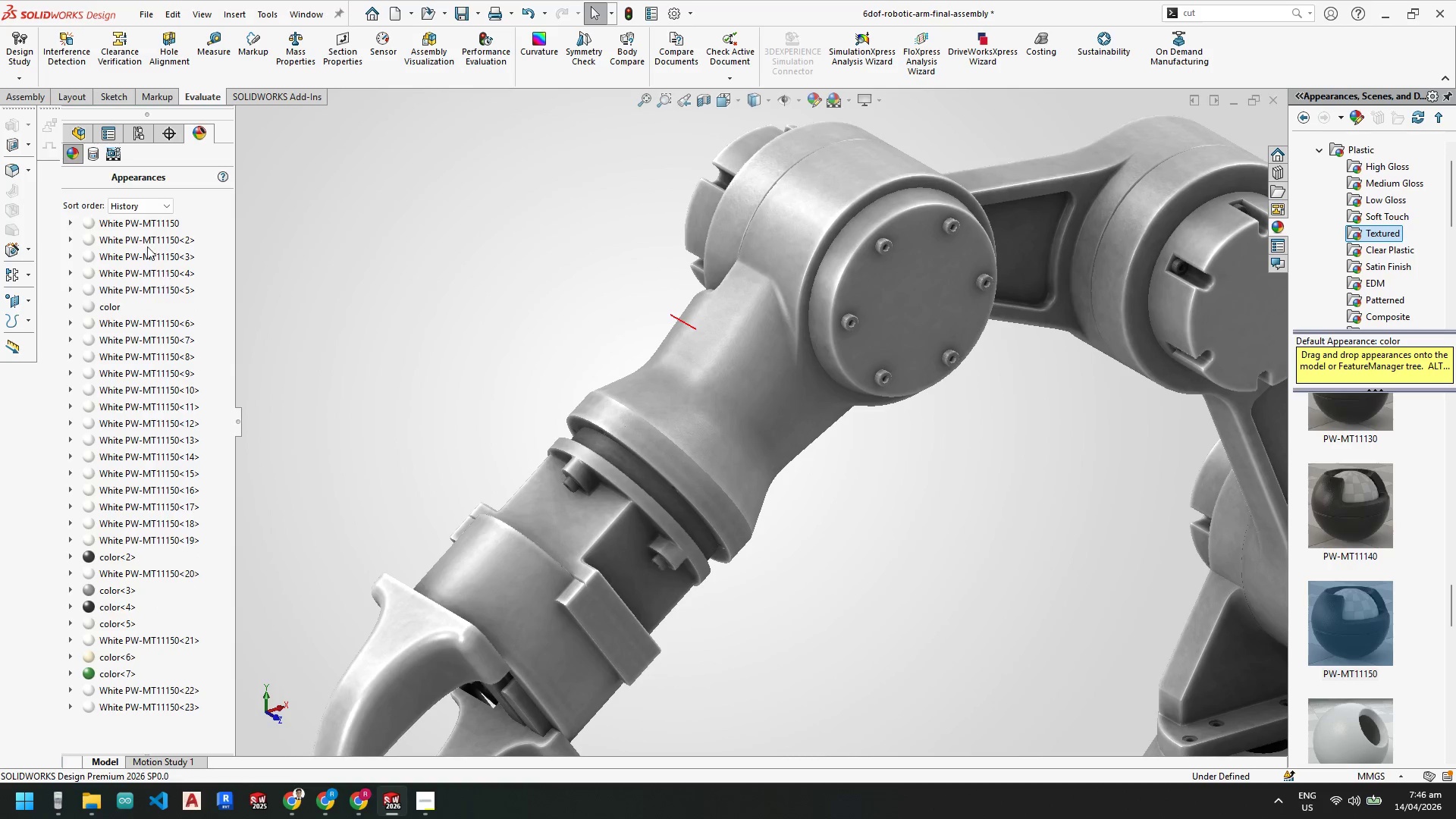 
left_click([139, 219])
 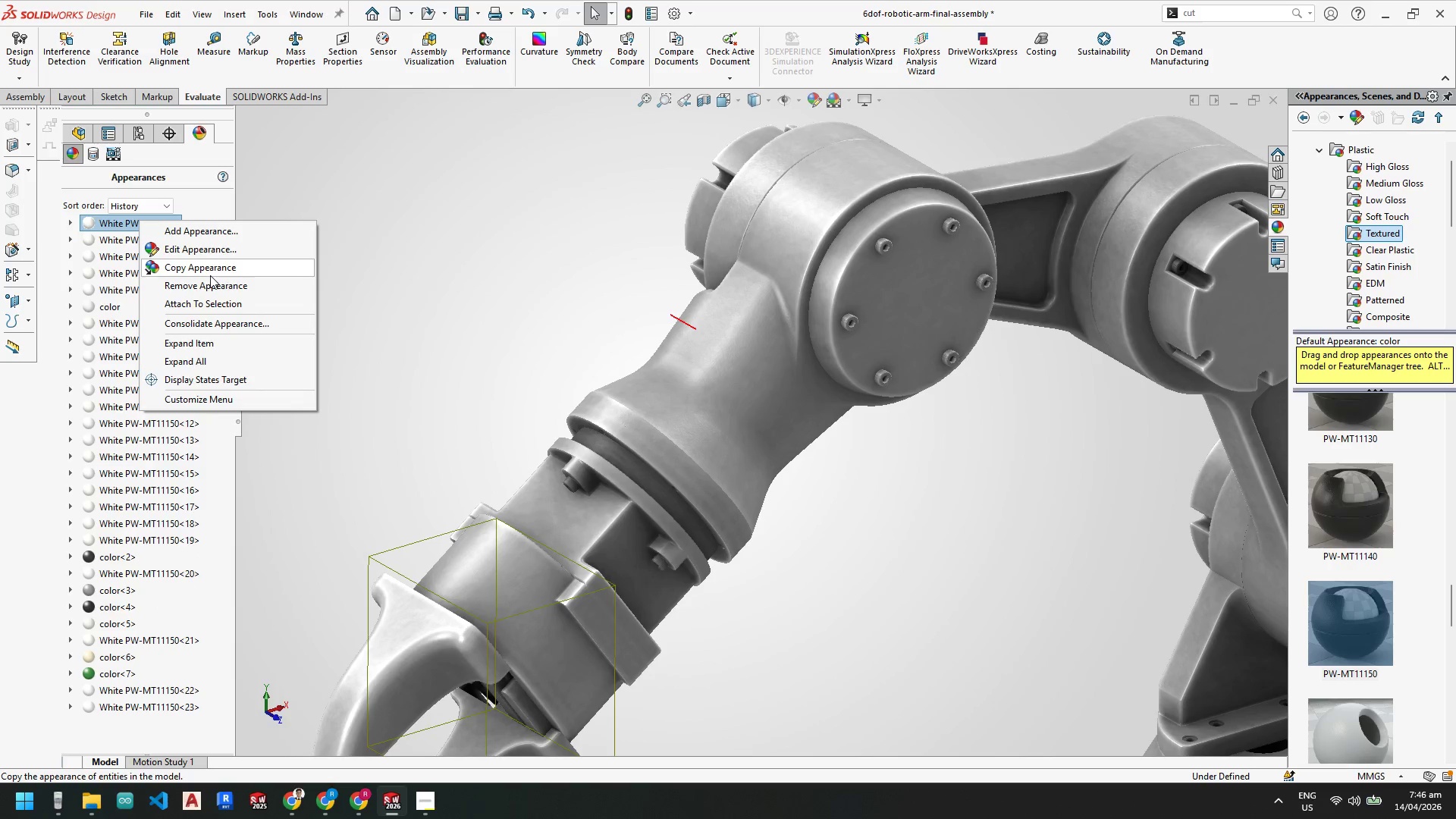 
left_click([211, 286])
 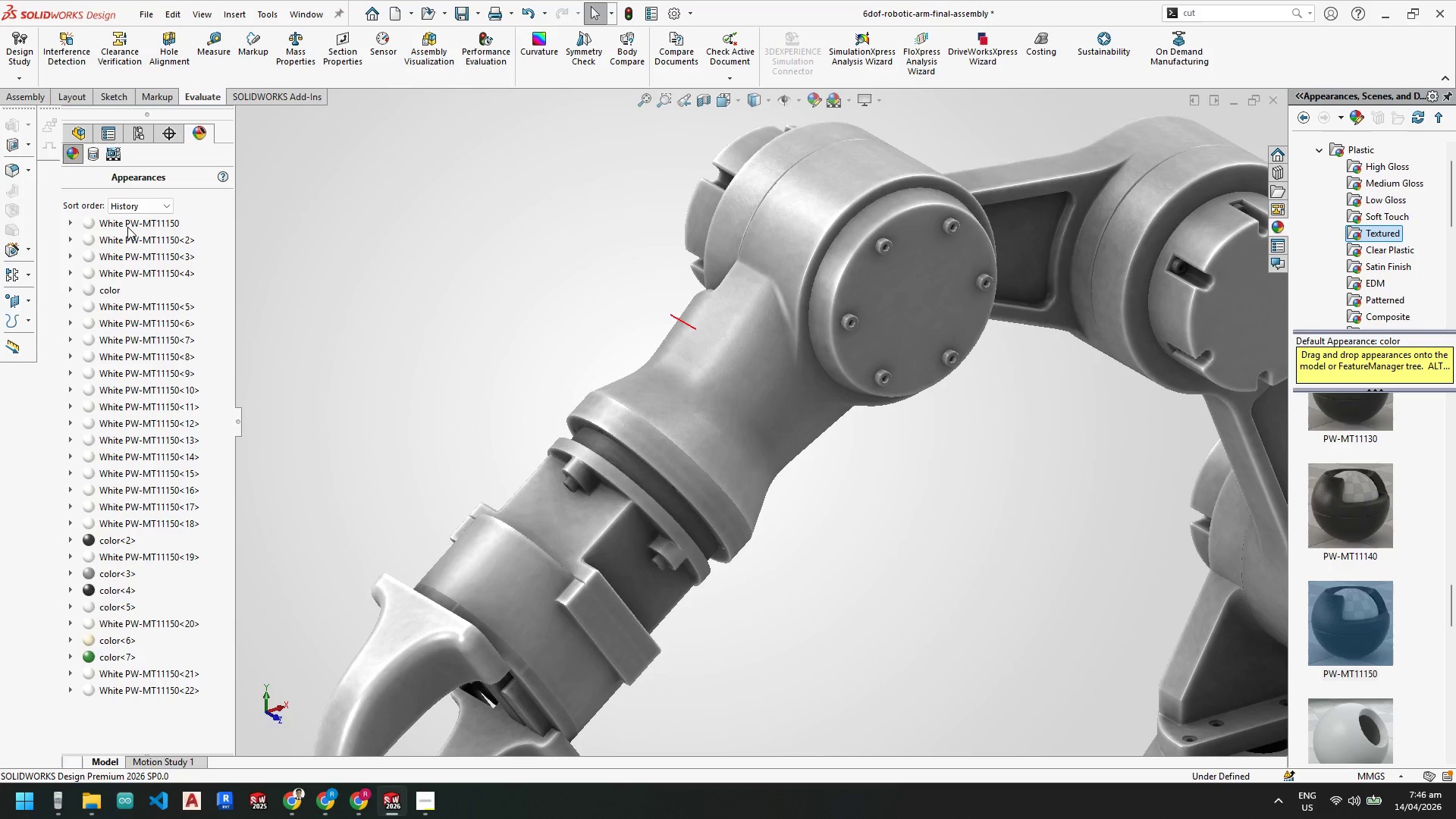 
right_click([128, 223])
 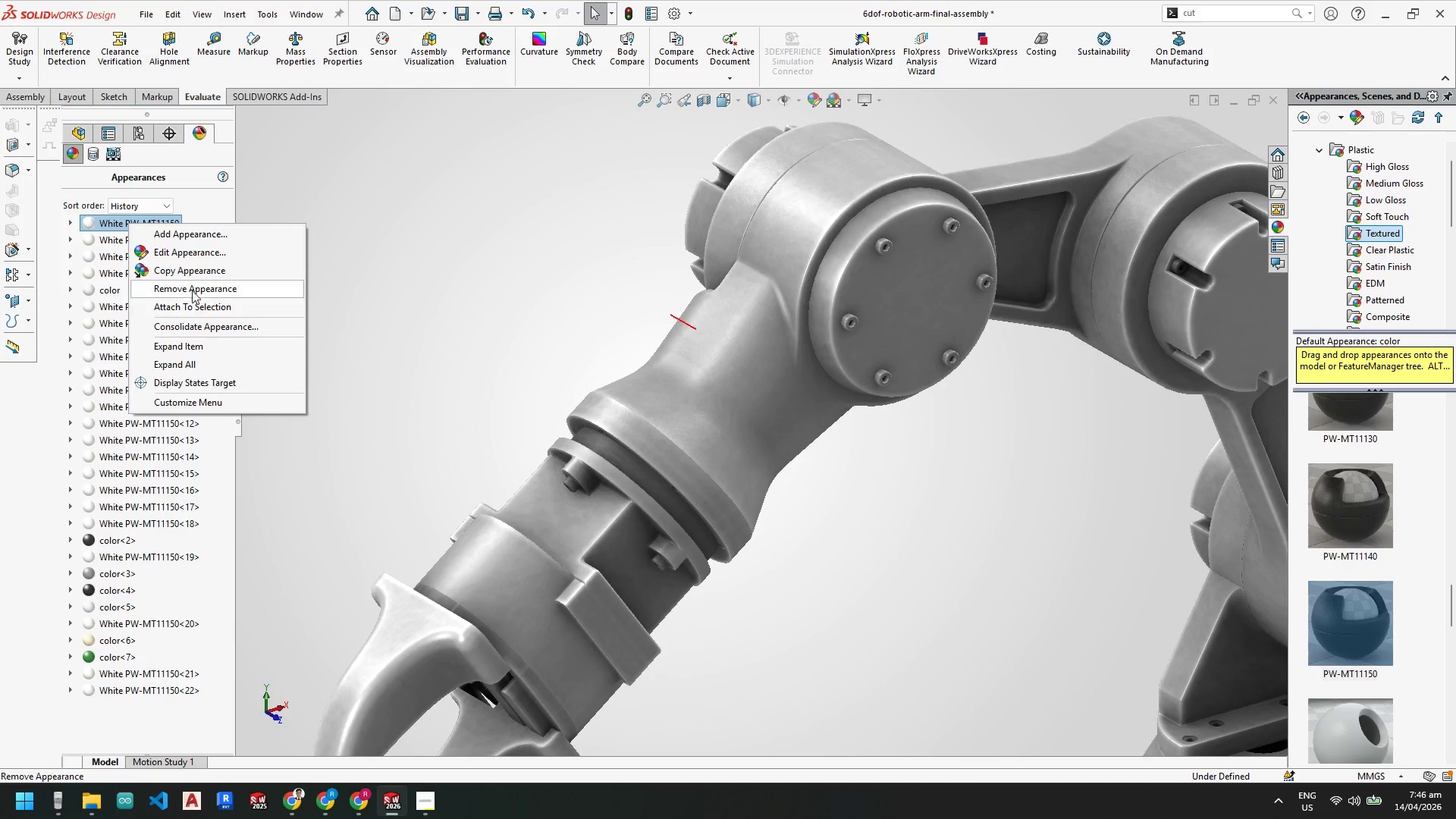 
left_click([190, 287])
 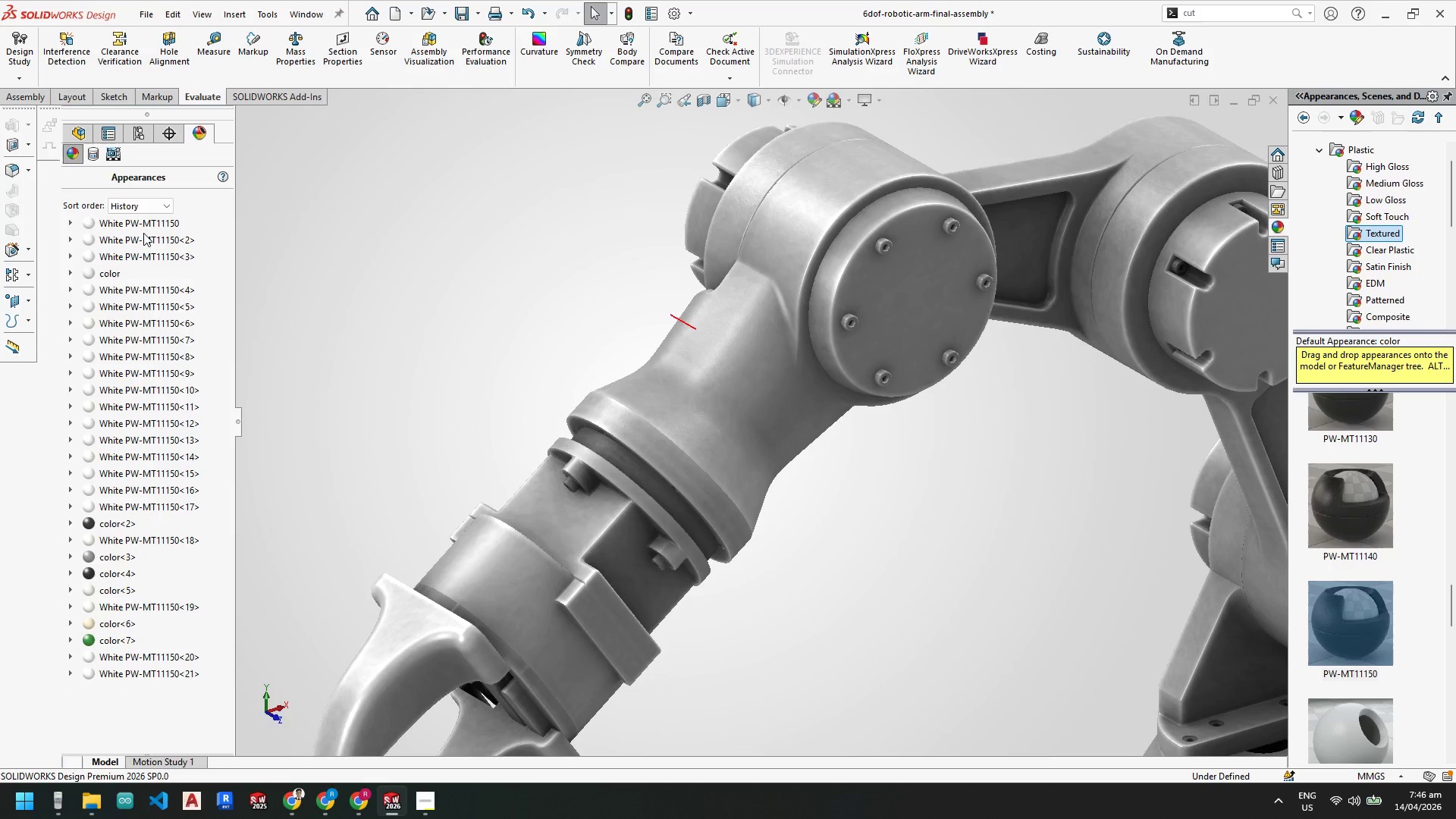 
right_click([143, 223])
 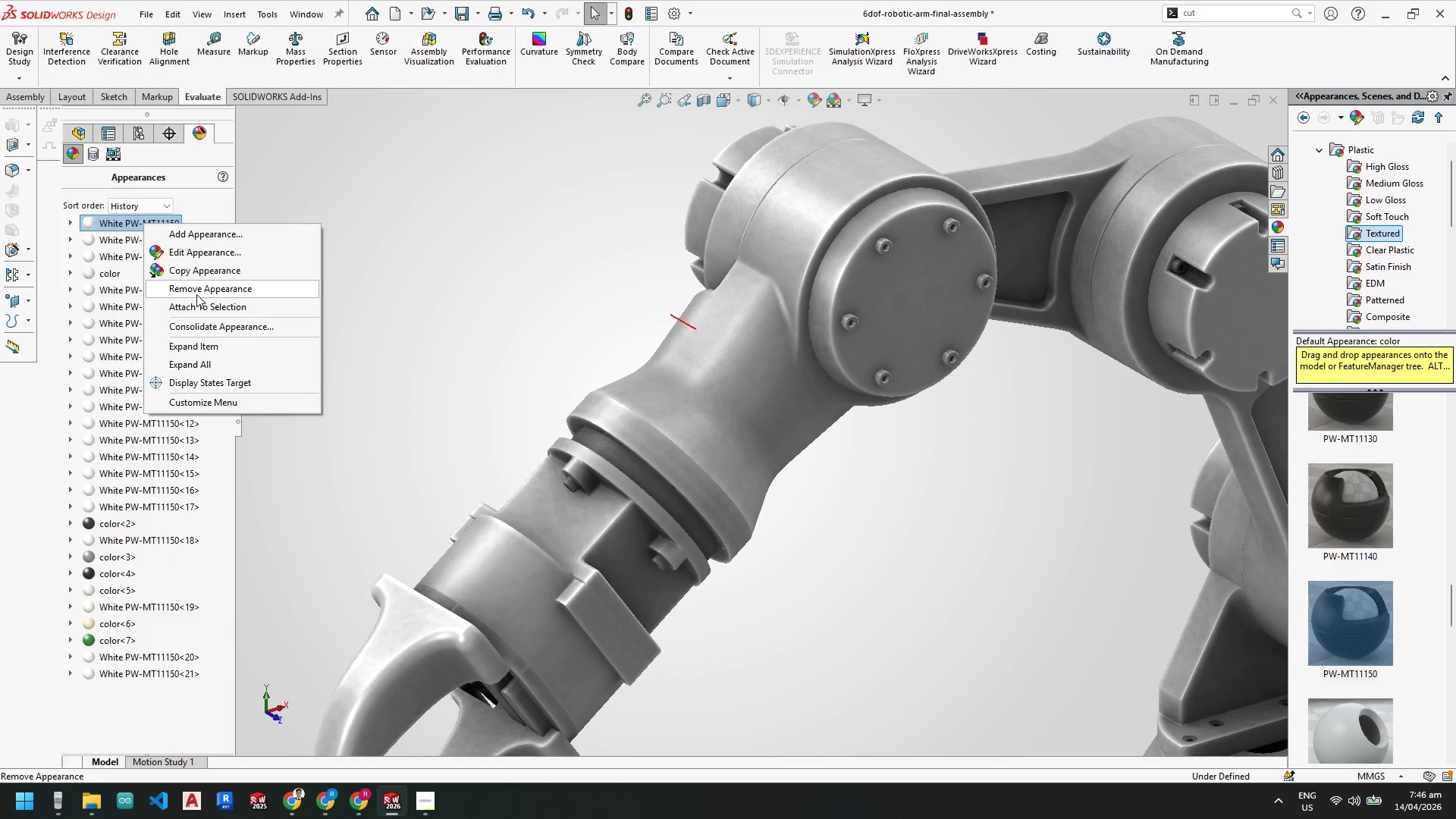 
left_click([195, 293])
 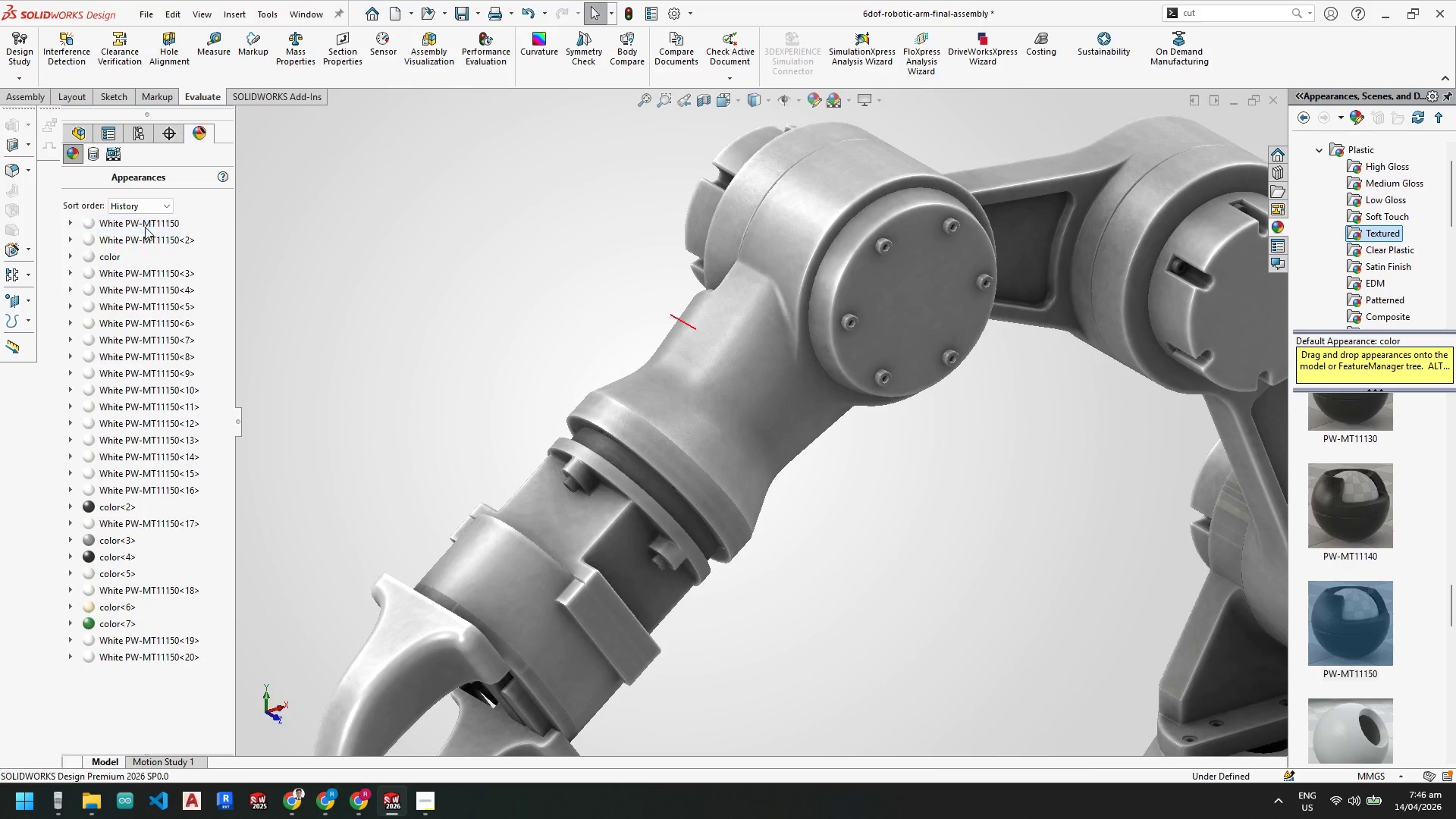 
right_click([145, 226])
 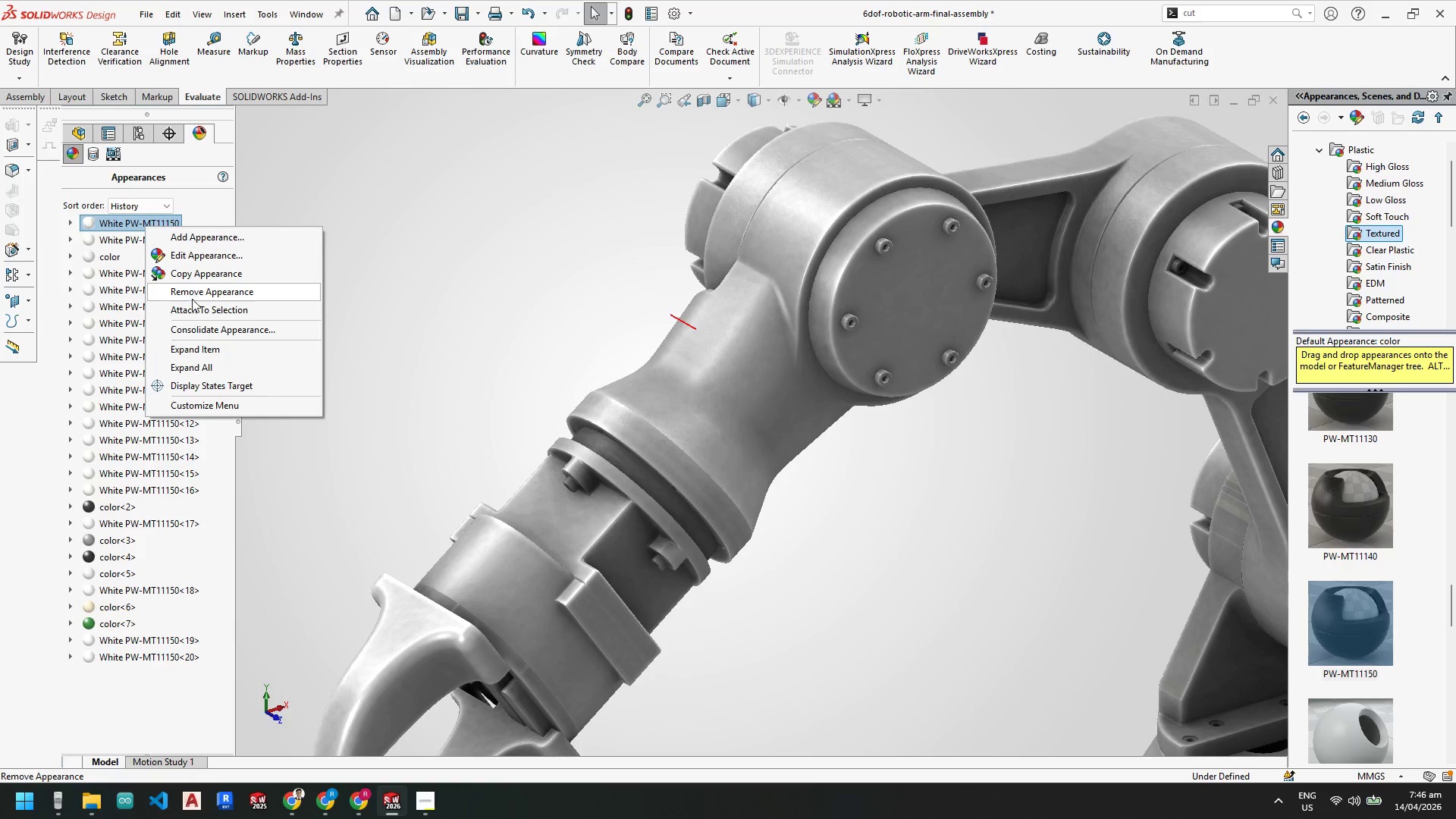 
left_click([193, 293])
 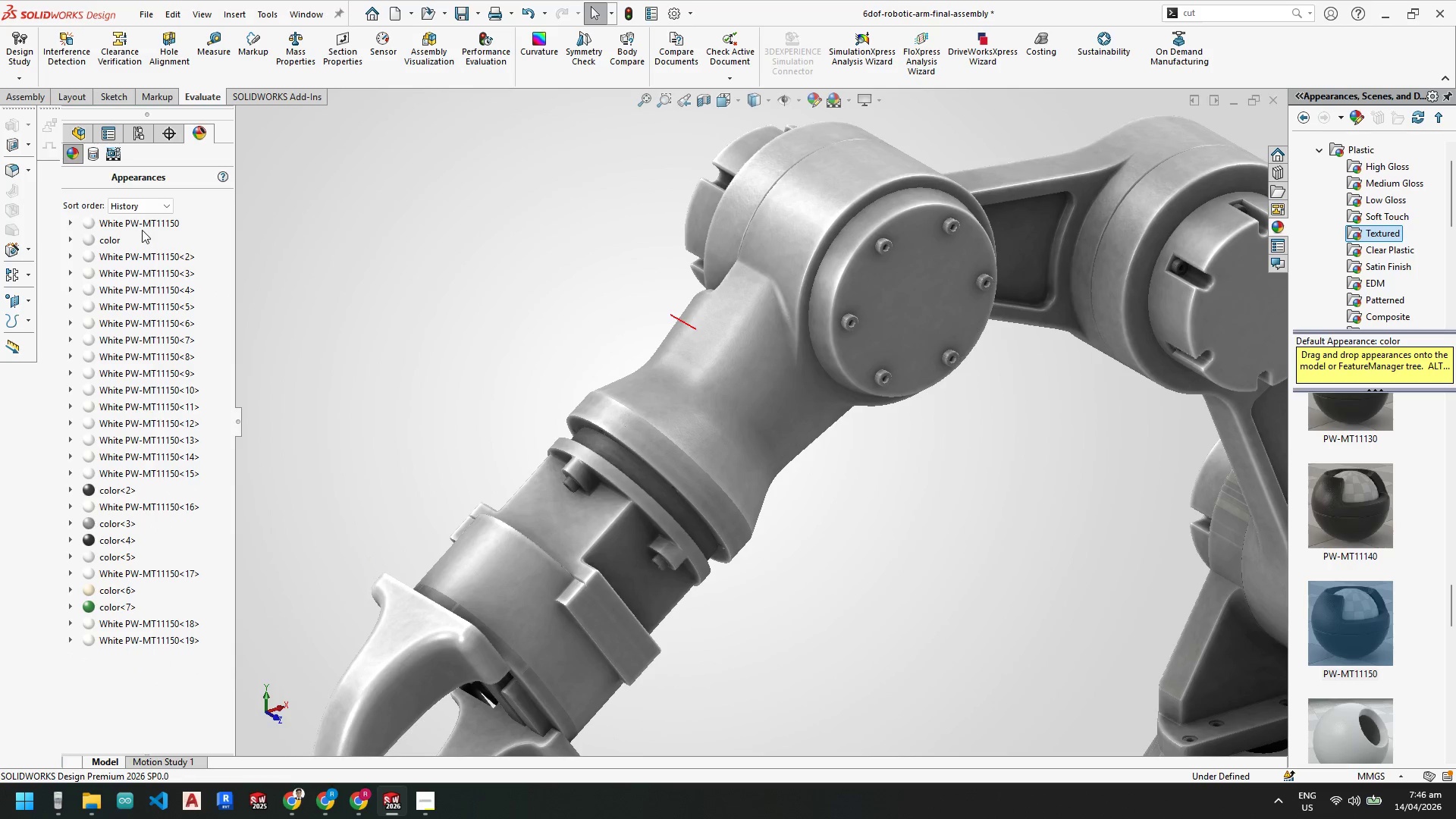 
right_click([141, 227])
 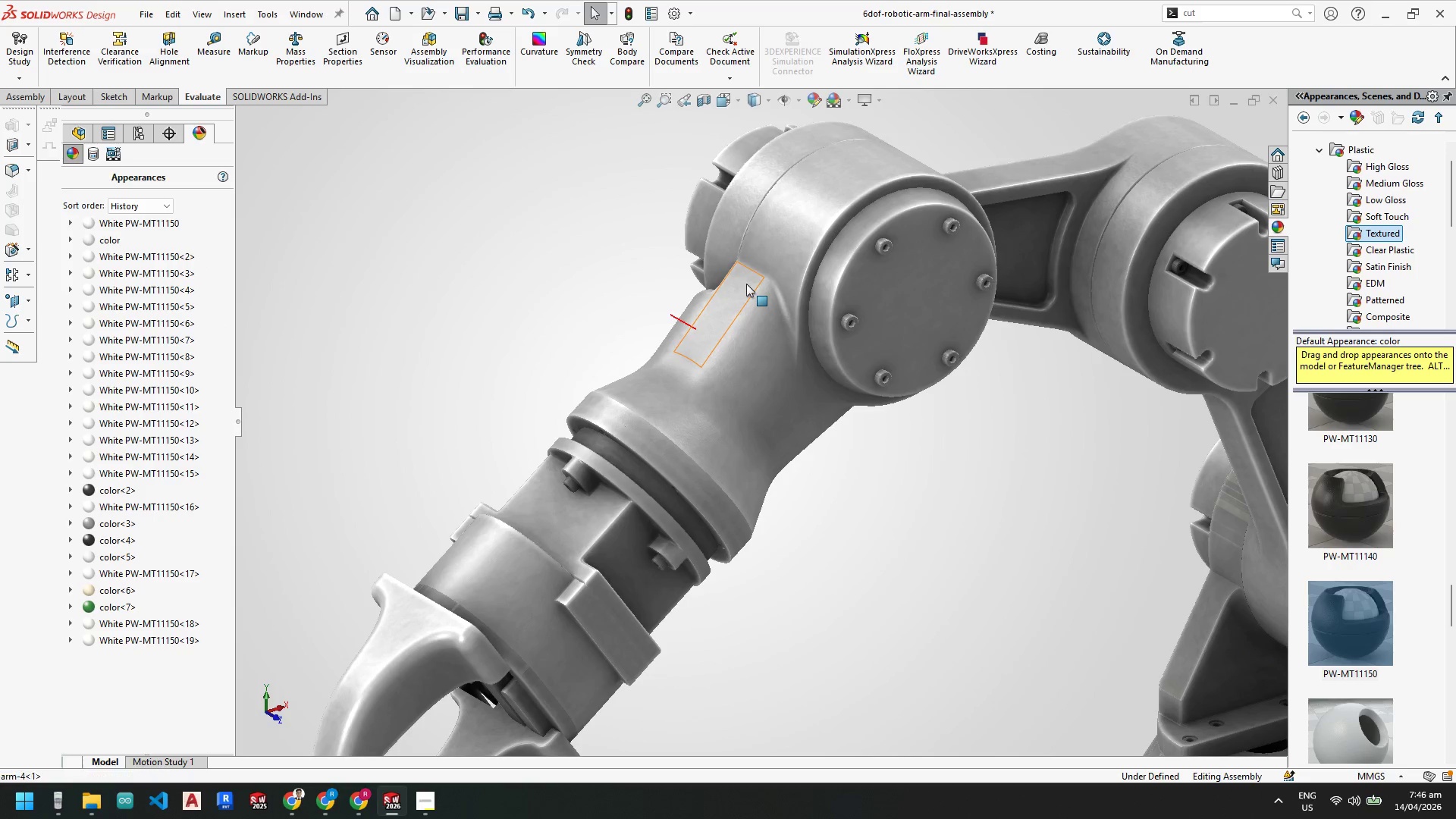 
right_click([730, 343])
 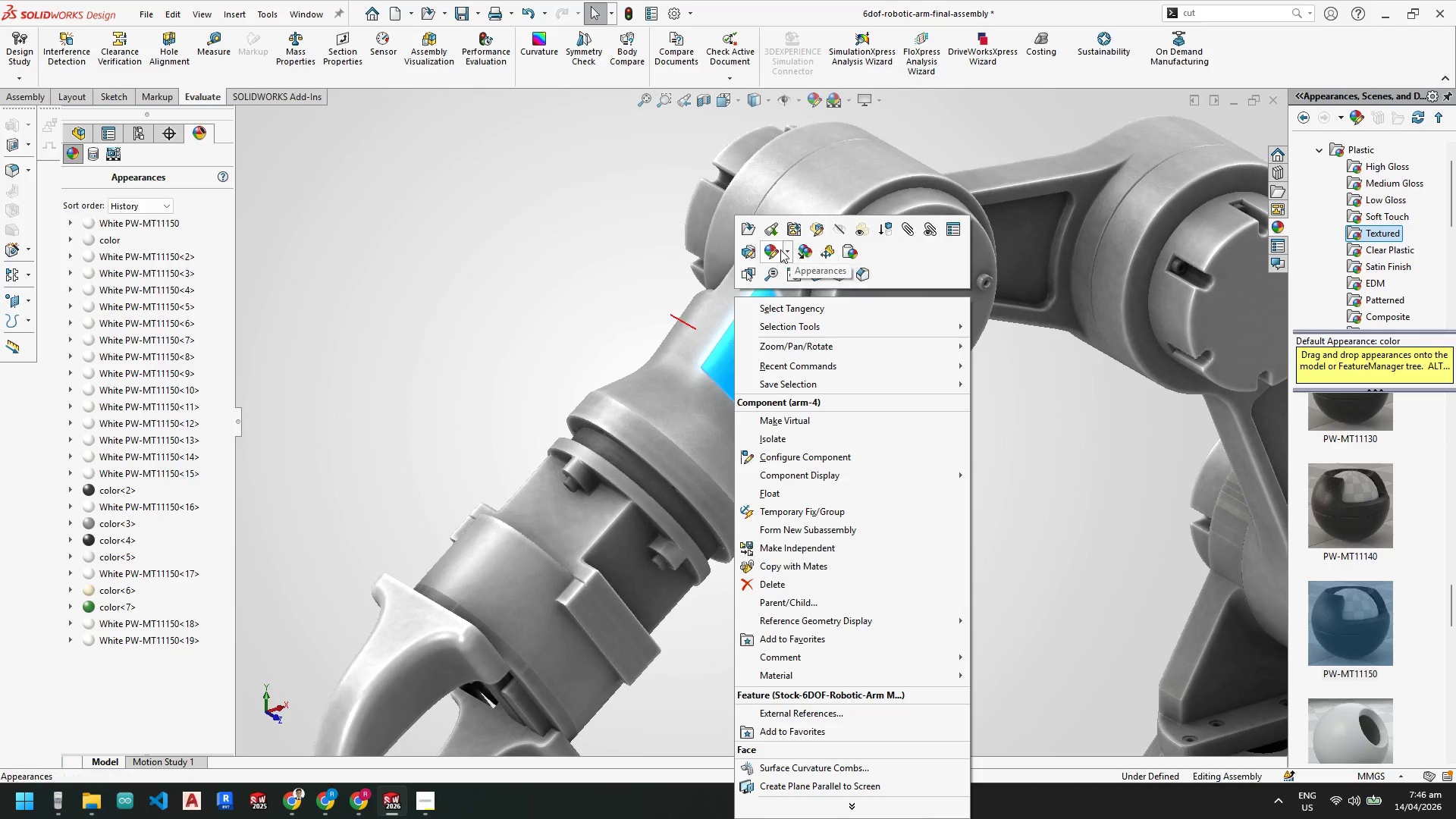 
left_click([772, 248])
 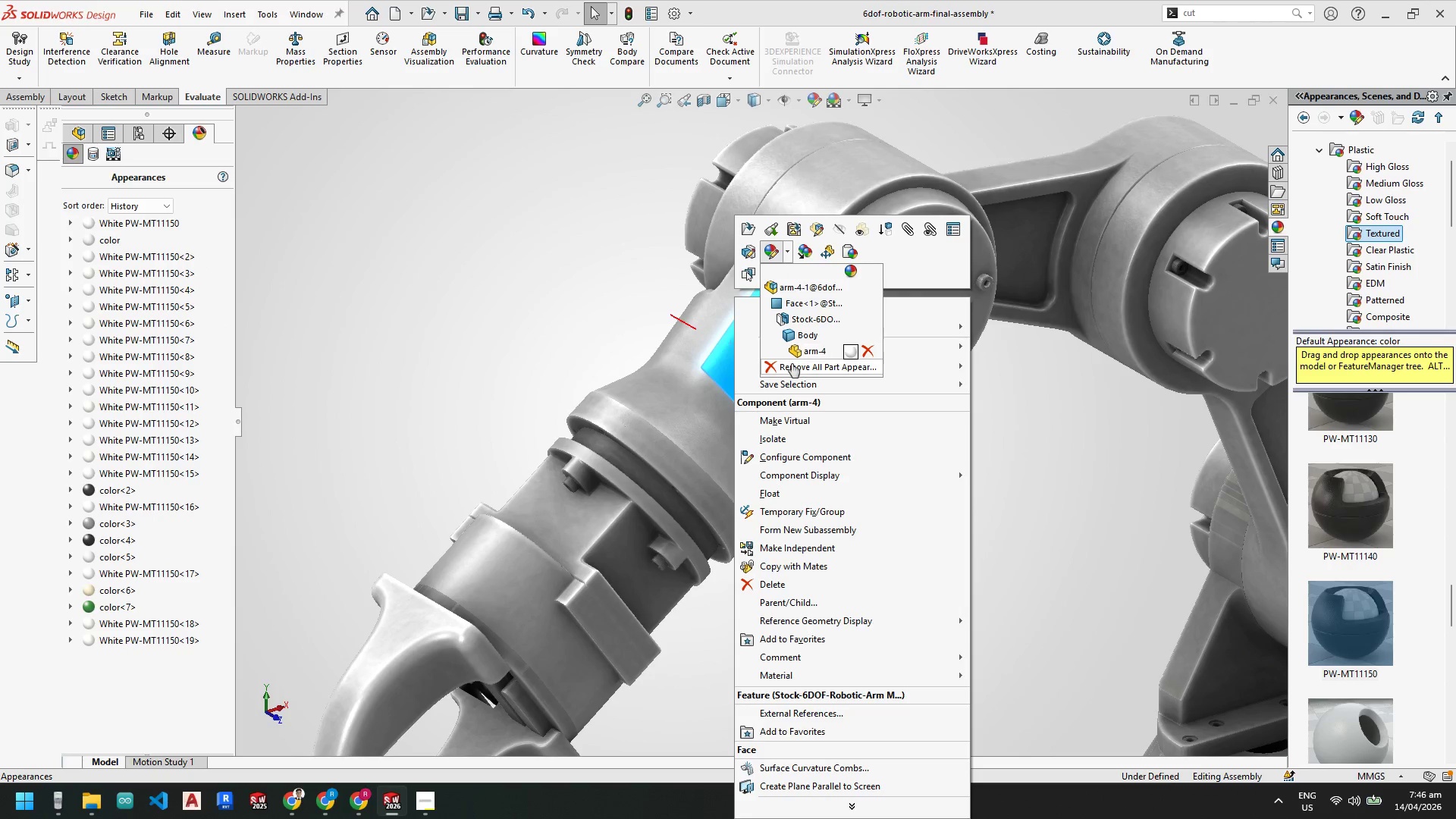 
left_click([792, 364])
 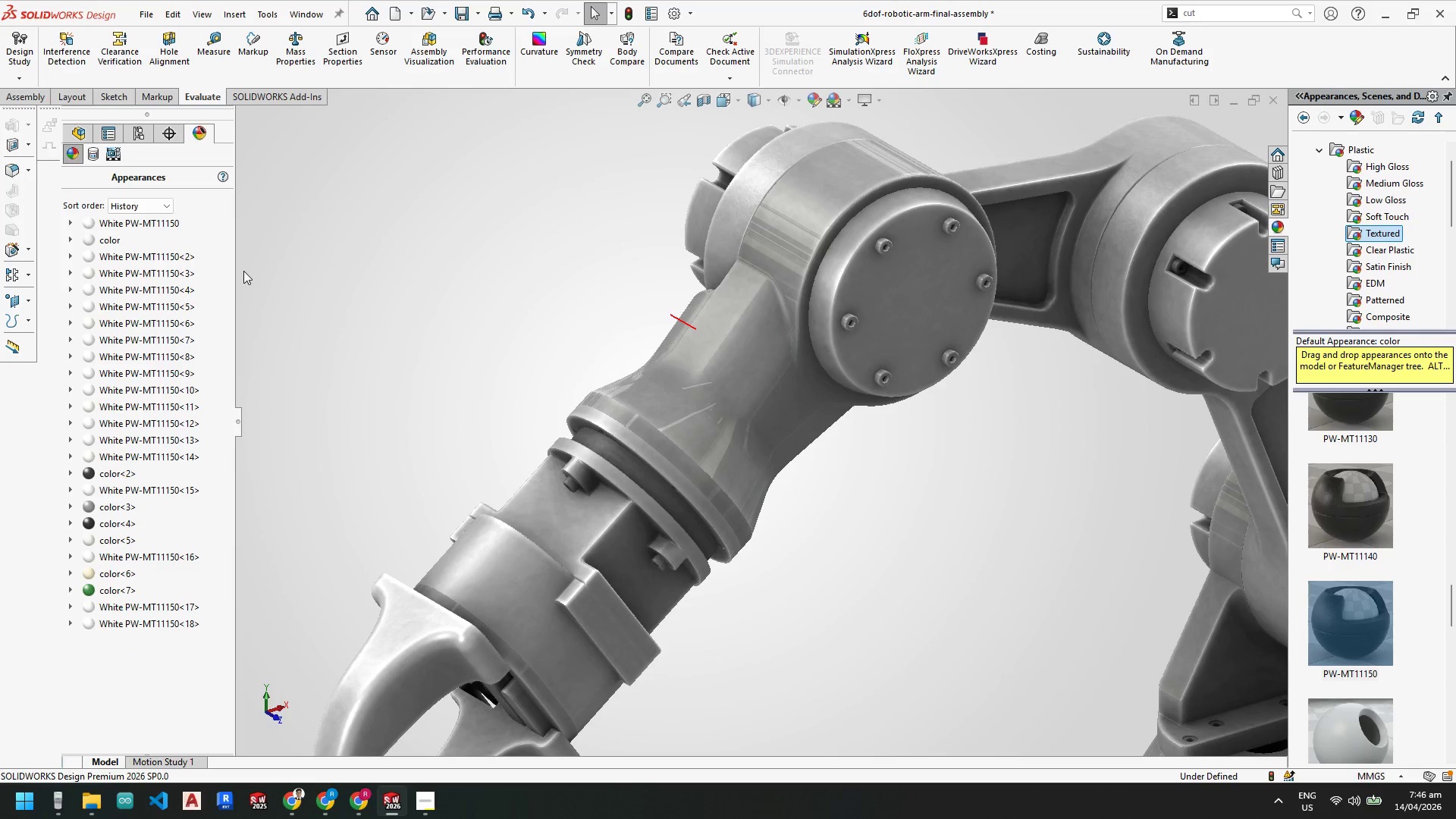 
right_click([471, 271])
 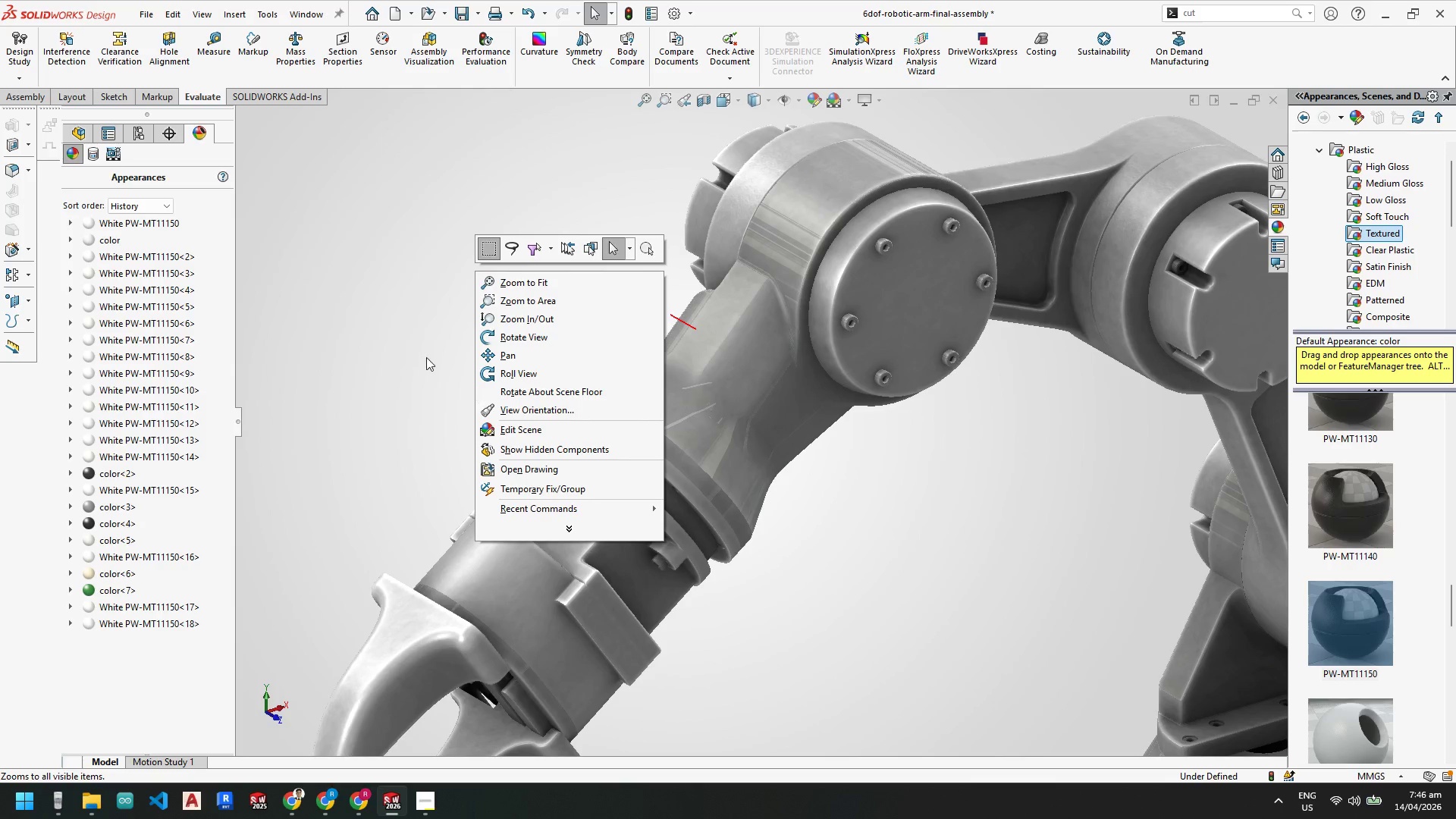 
left_click([391, 337])
 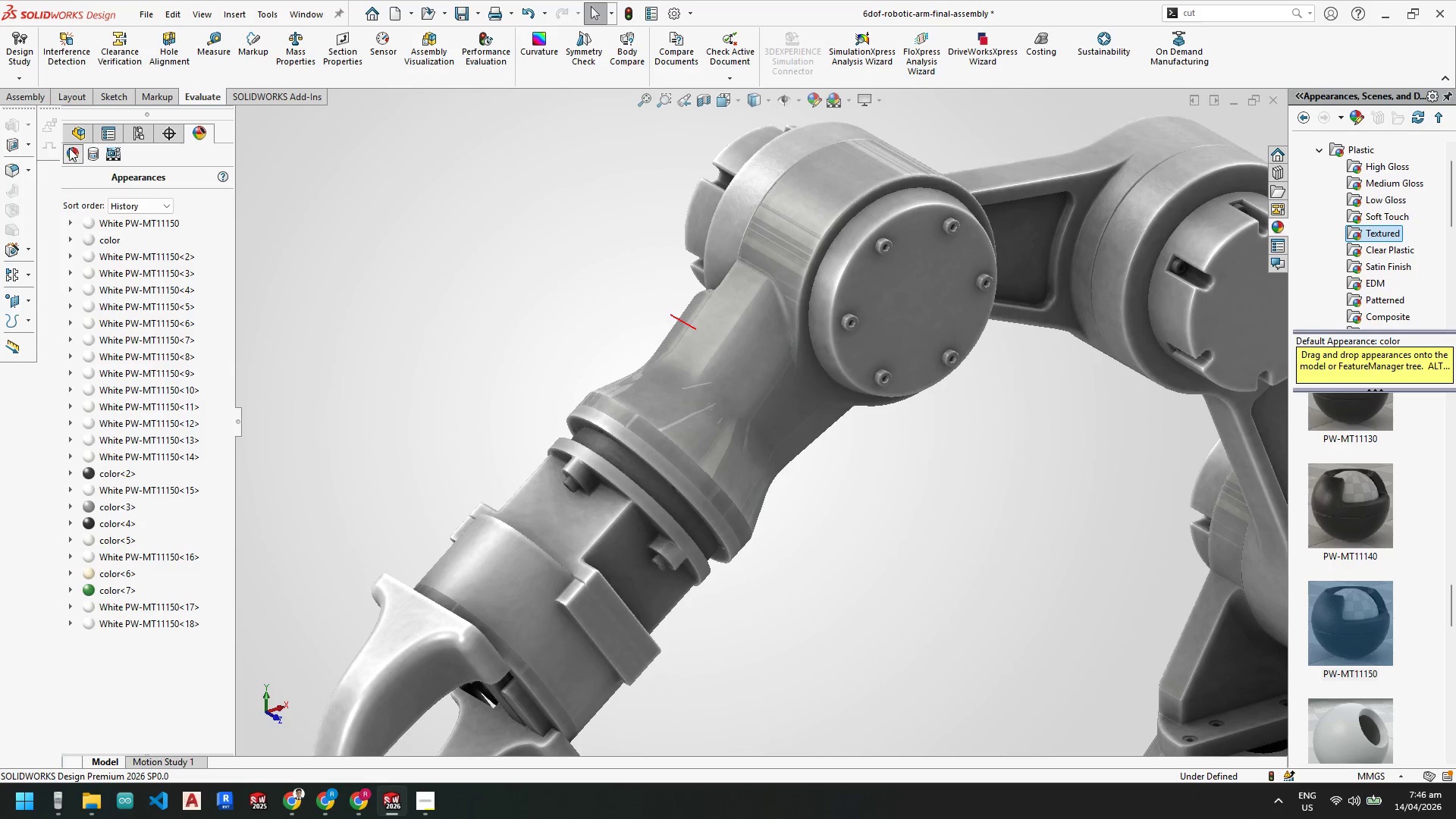 
right_click([69, 148])
 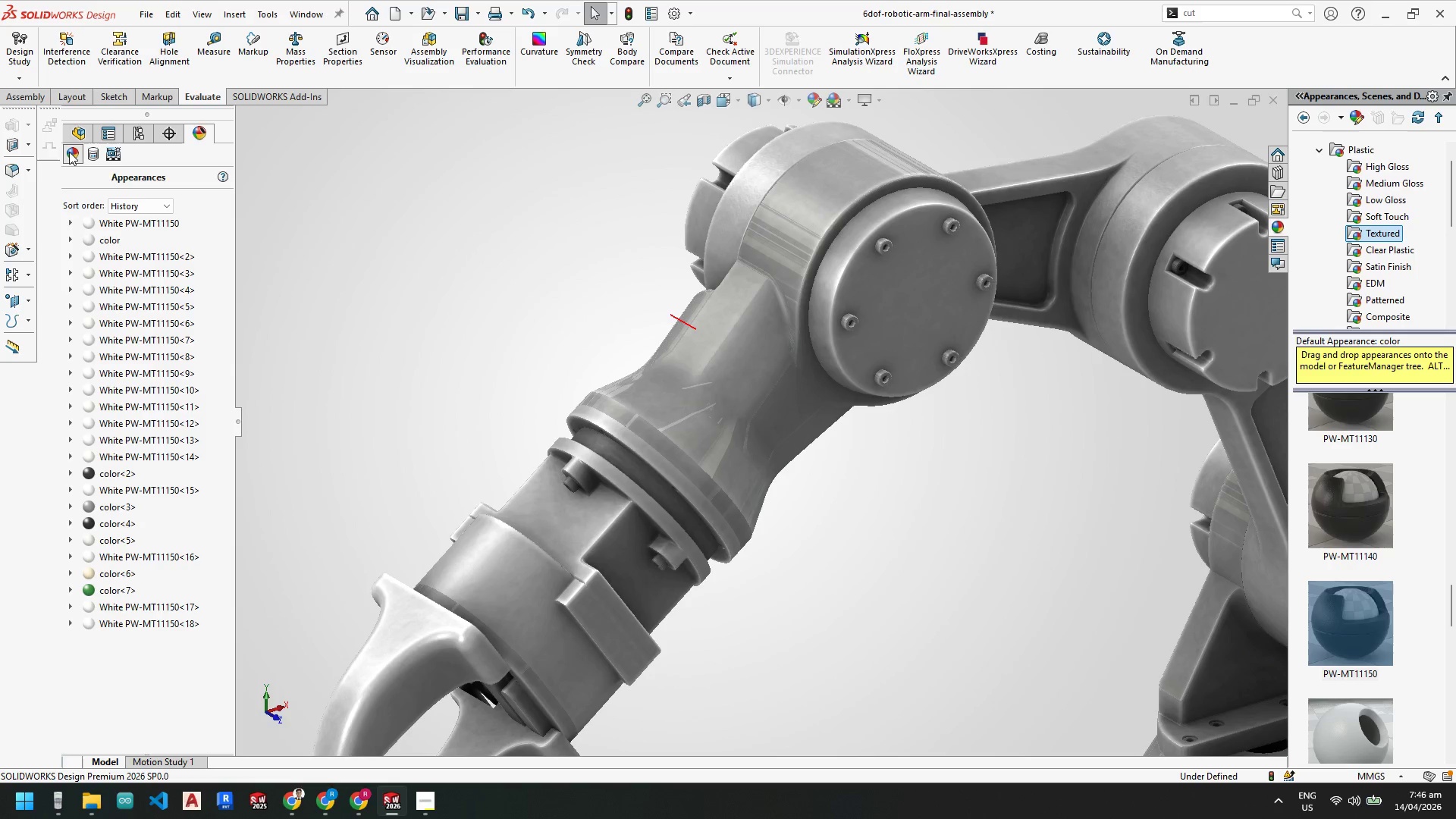 
right_click([69, 153])
 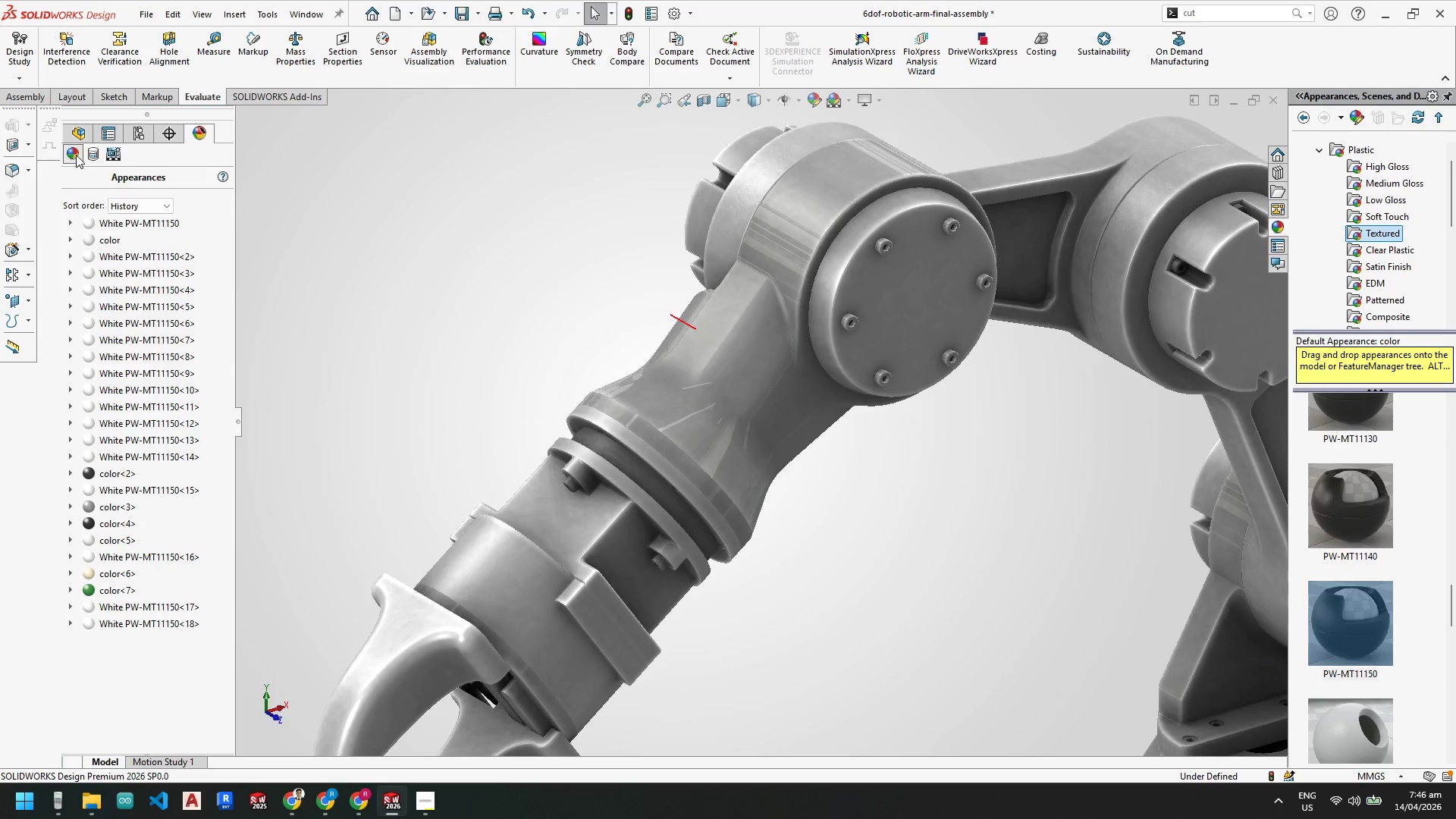 
mouse_move([193, 215])
 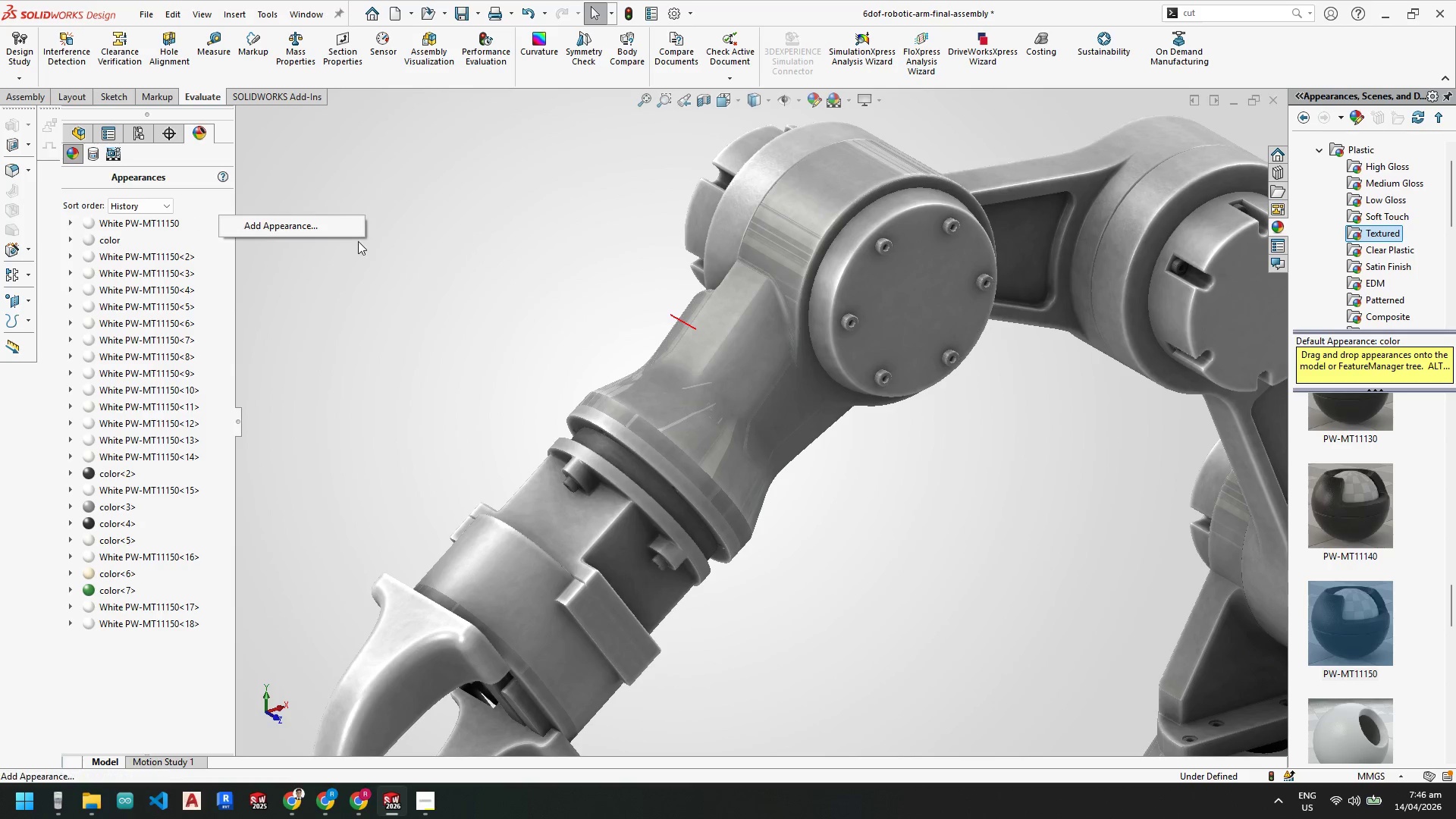 
left_click([440, 254])
 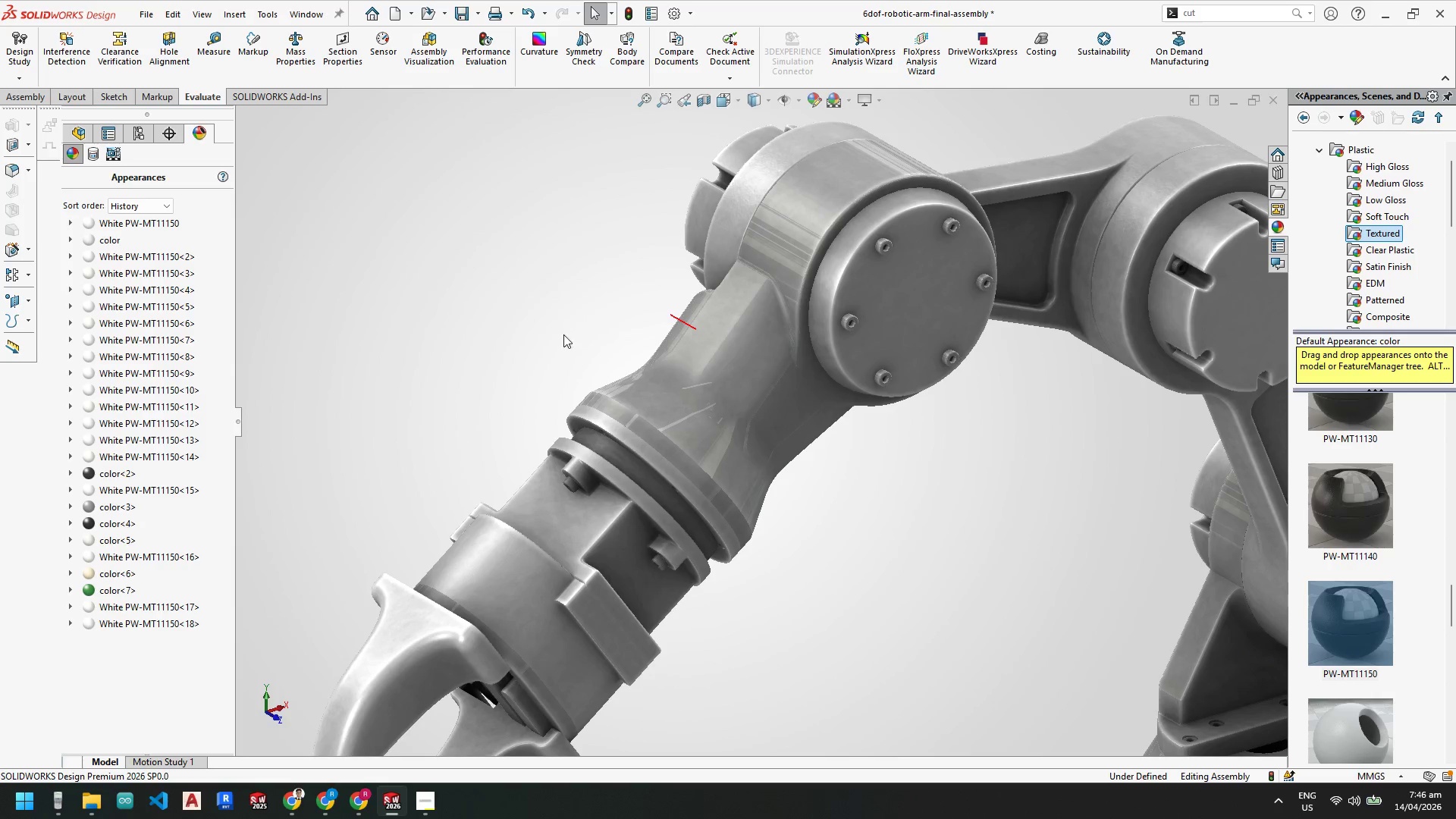 
scroll: coordinate [680, 461], scroll_direction: up, amount: 4.0
 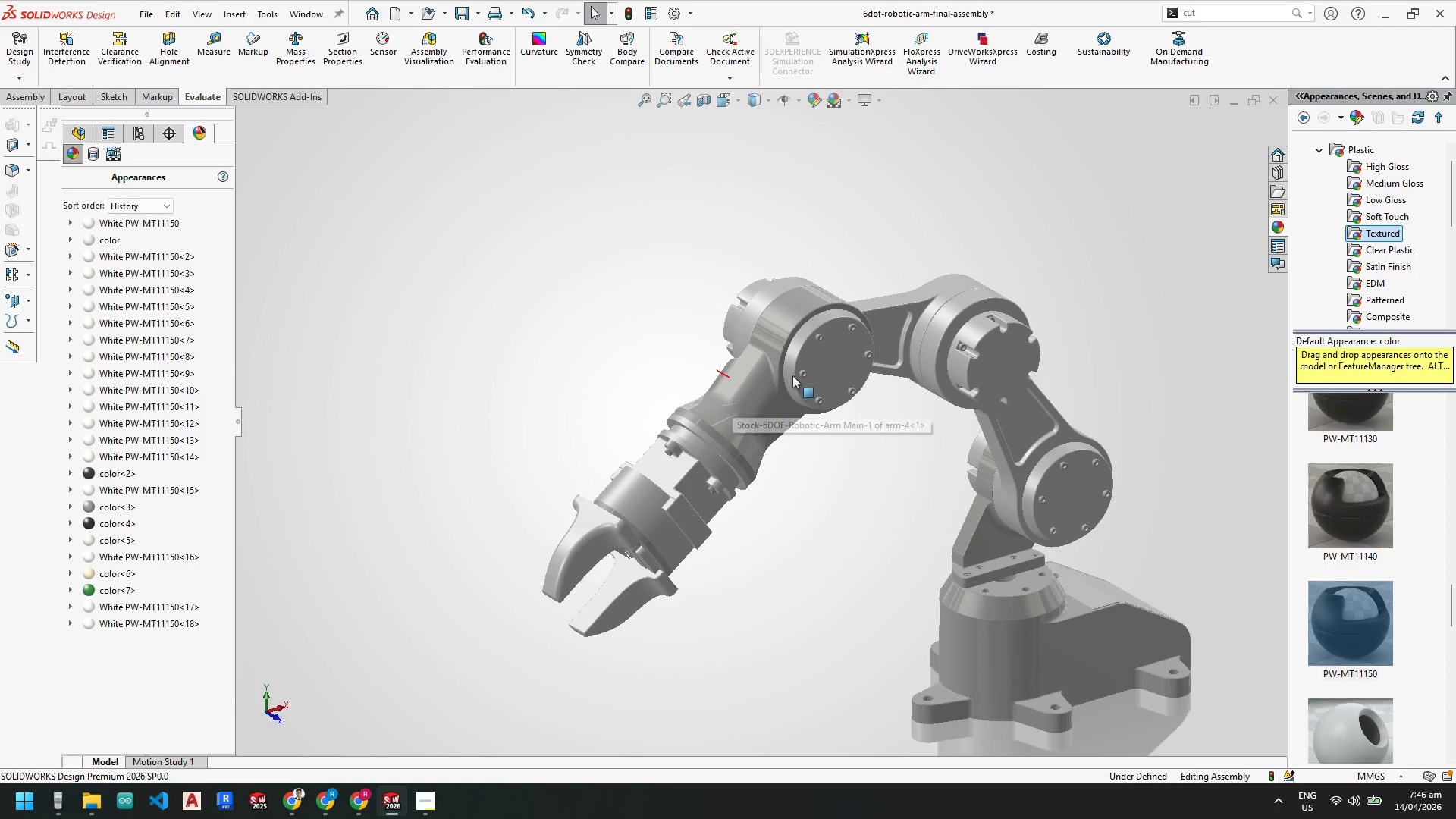 
left_click([814, 370])
 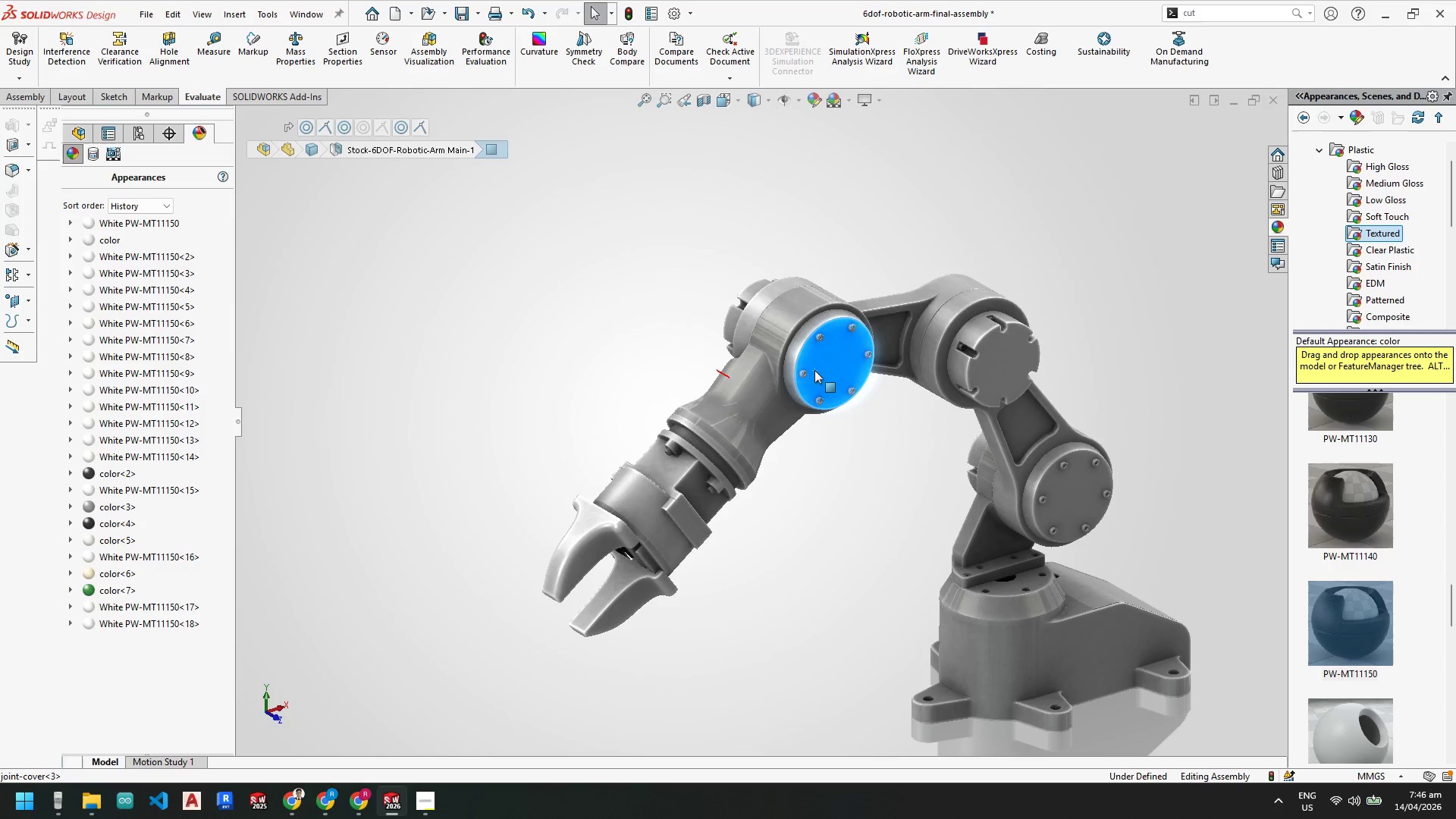 
right_click([814, 370])
 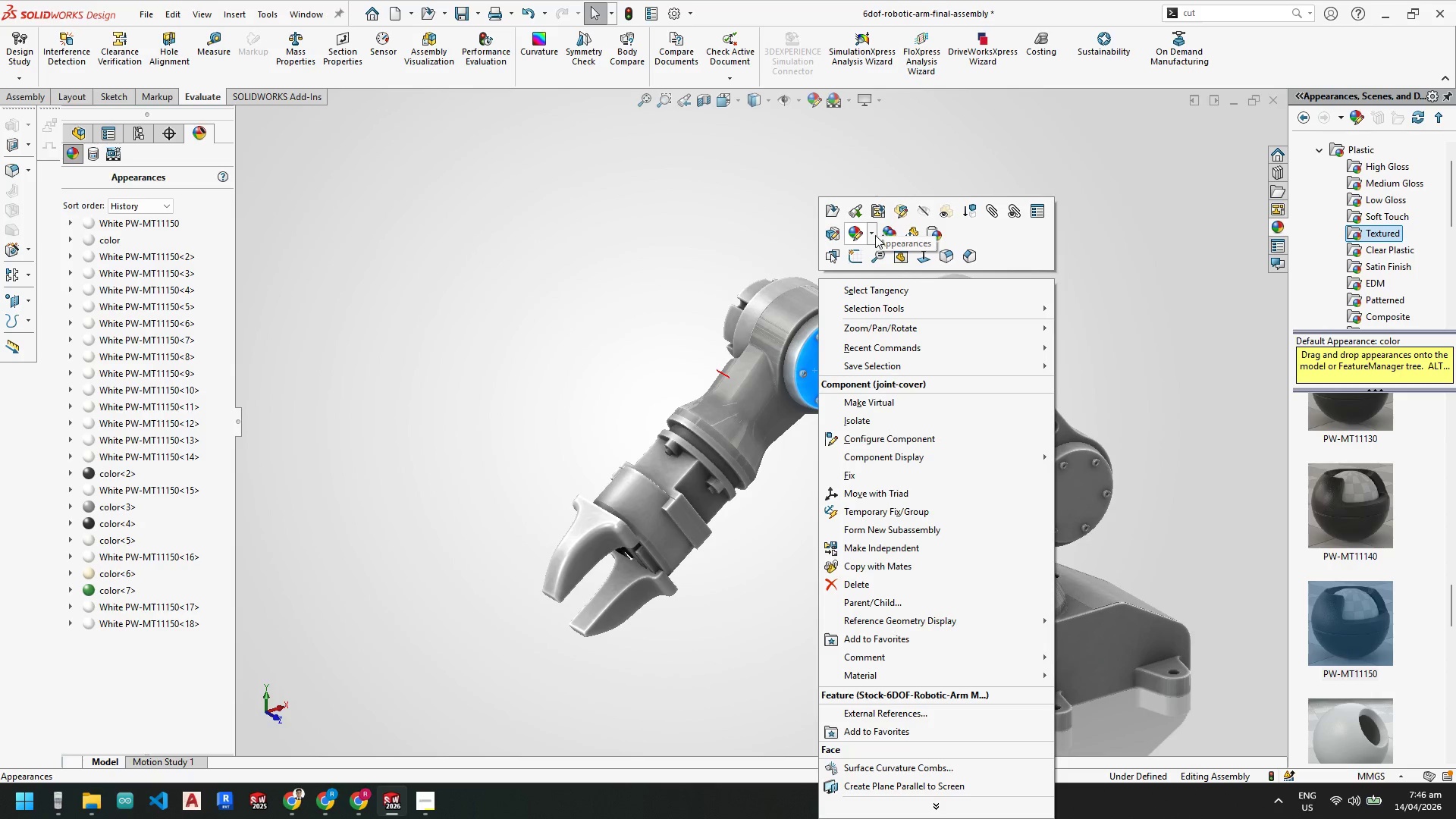 
left_click([874, 236])
 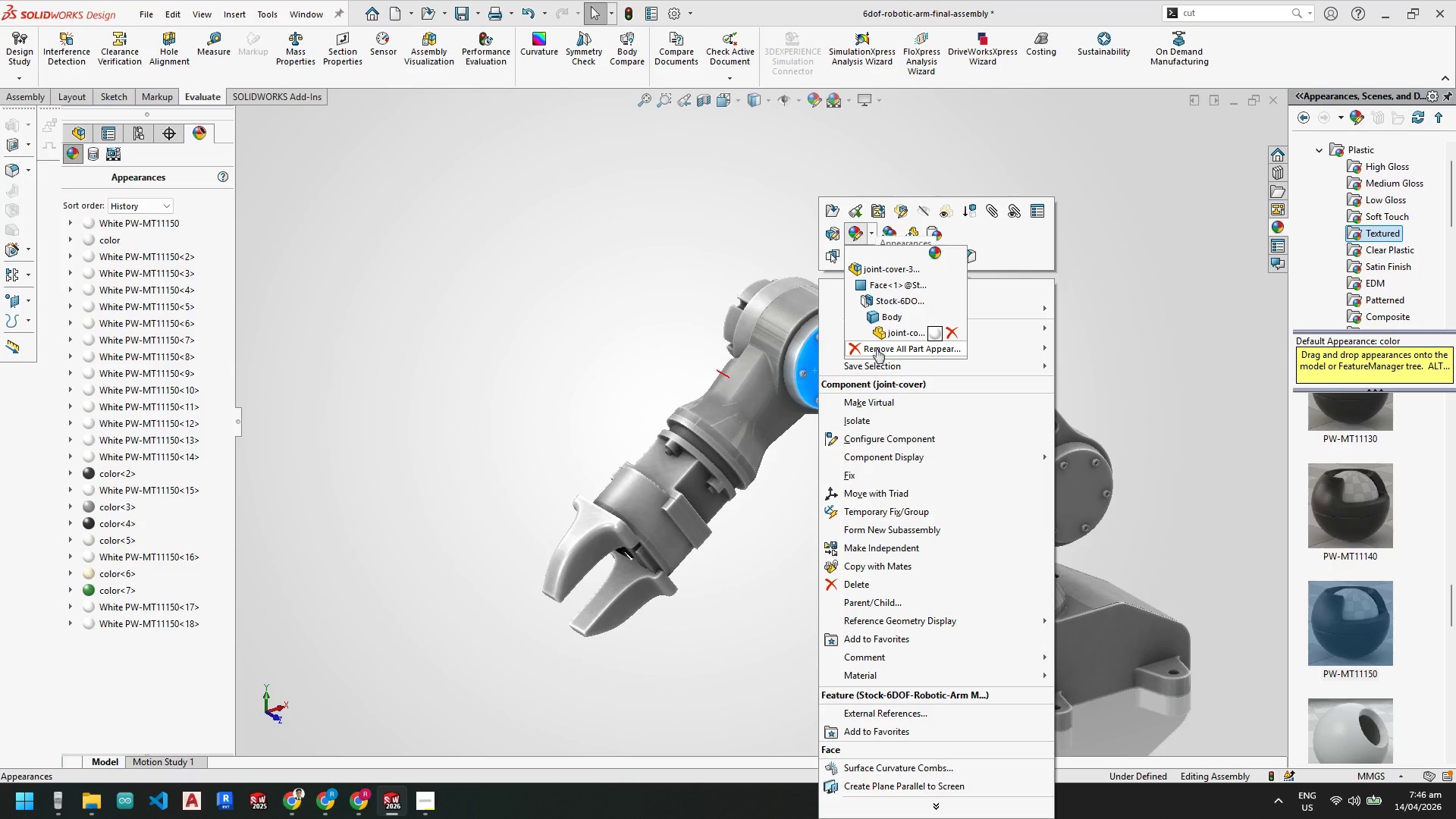 
left_click([877, 349])
 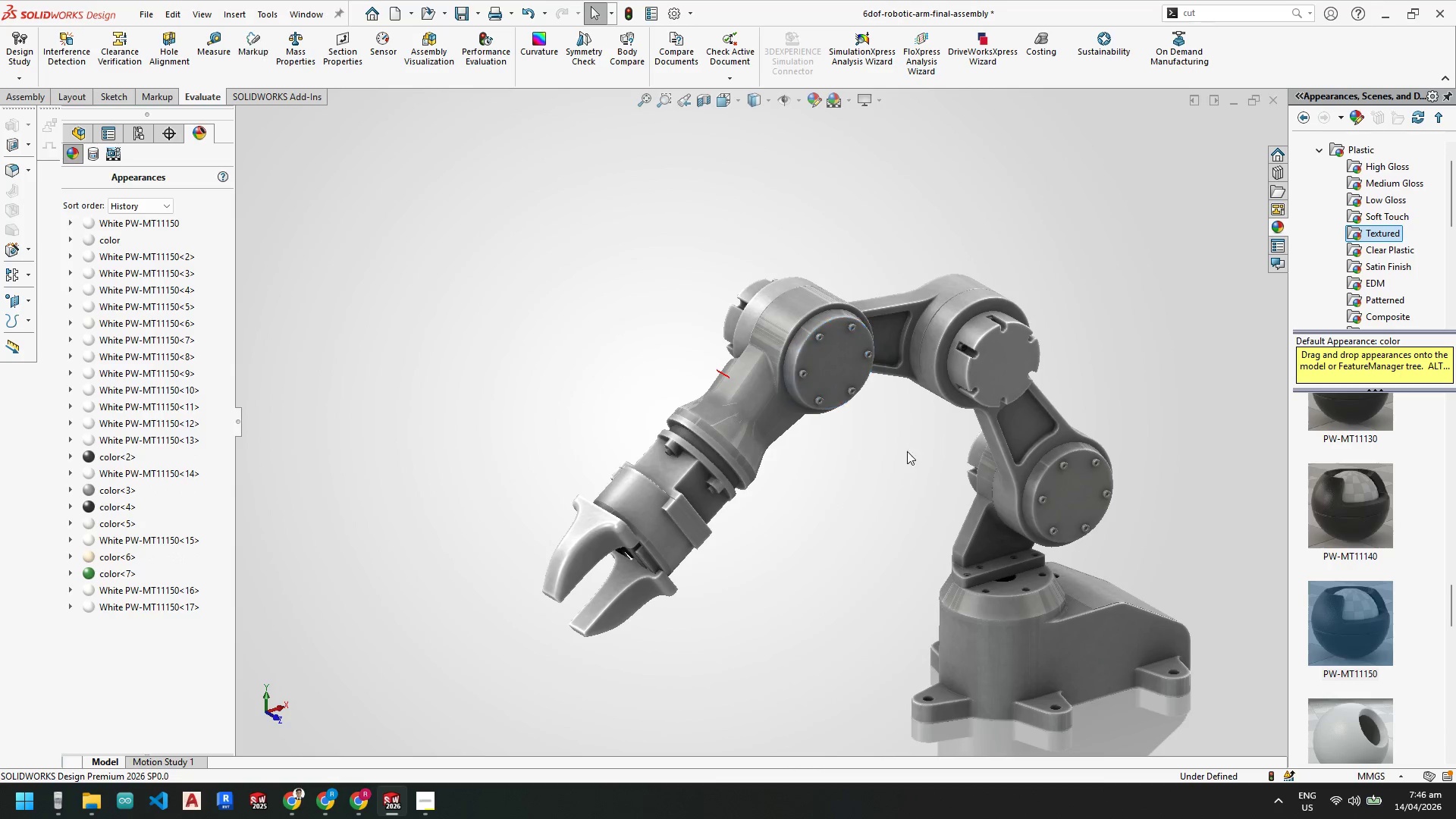 
scroll: coordinate [776, 348], scroll_direction: down, amount: 3.0
 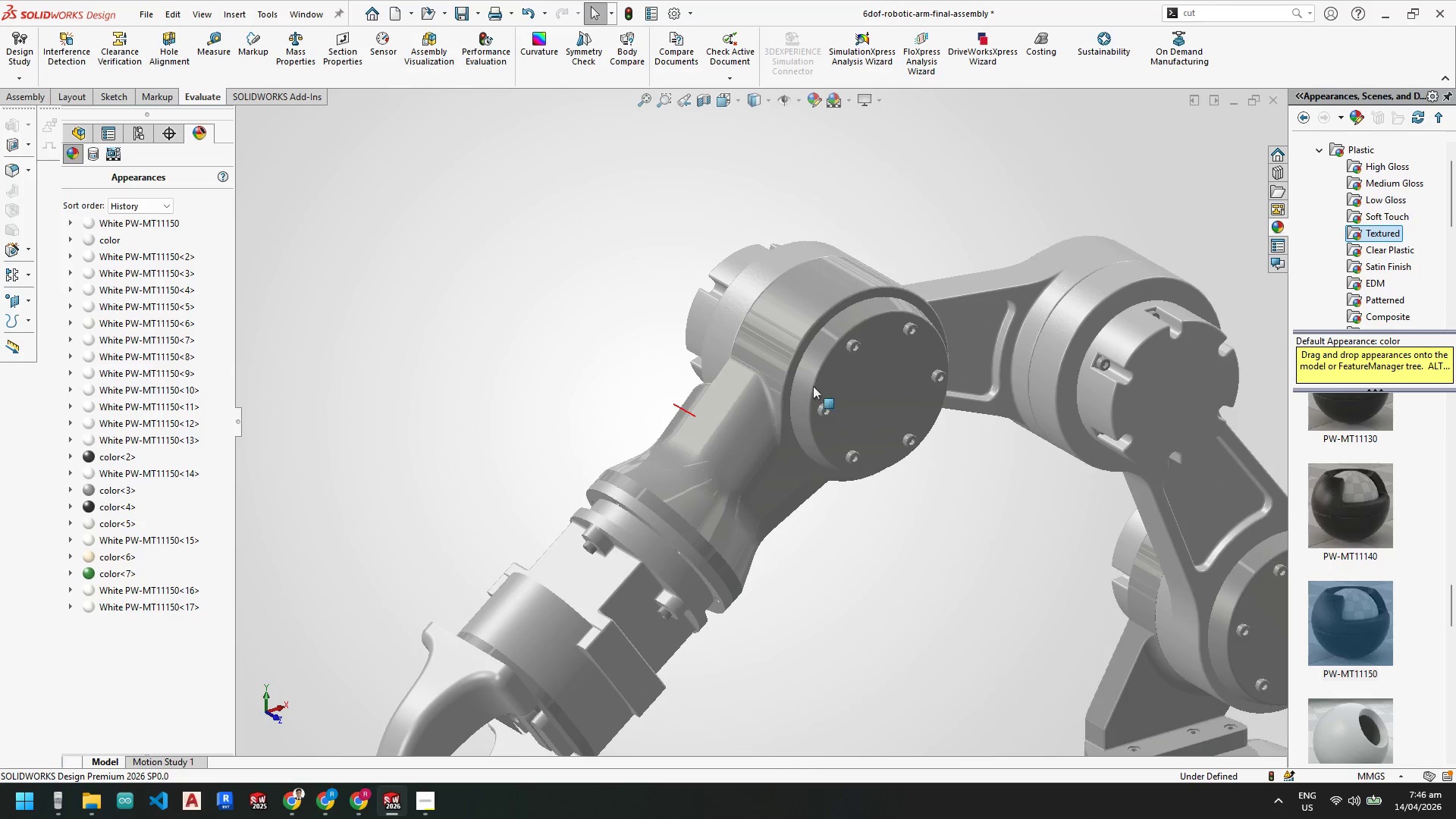 
scroll: coordinate [810, 395], scroll_direction: up, amount: 2.0
 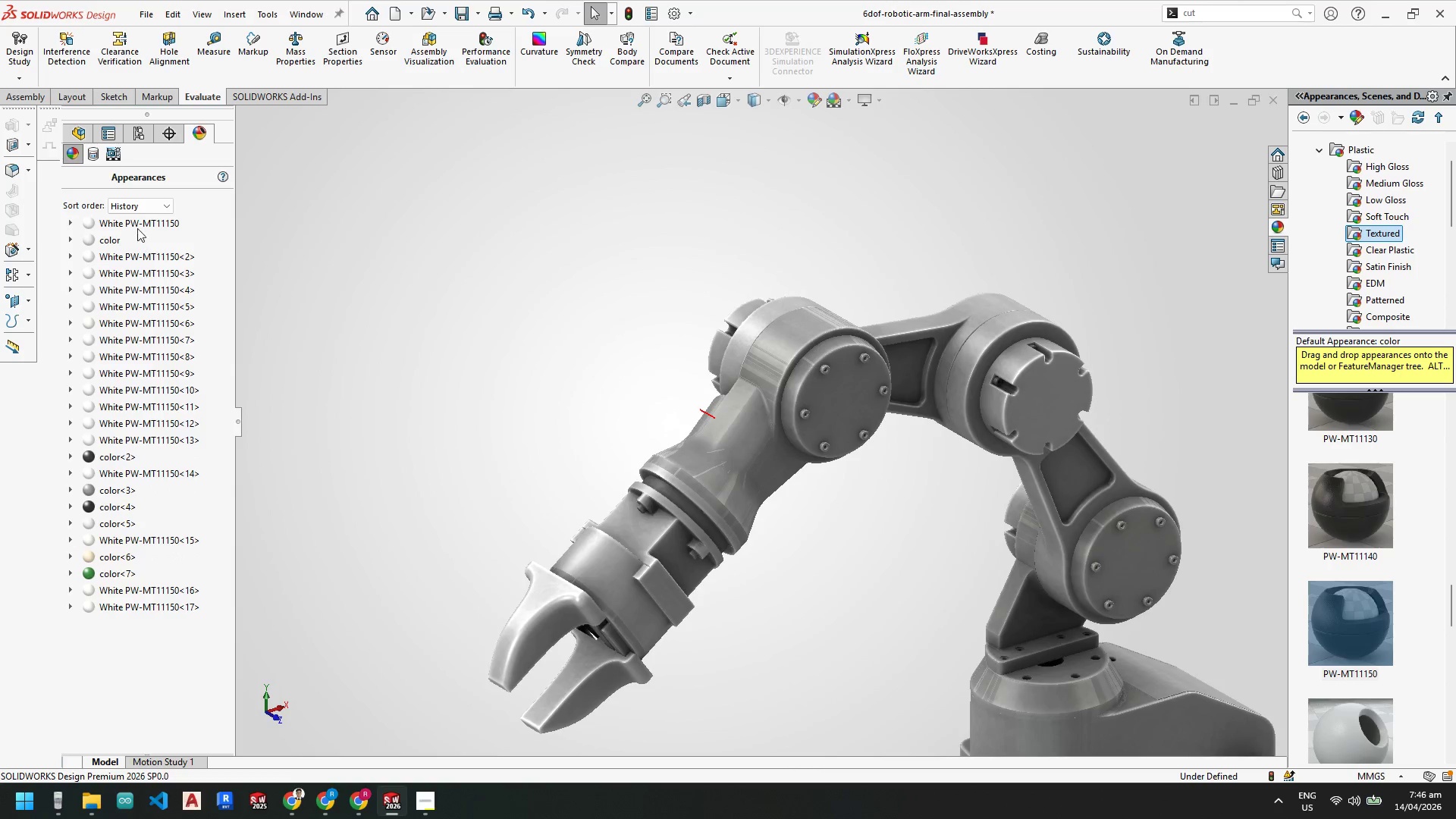 
right_click([138, 224])
 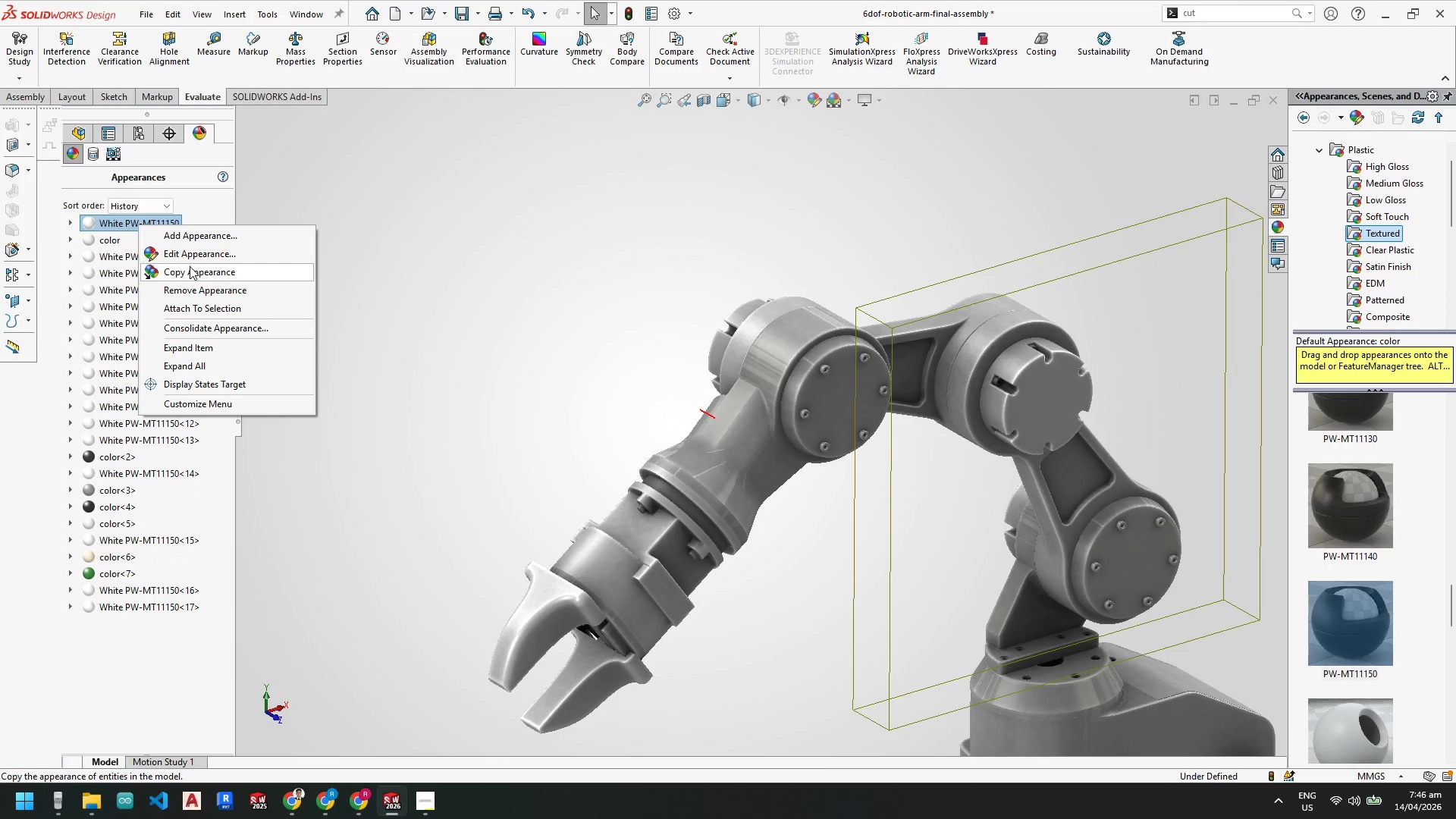 
left_click([190, 286])
 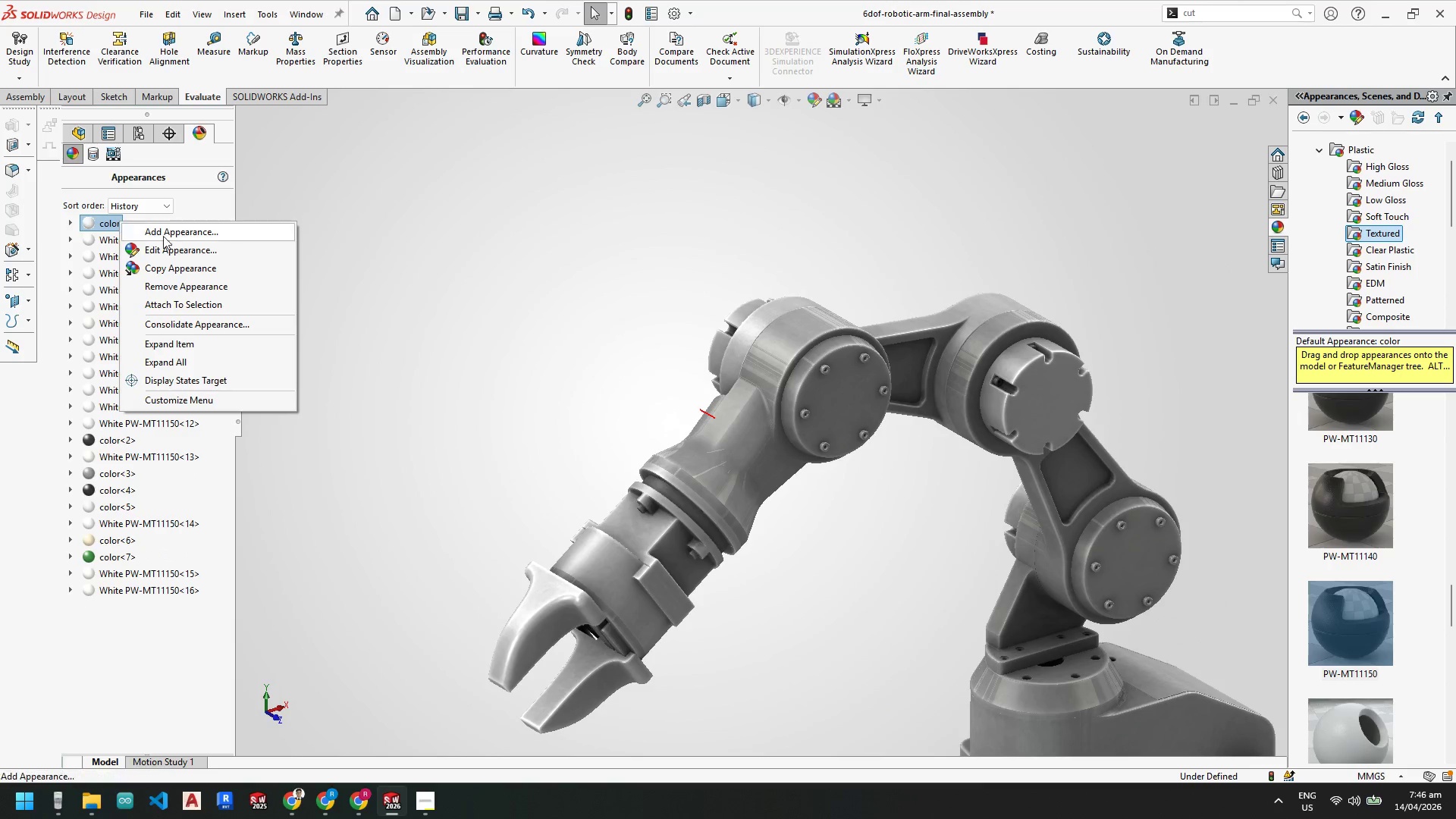 
left_click([175, 278])
 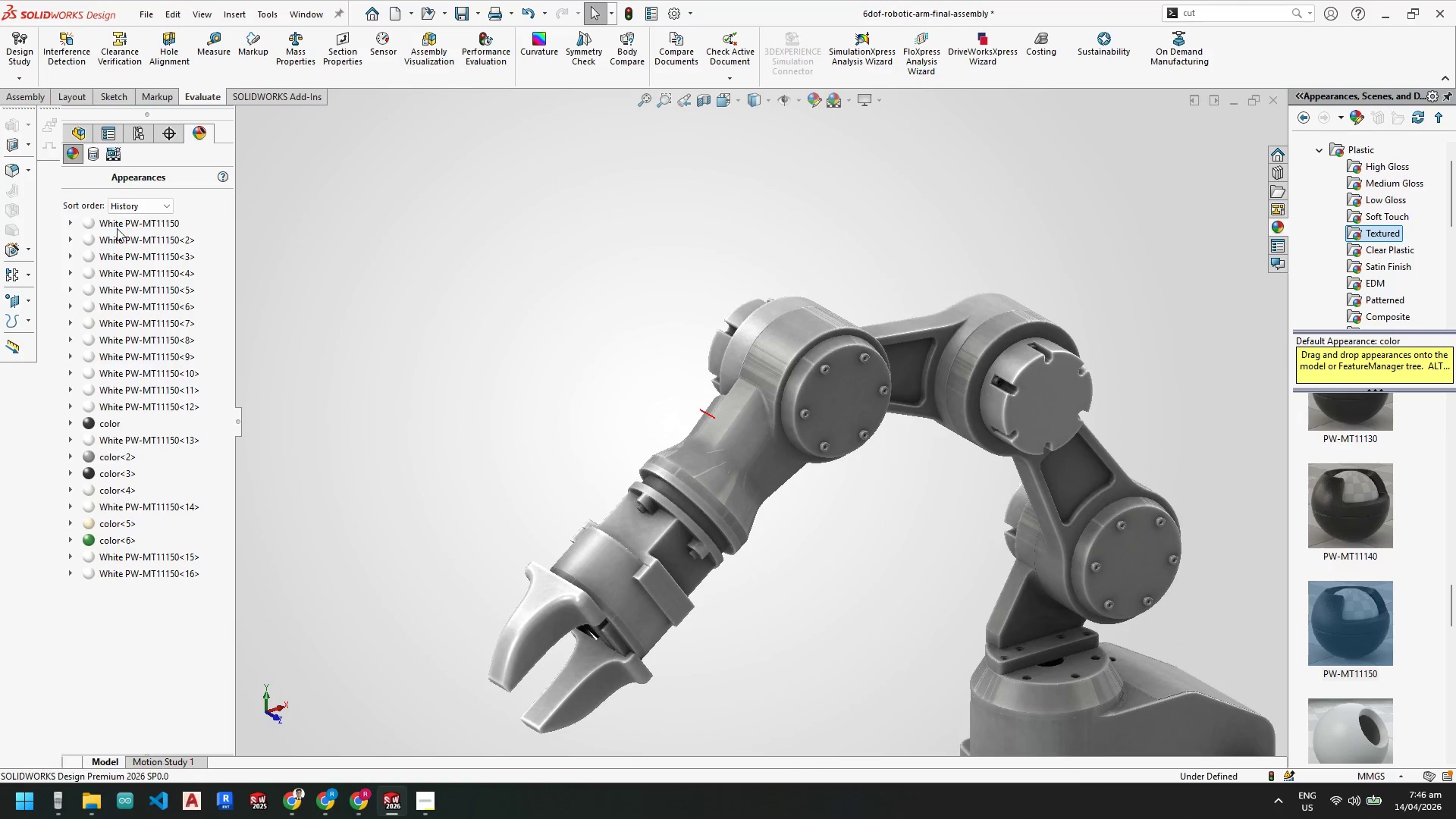 
left_click([116, 222])
 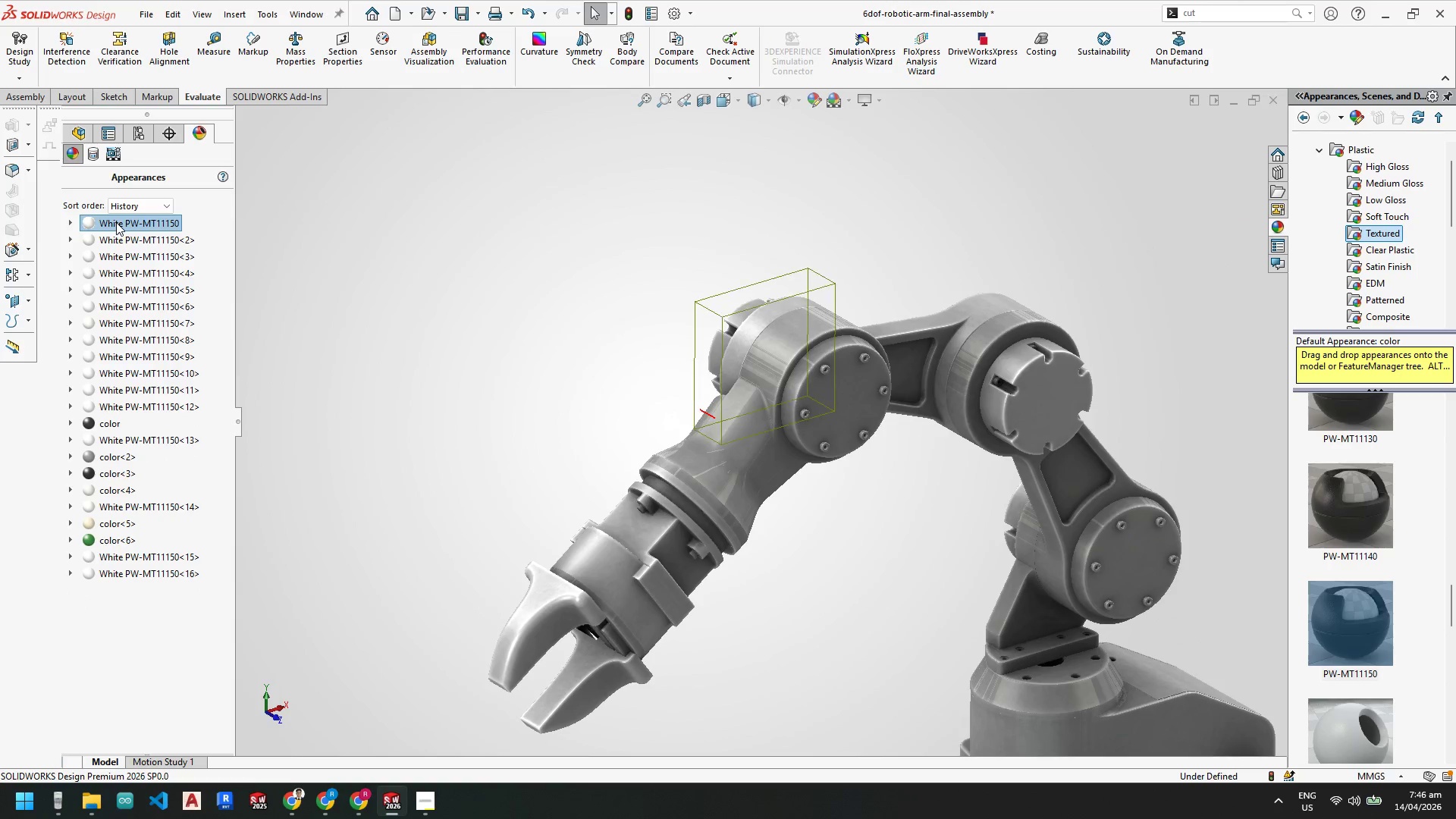 
right_click([116, 222])
 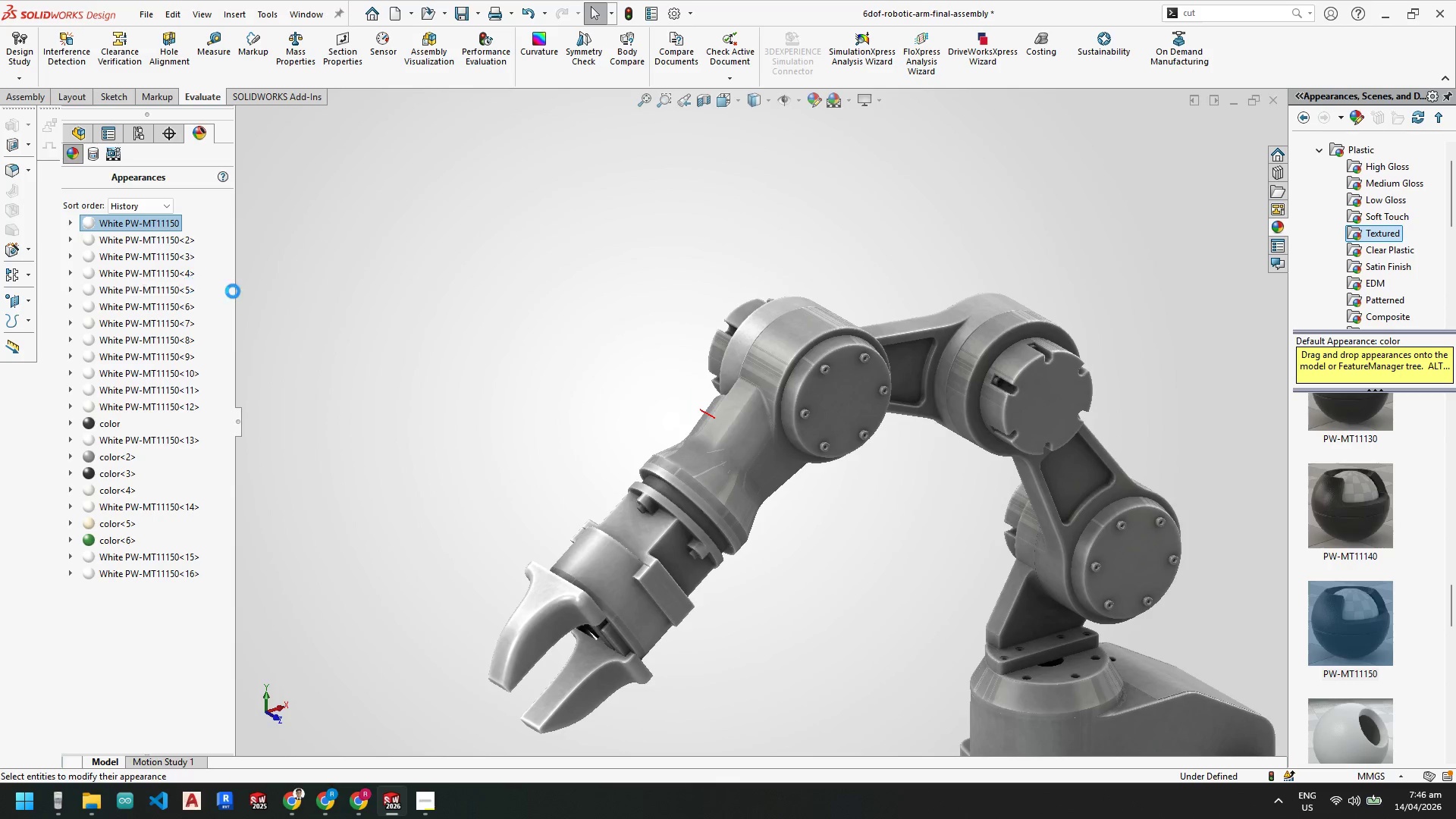 
left_click([140, 223])
 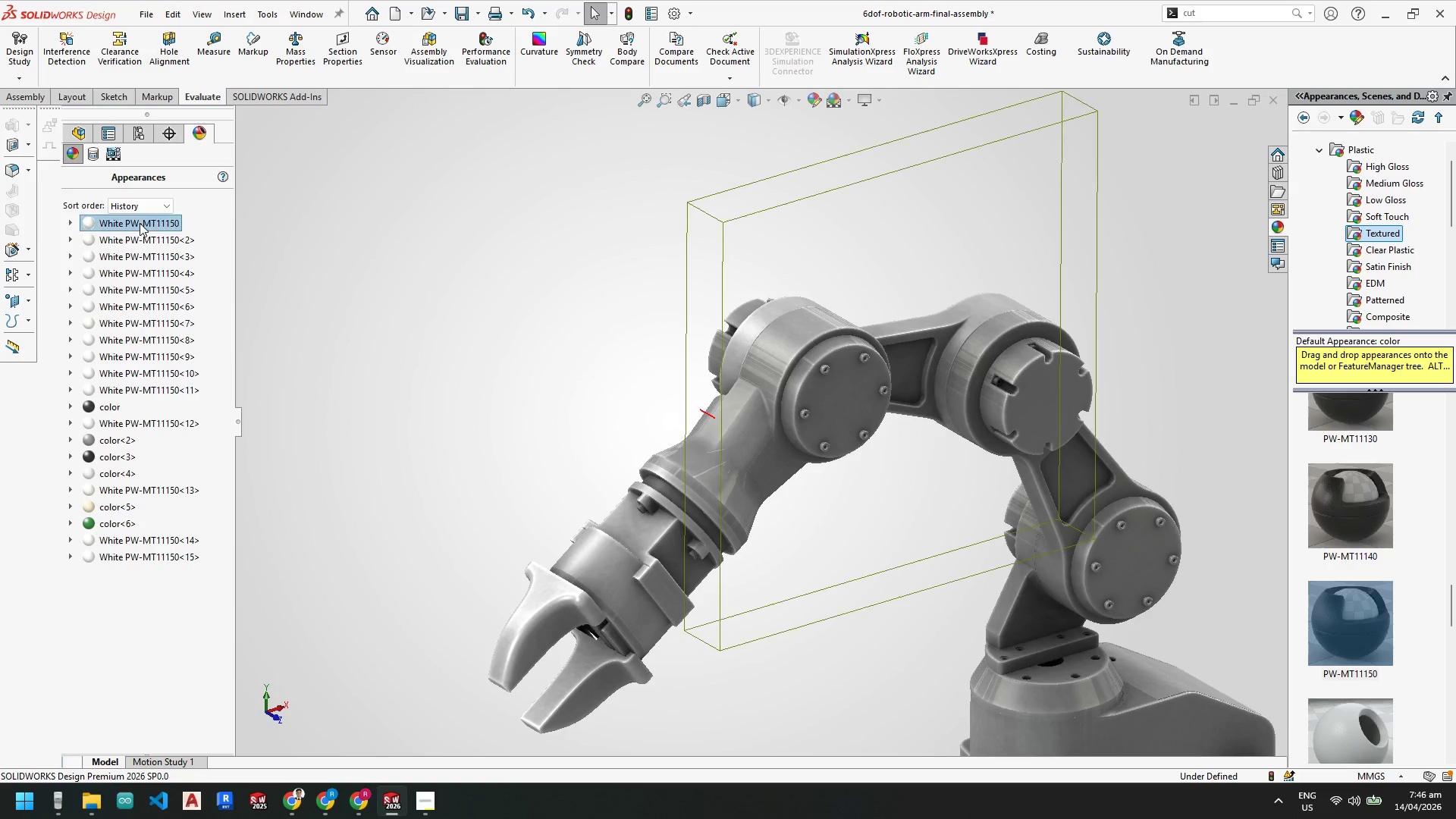 
right_click([140, 223])
 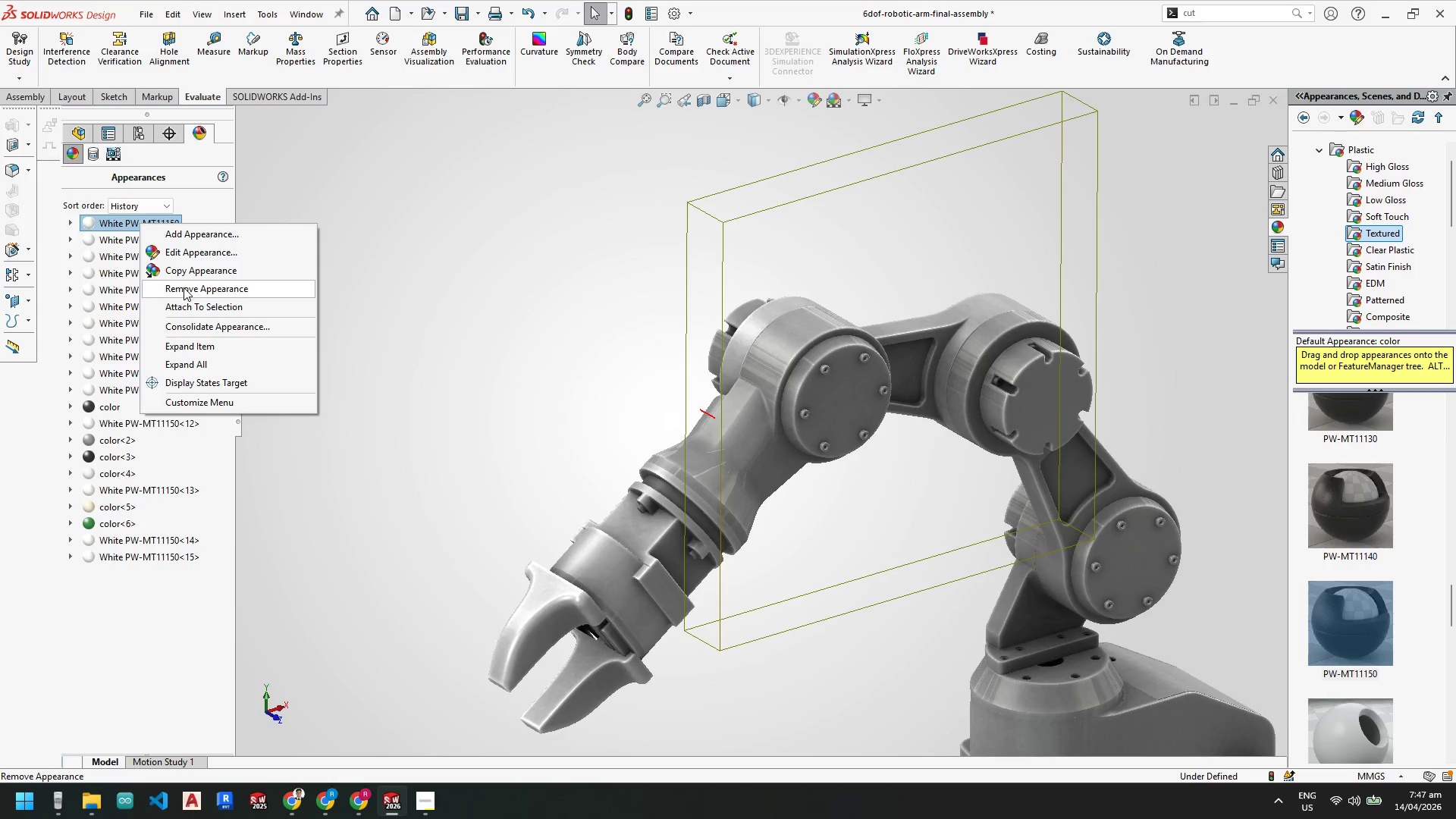 
left_click([184, 287])
 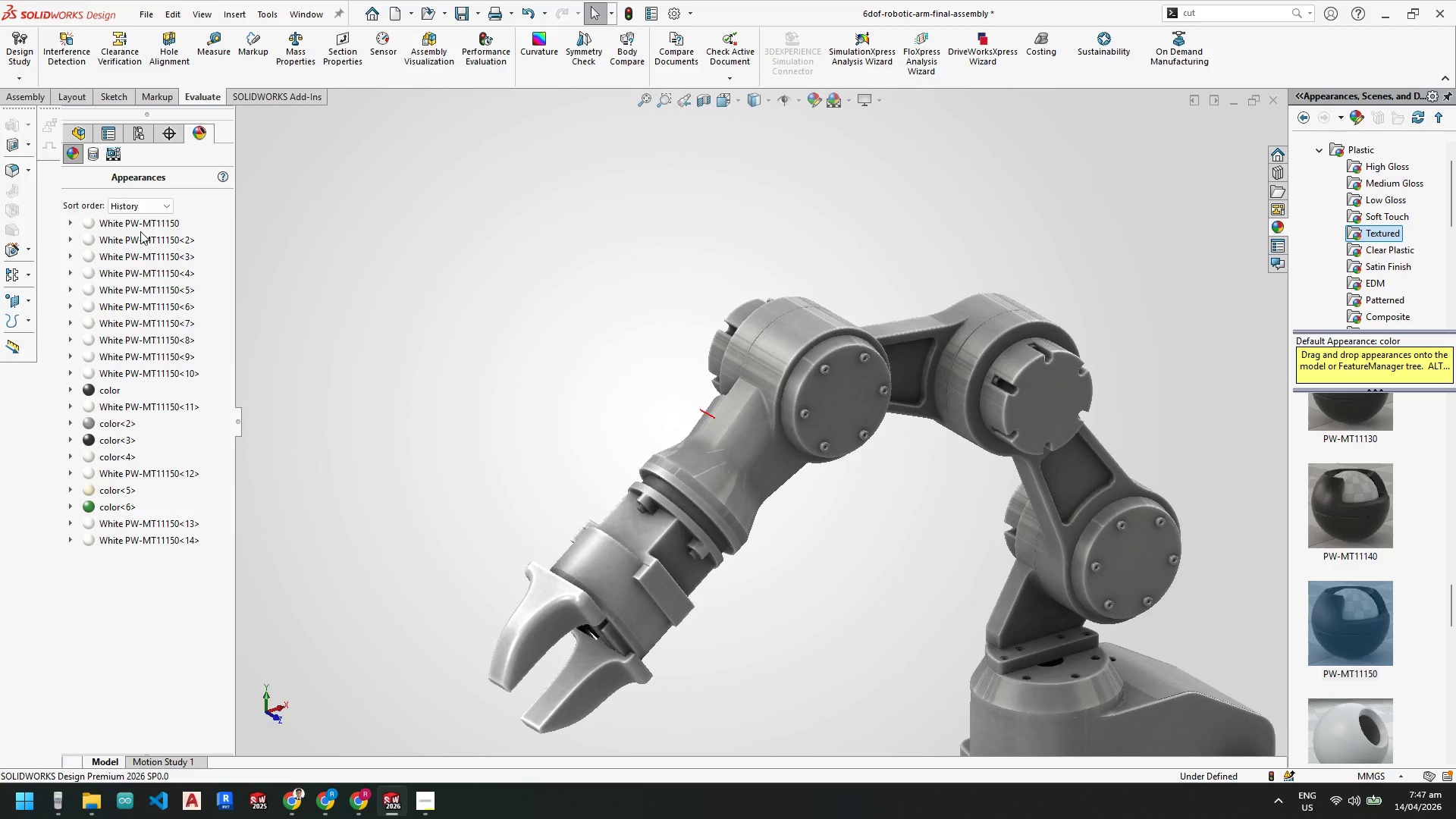 
left_click([138, 224])
 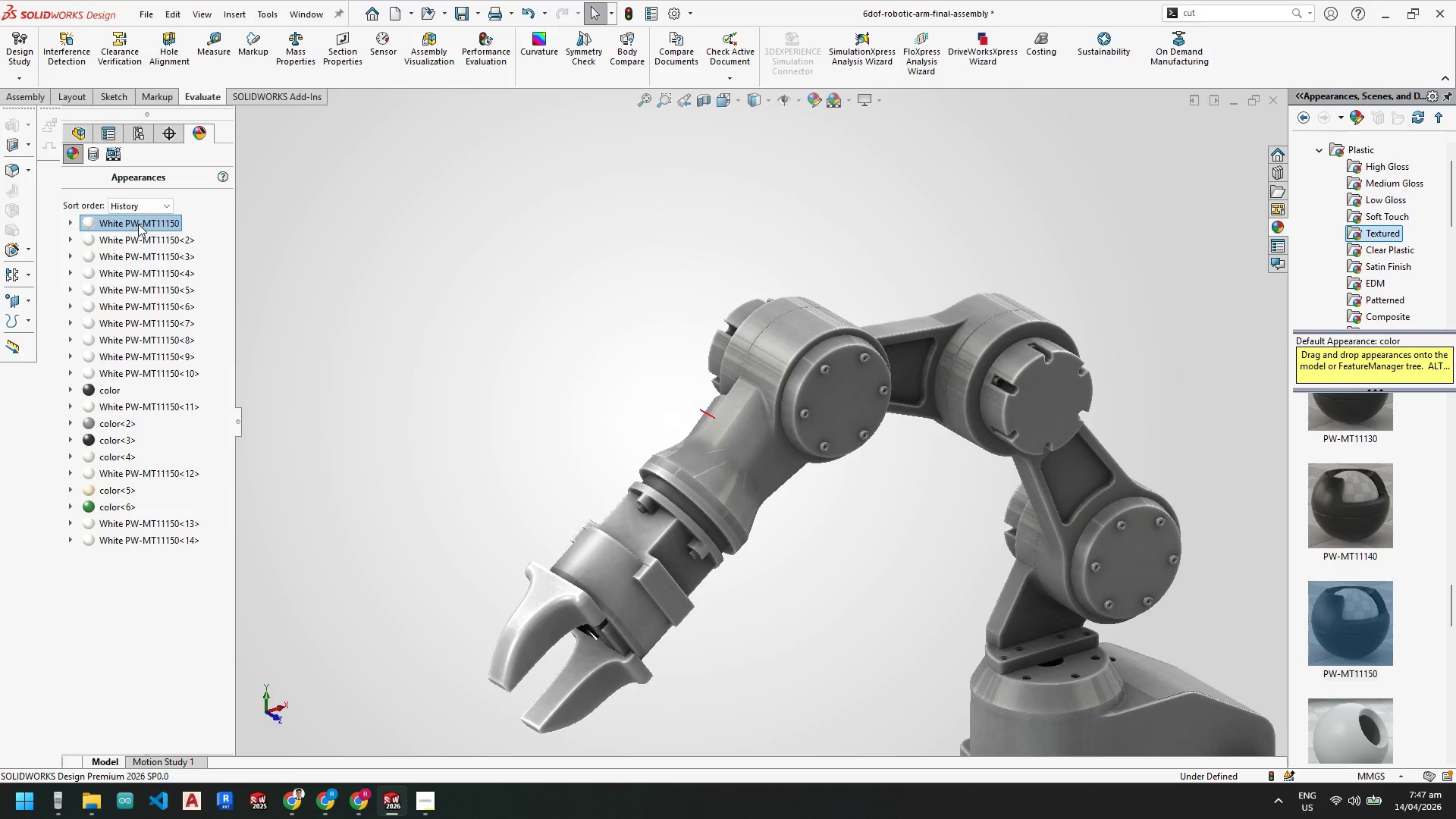 
right_click([138, 224])
 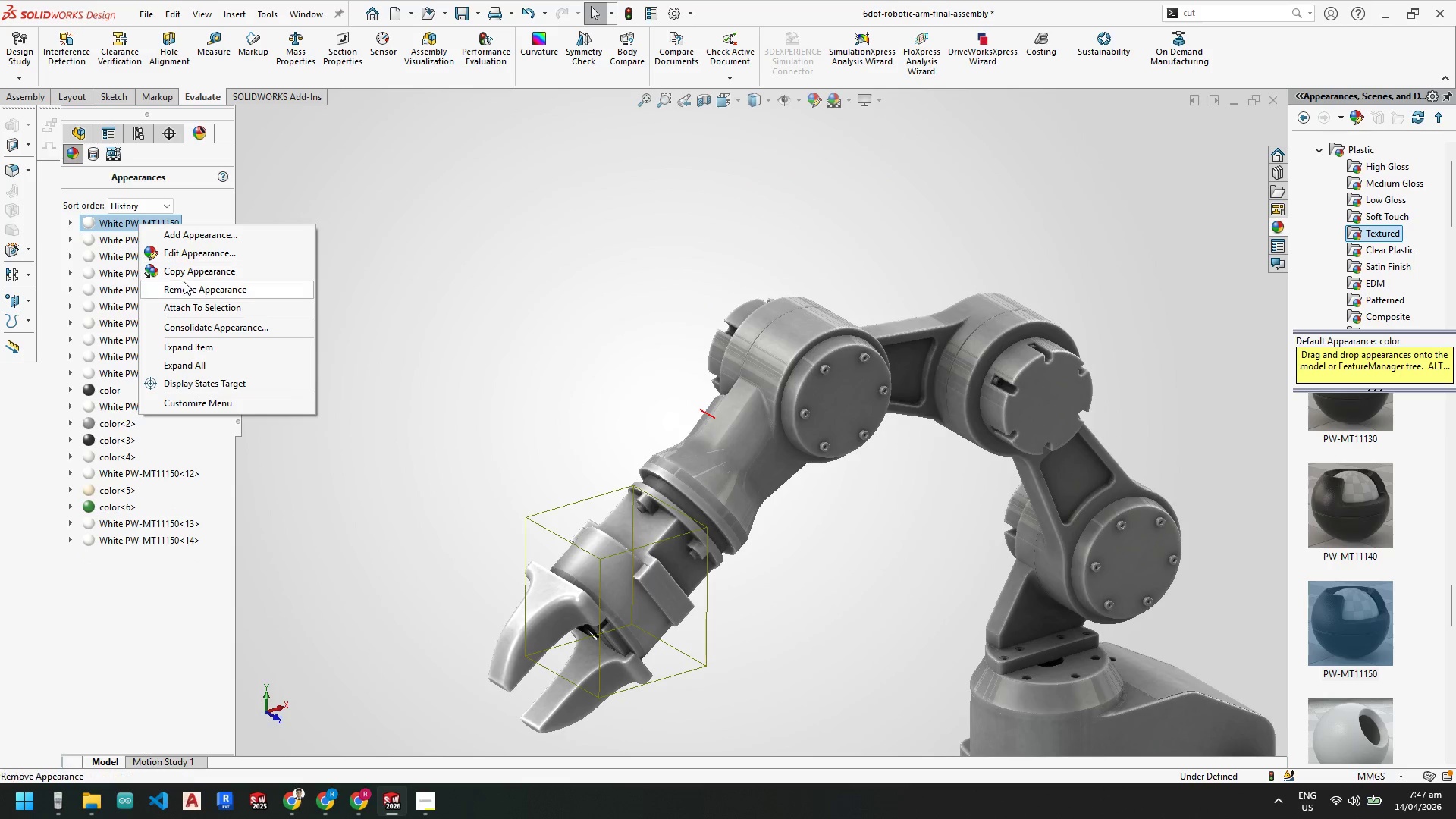 
left_click([184, 284])
 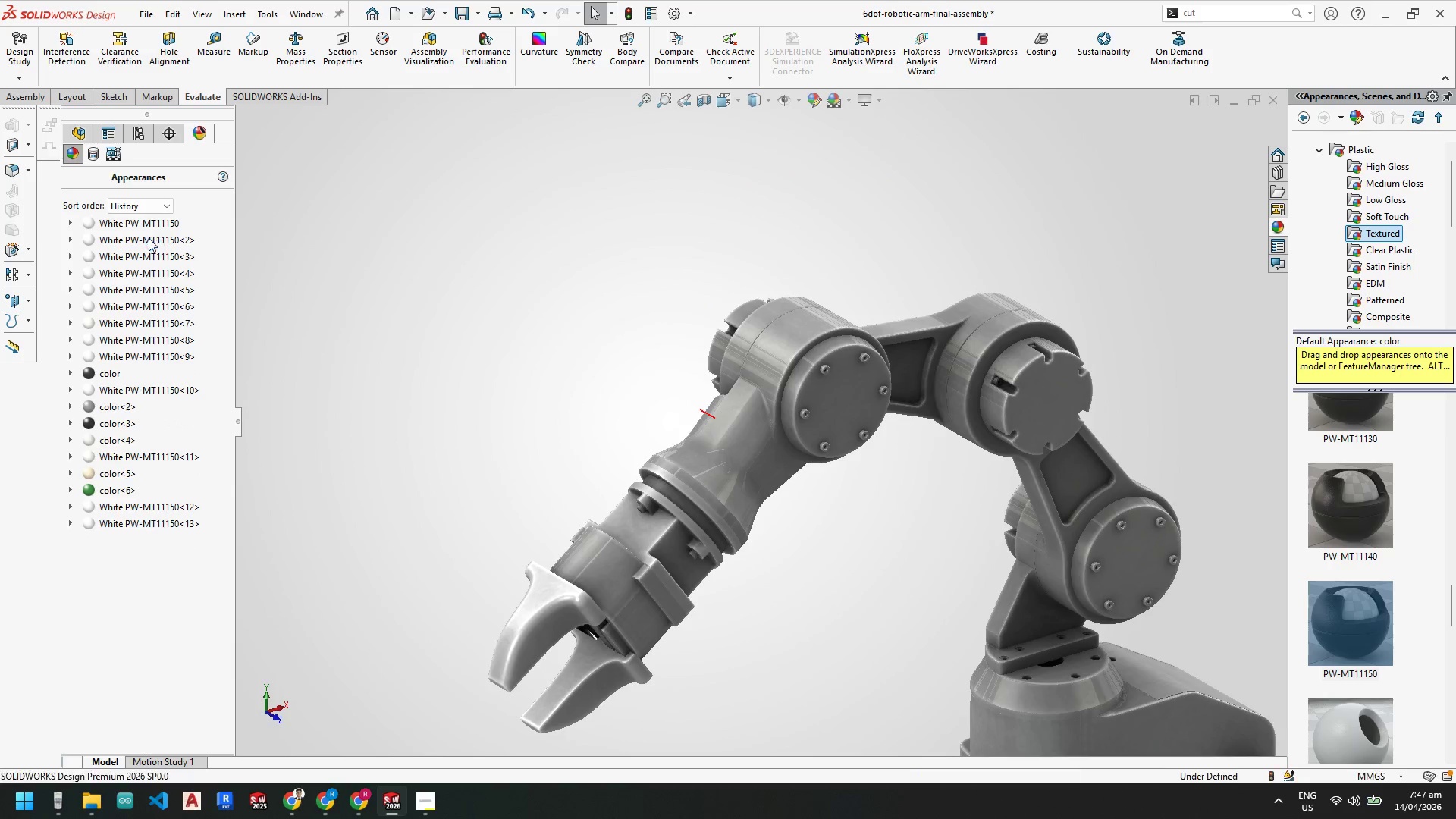 
left_click([144, 225])
 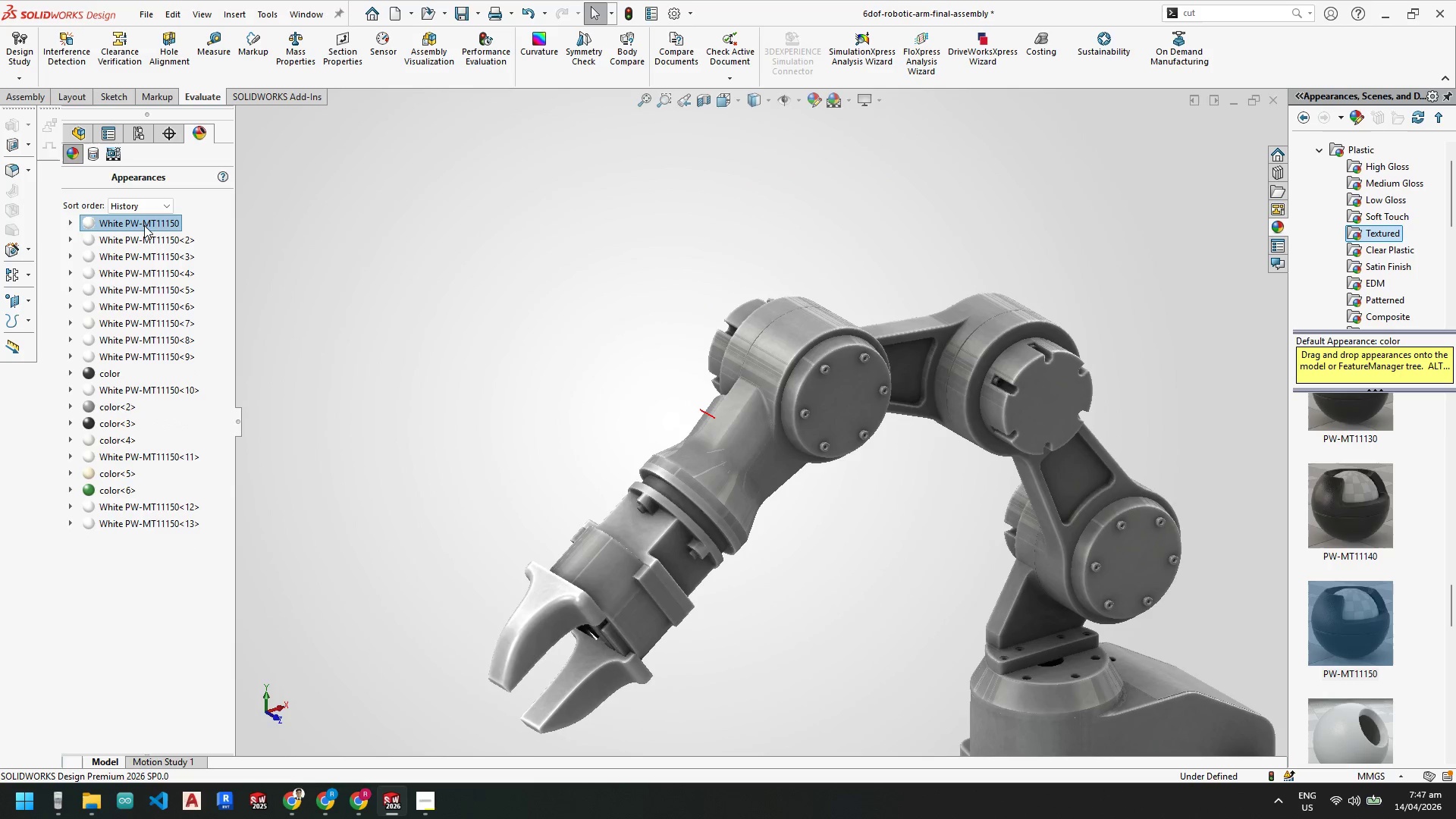 
right_click([144, 225])
 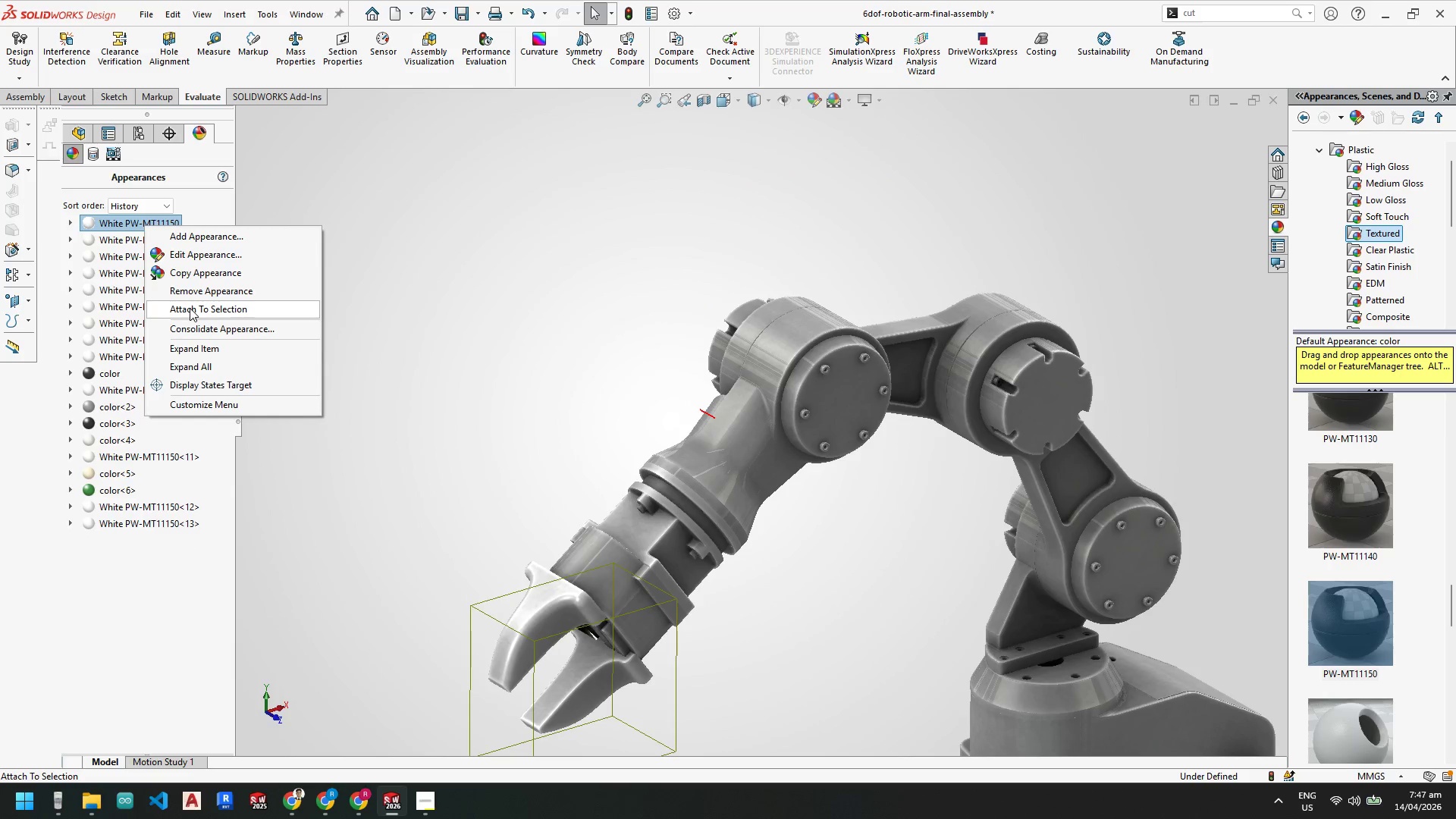 
left_click([190, 289])
 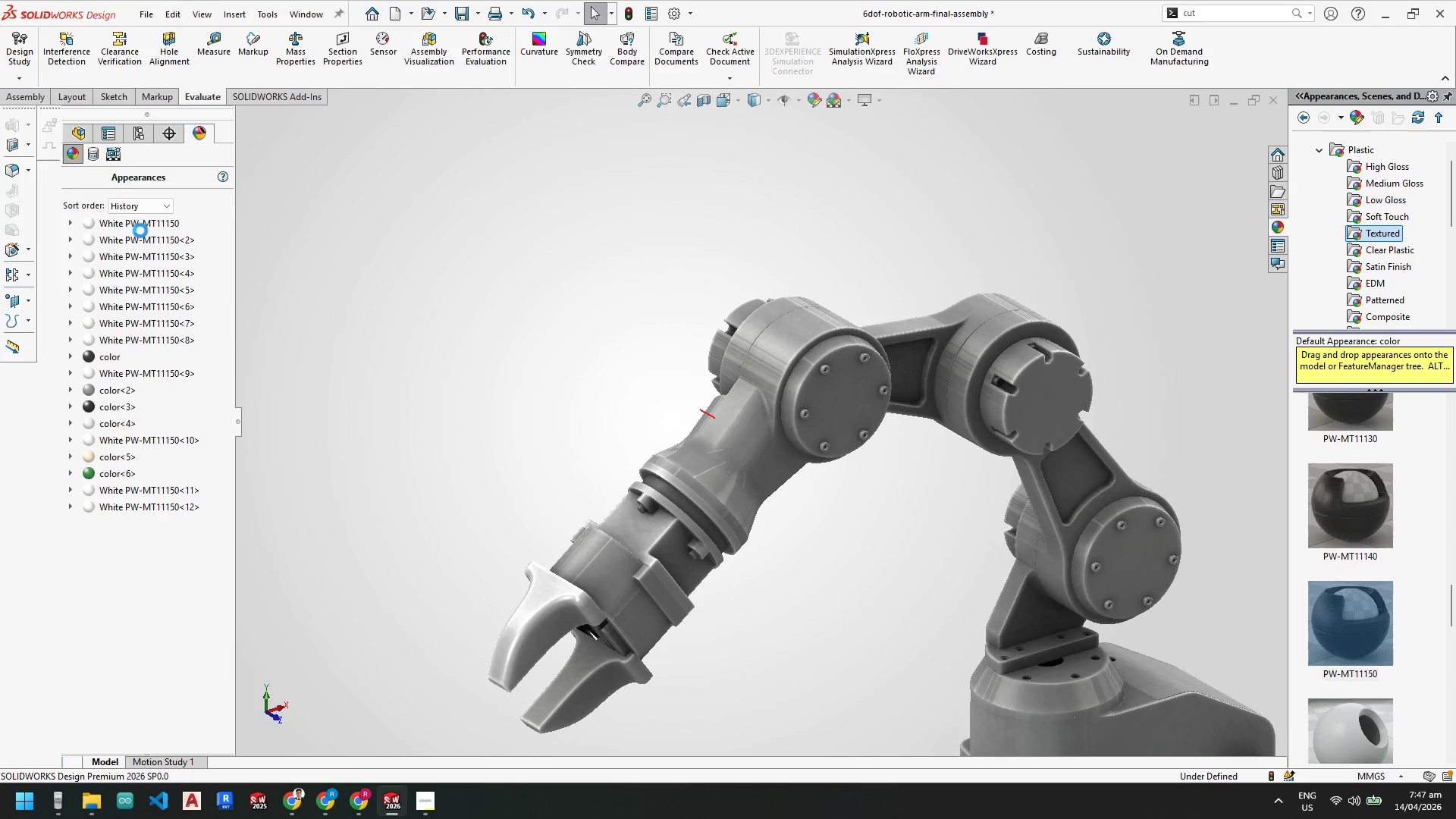 
left_click([136, 225])
 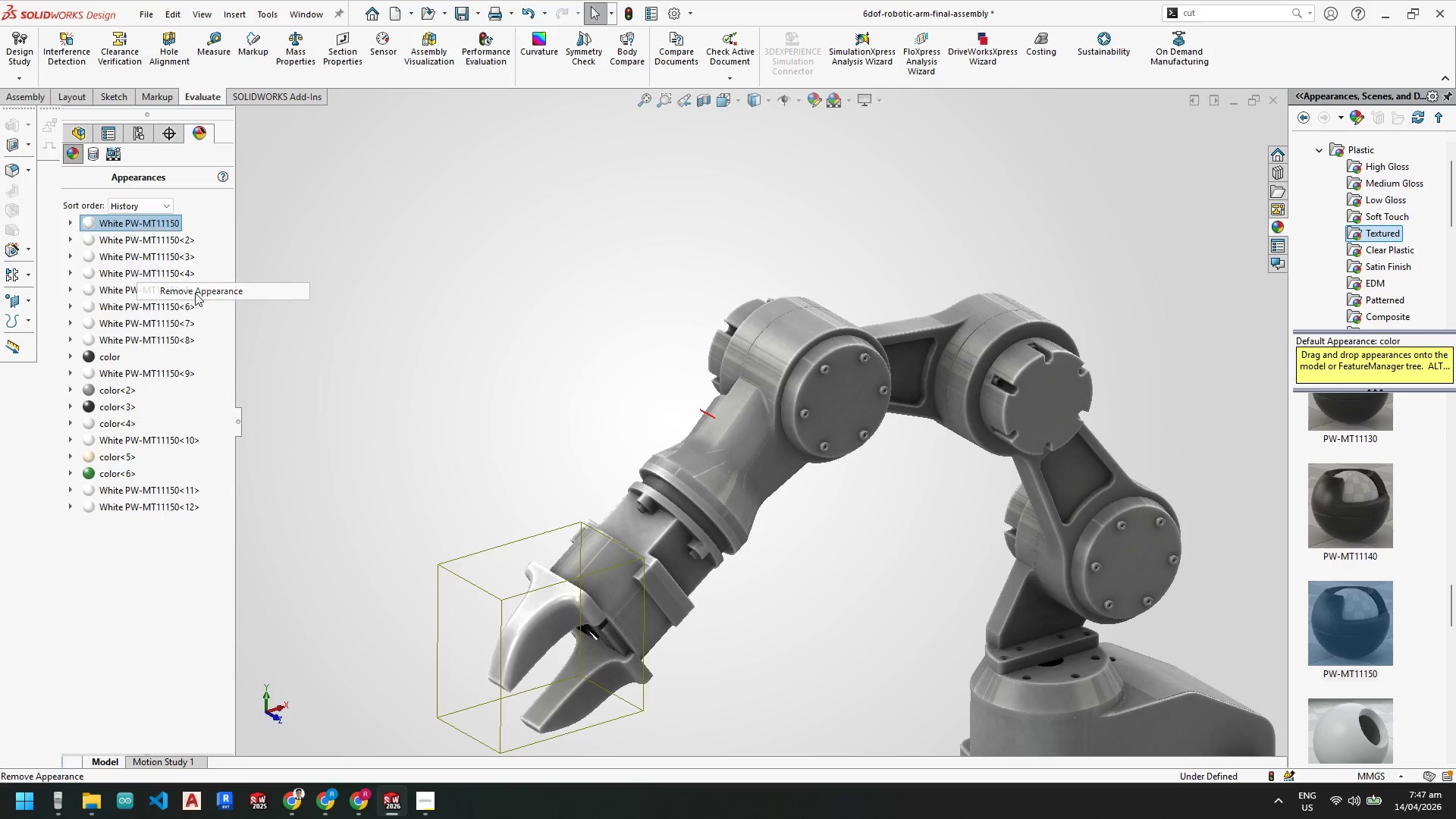 
left_click([143, 225])
 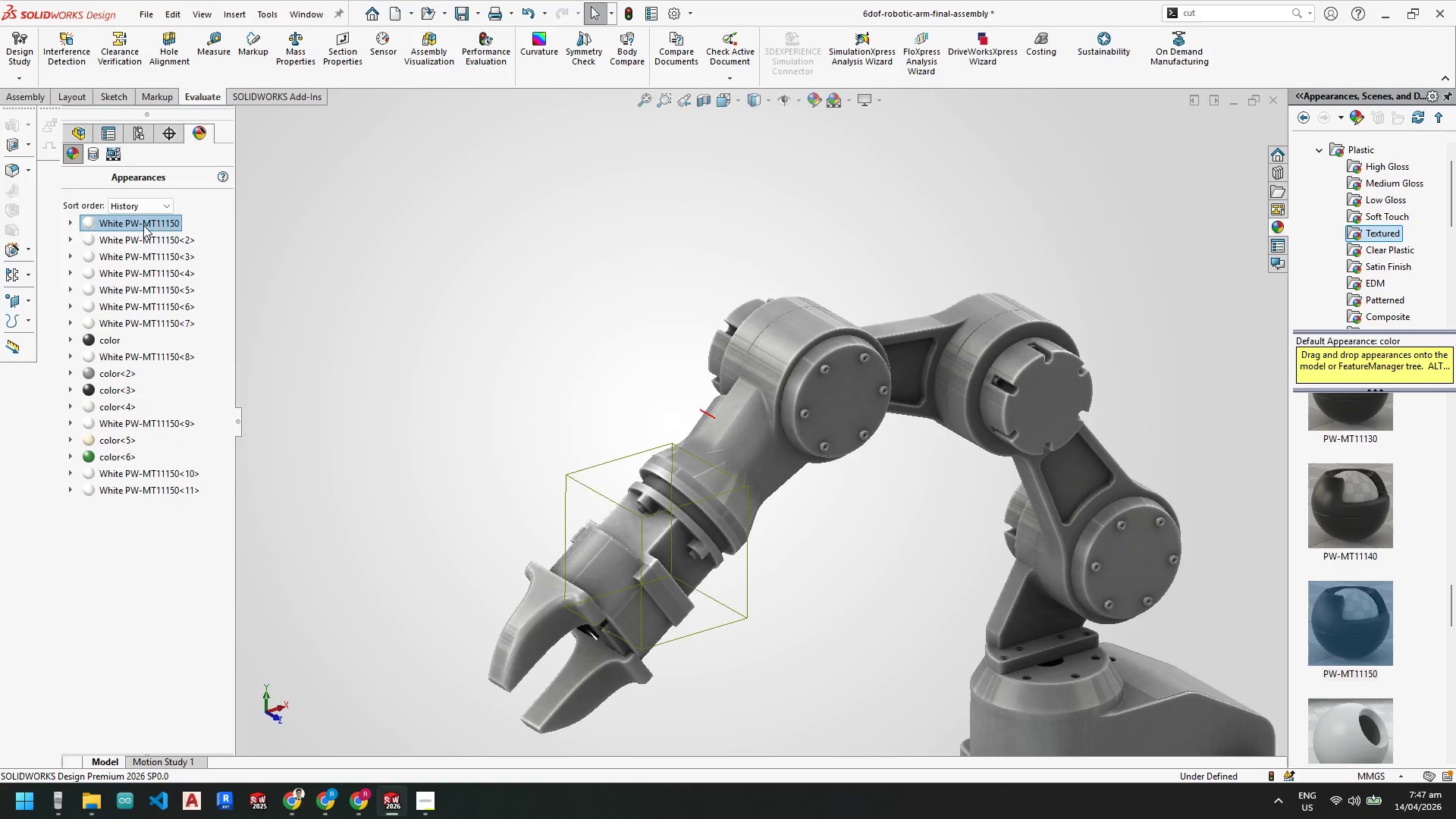 
right_click([143, 225])
 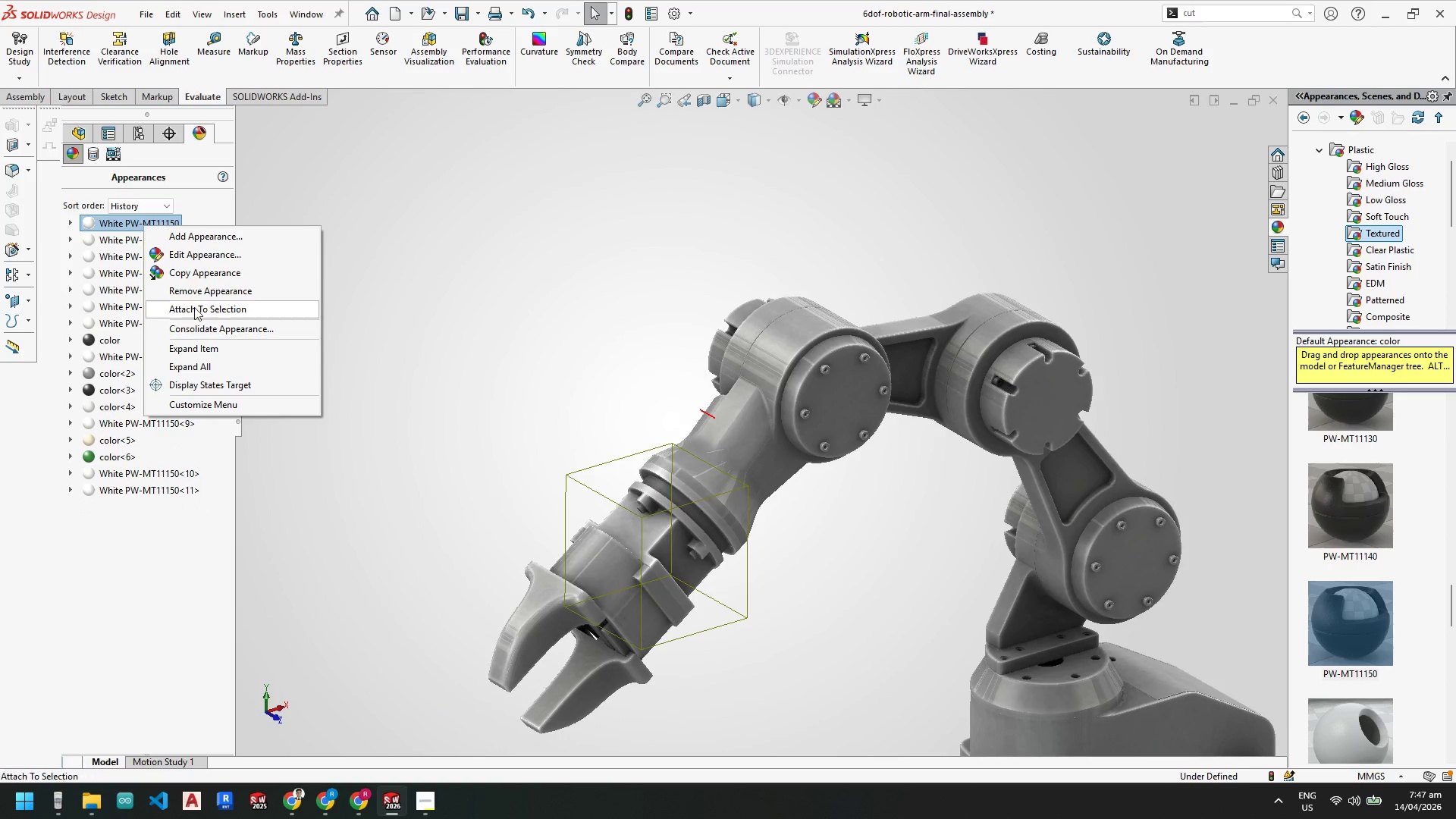 
left_click([196, 288])
 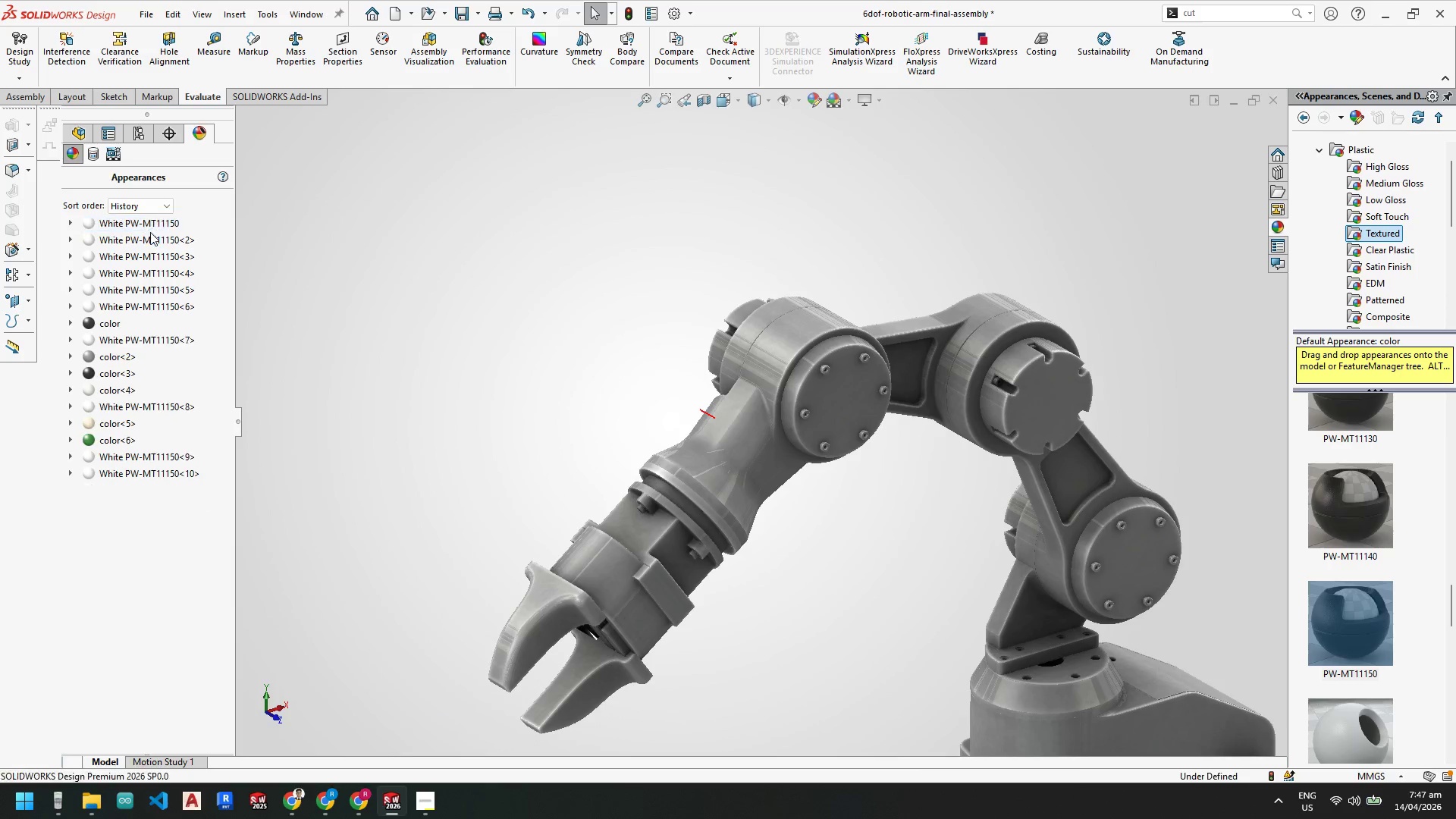 
left_click([148, 228])
 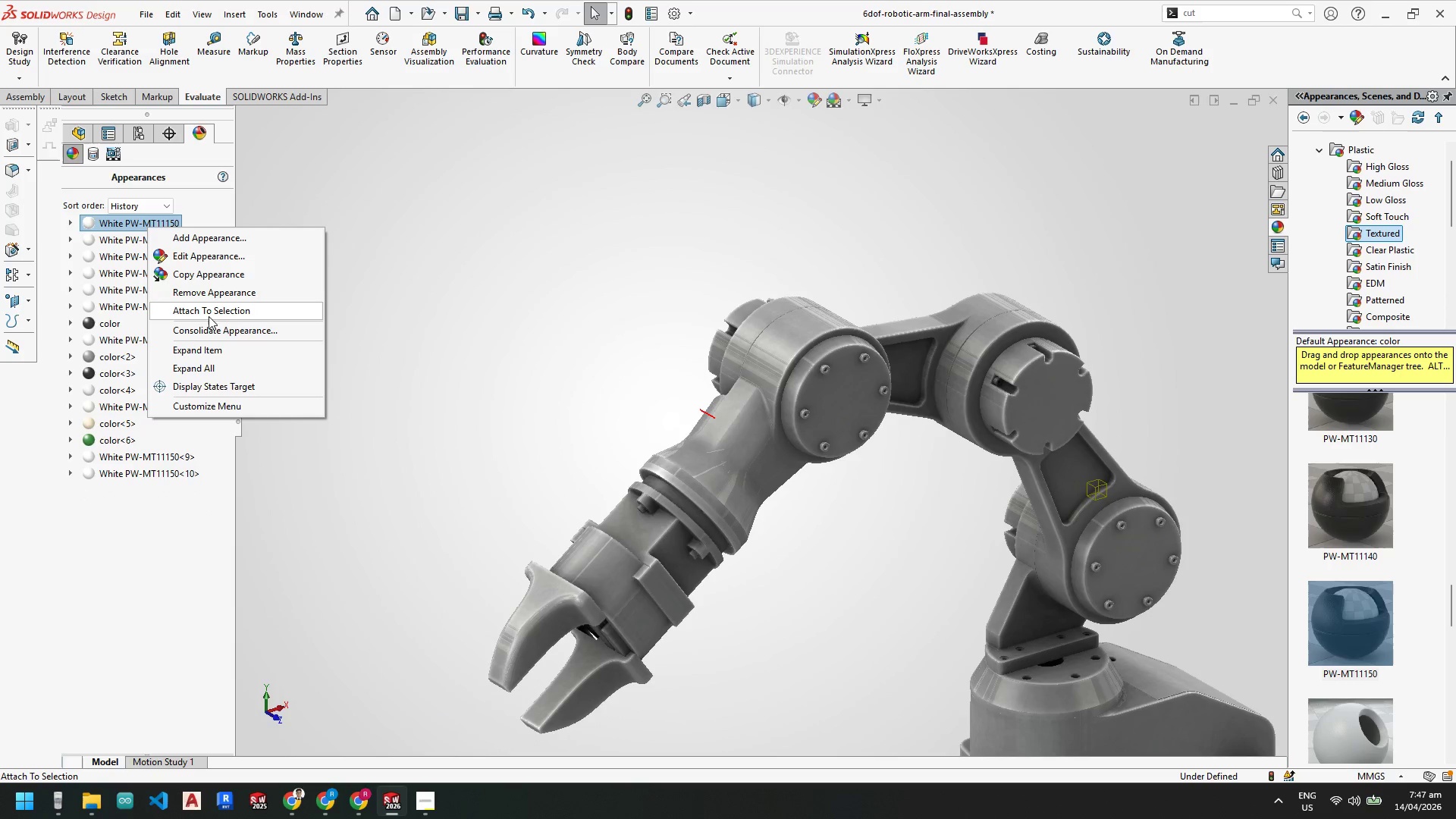 
left_click([208, 290])
 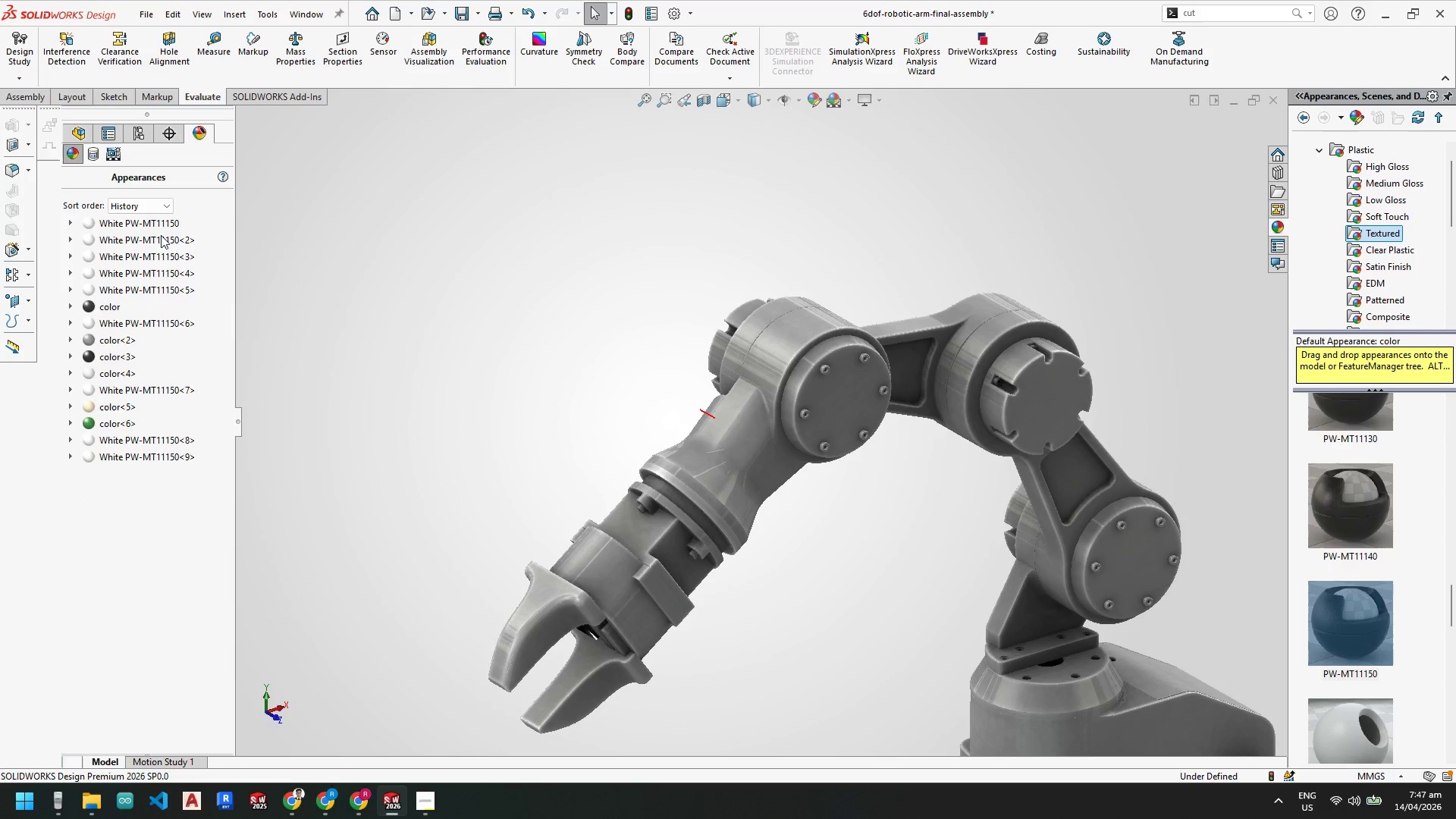 
left_click([156, 227])
 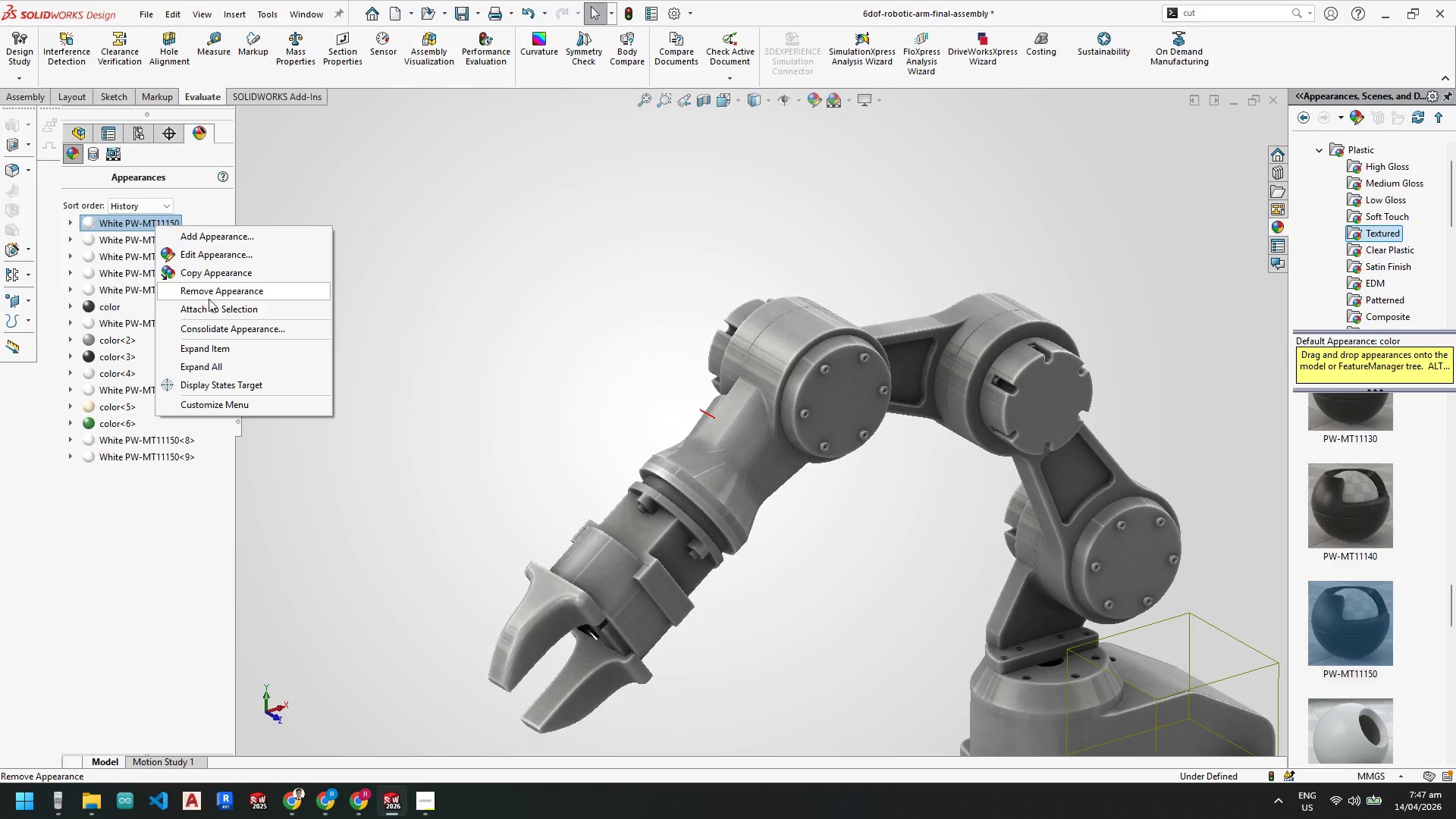 
left_click([207, 293])
 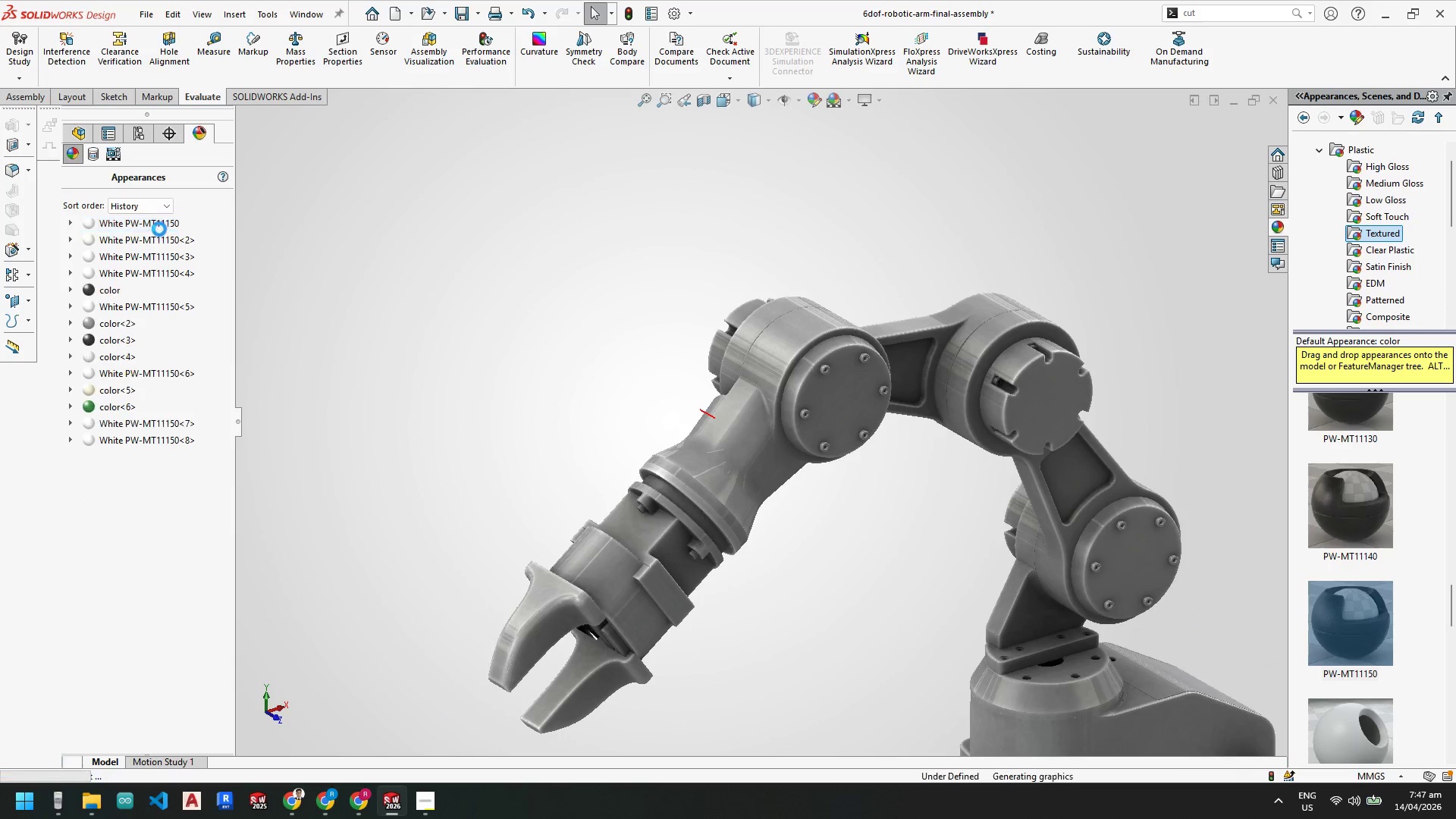 
left_click([154, 227])
 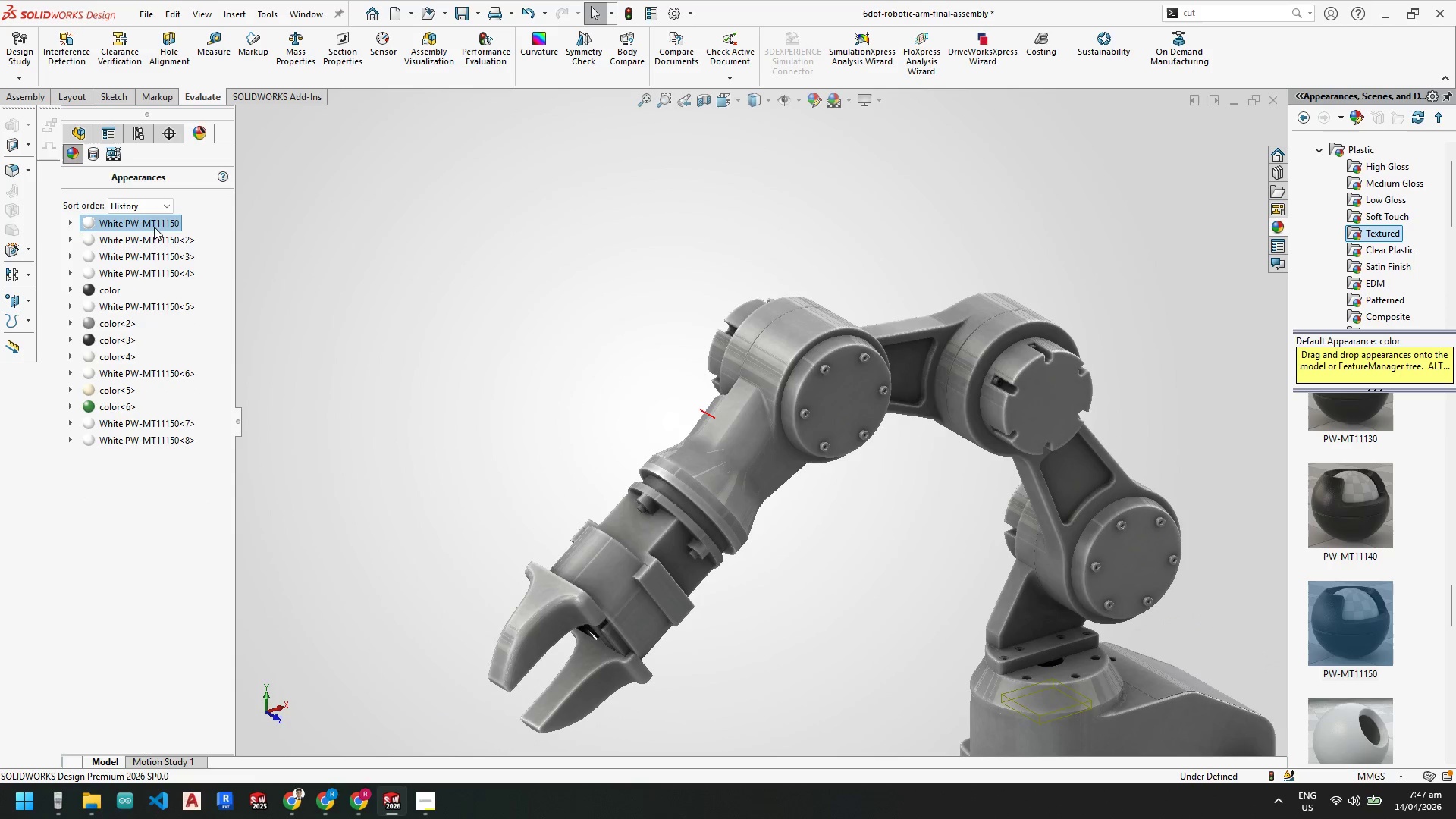 
right_click([154, 227])
 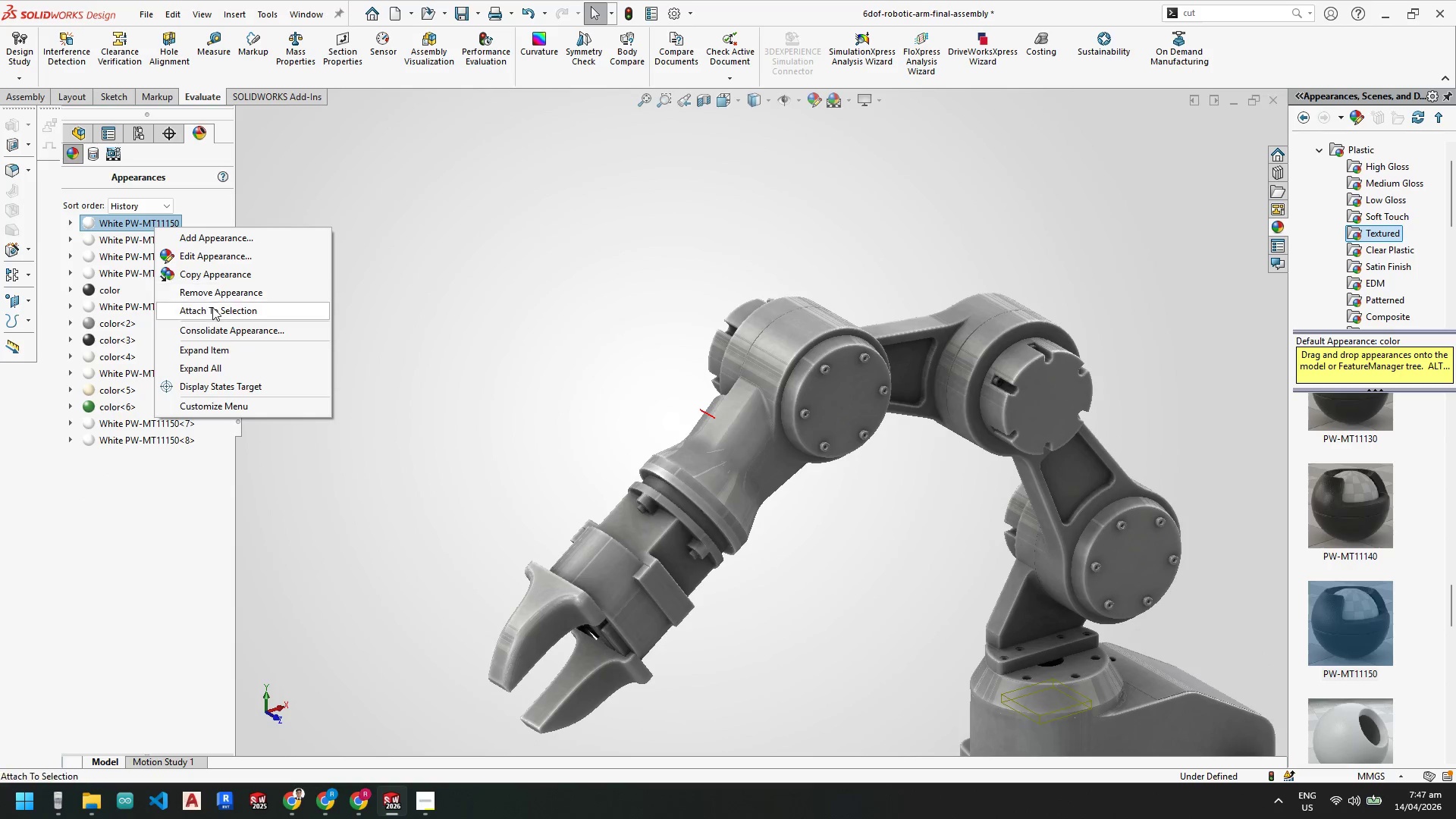 
left_click([212, 292])
 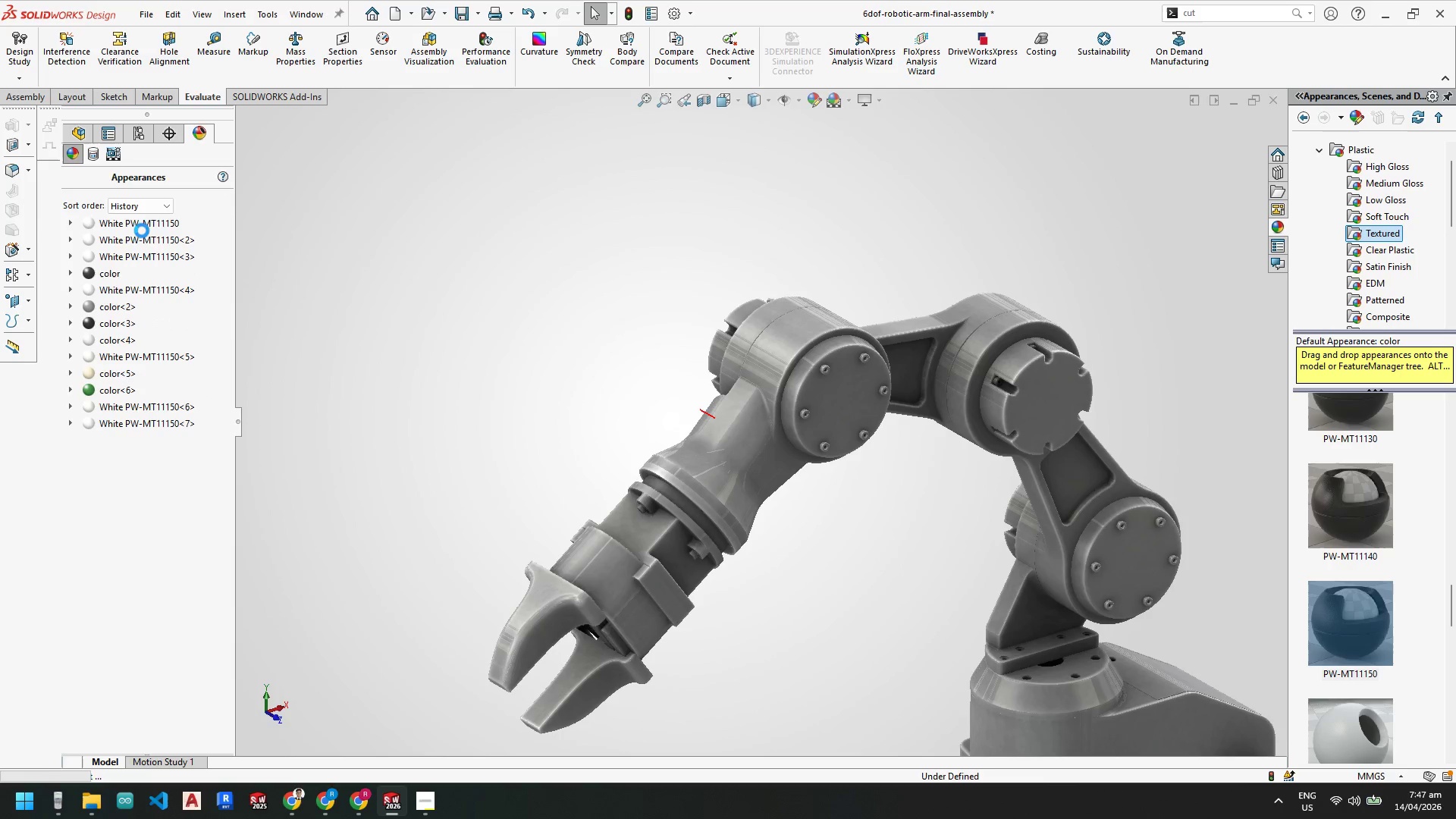 
left_click([141, 227])
 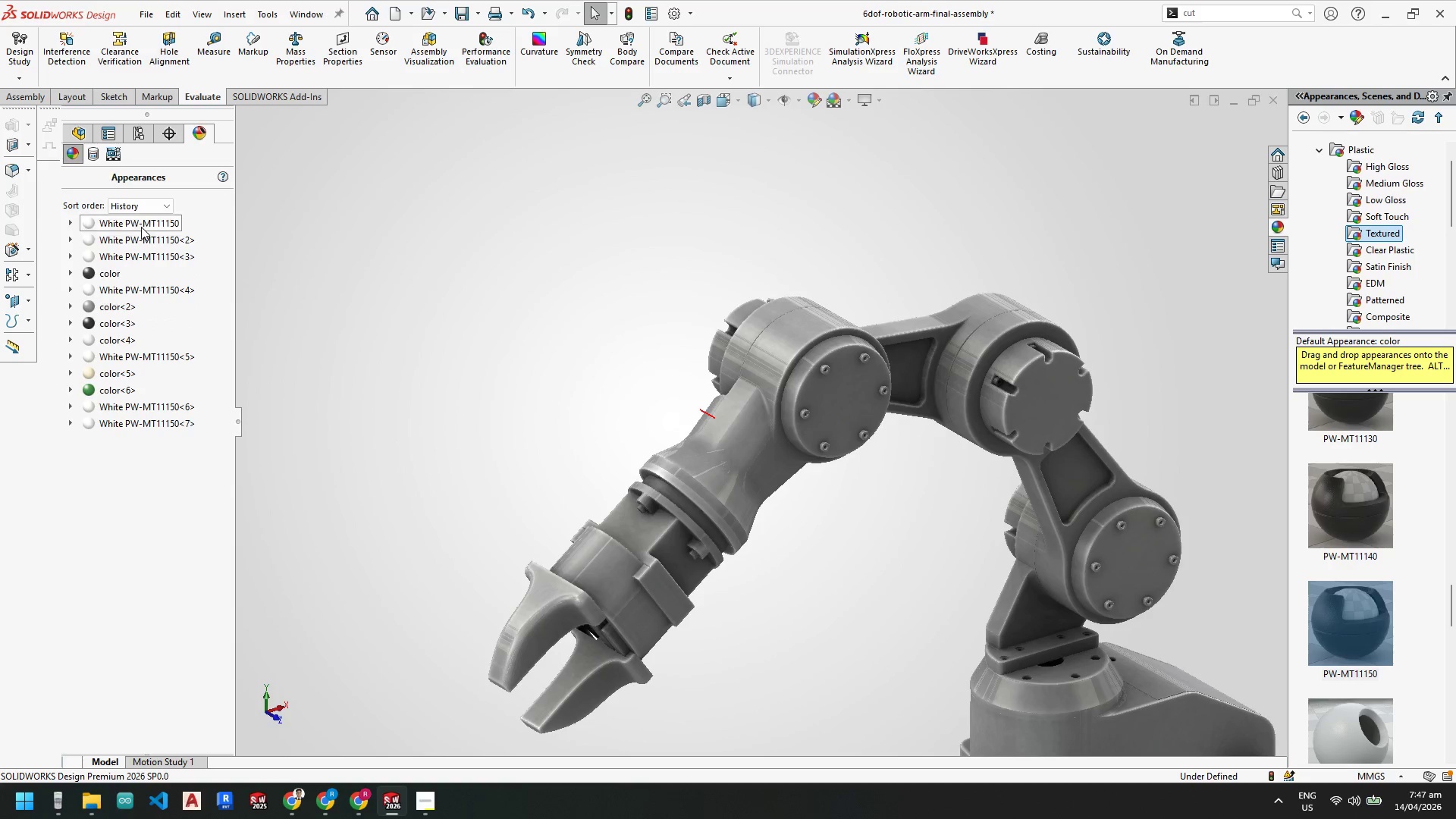 
right_click([141, 227])
 